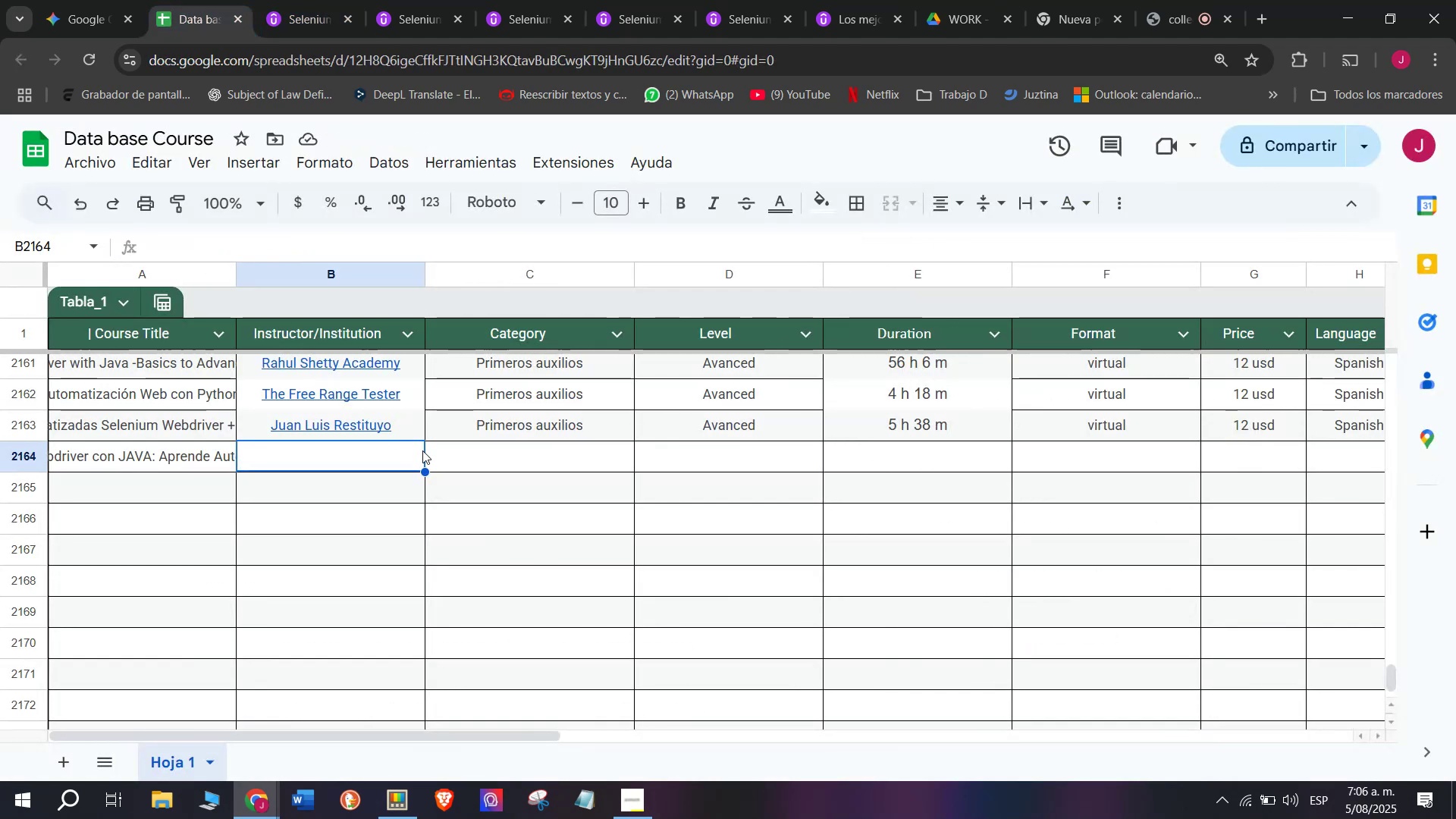 
key(Control+V)
 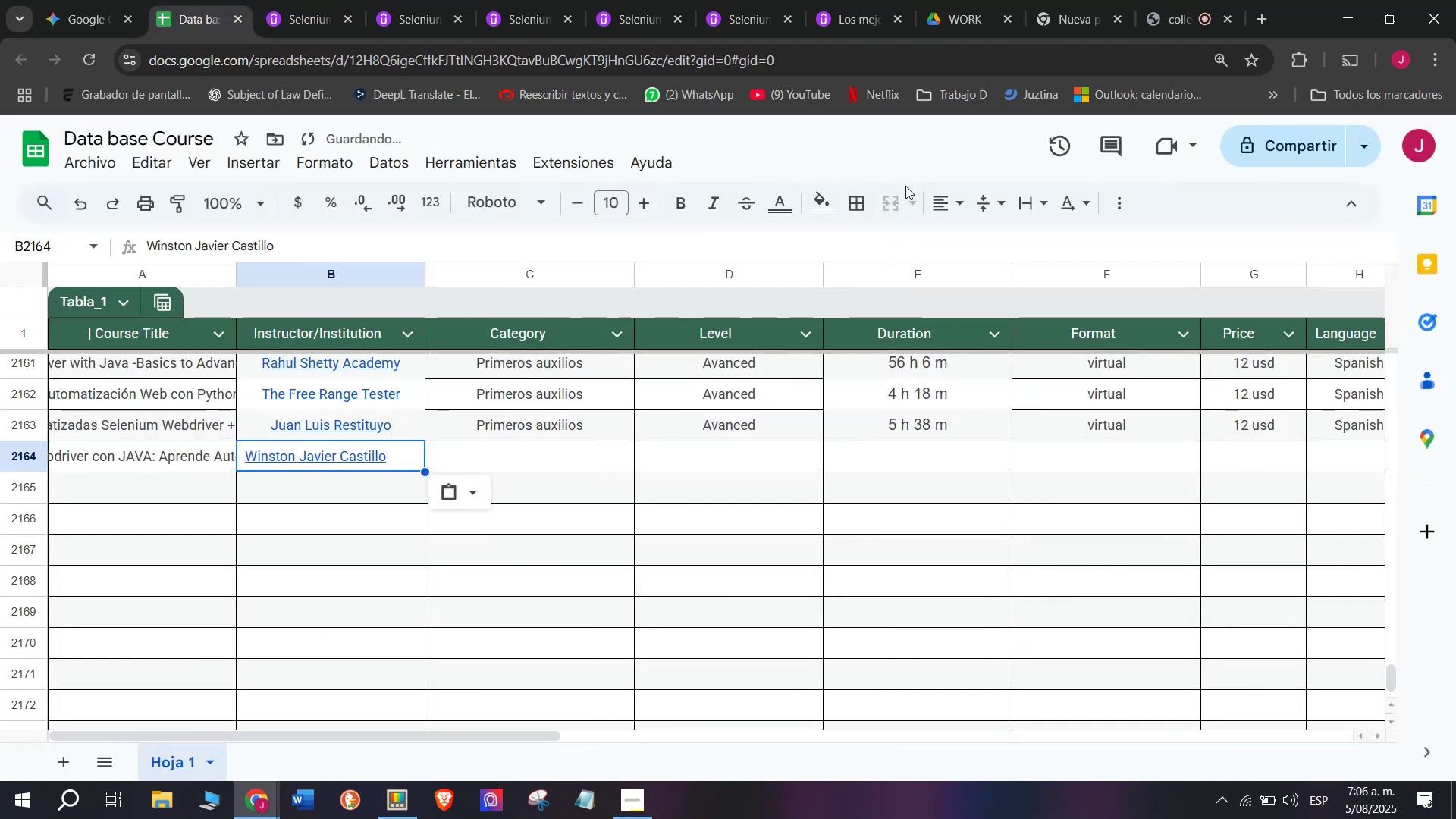 
left_click([934, 198])
 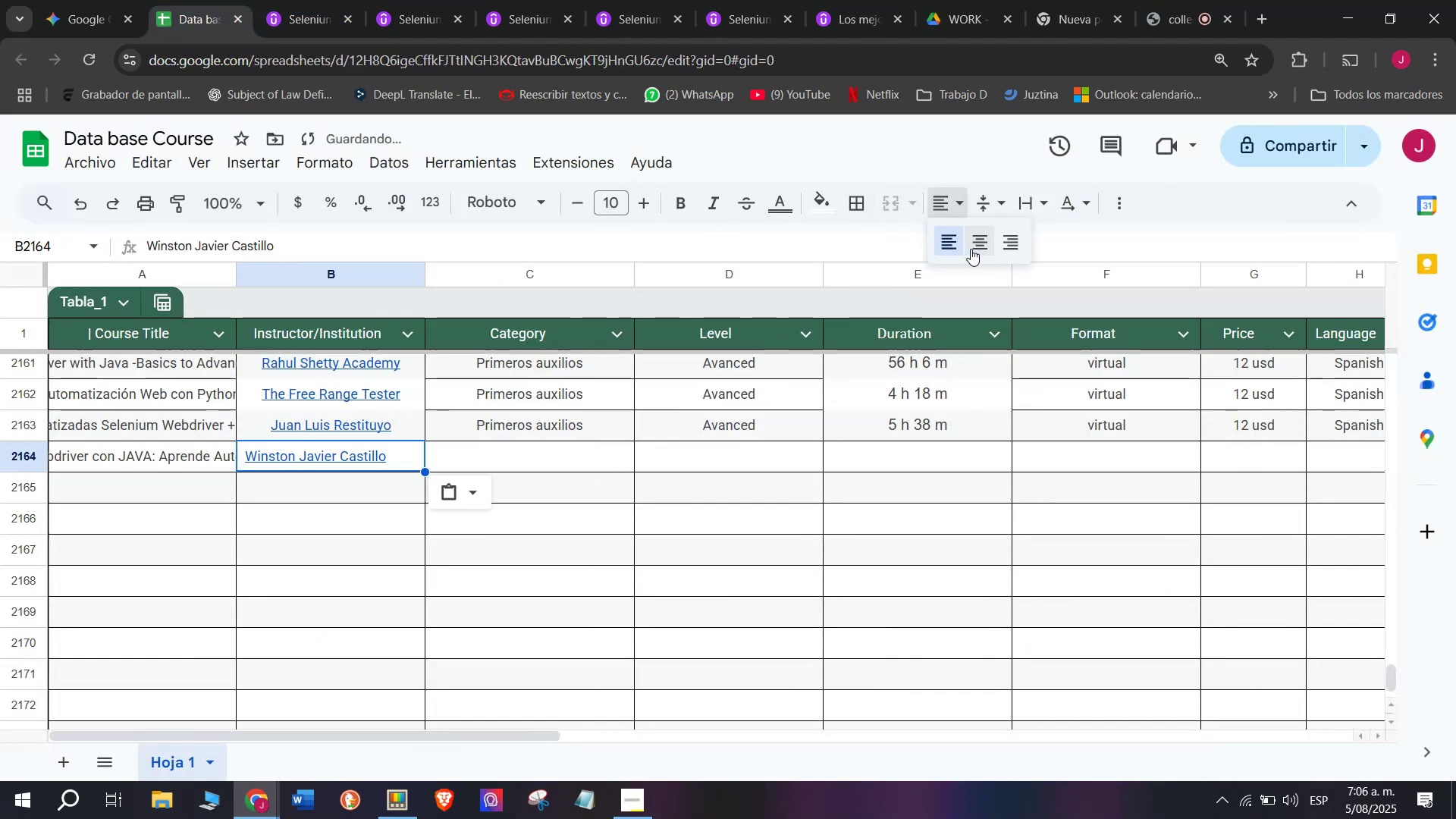 
left_click([974, 249])
 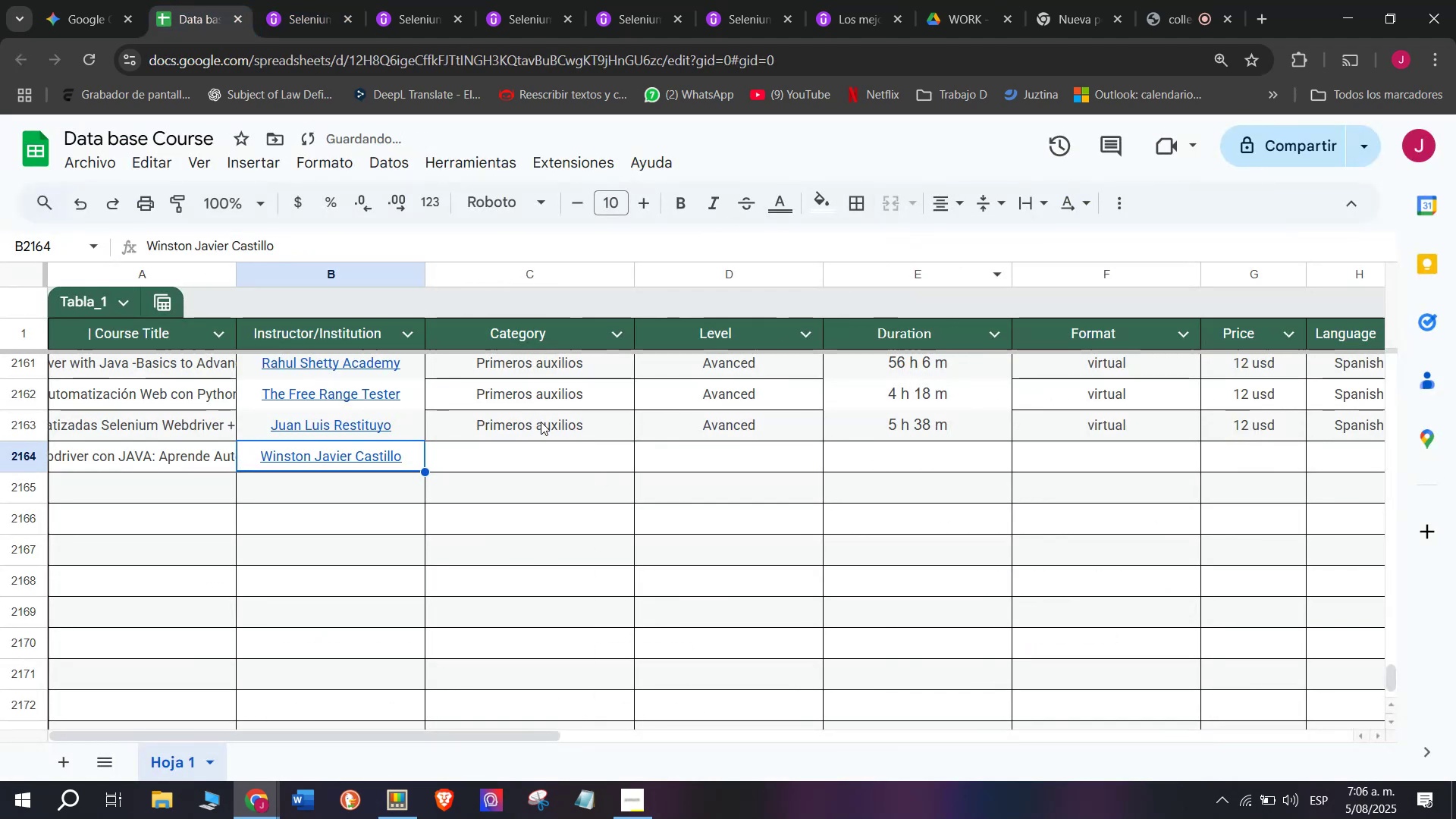 
left_click([541, 422])
 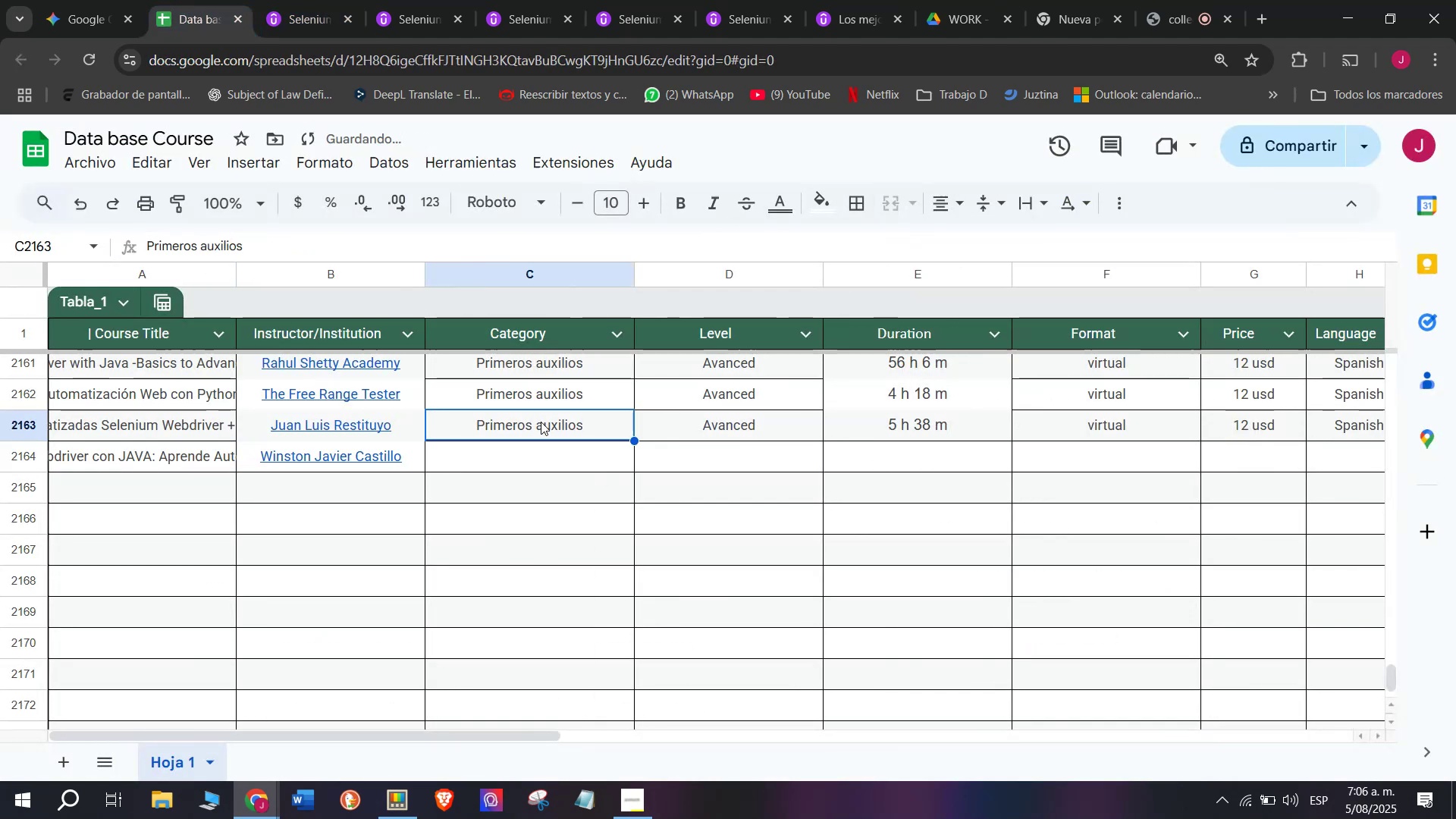 
key(Control+ControlLeft)
 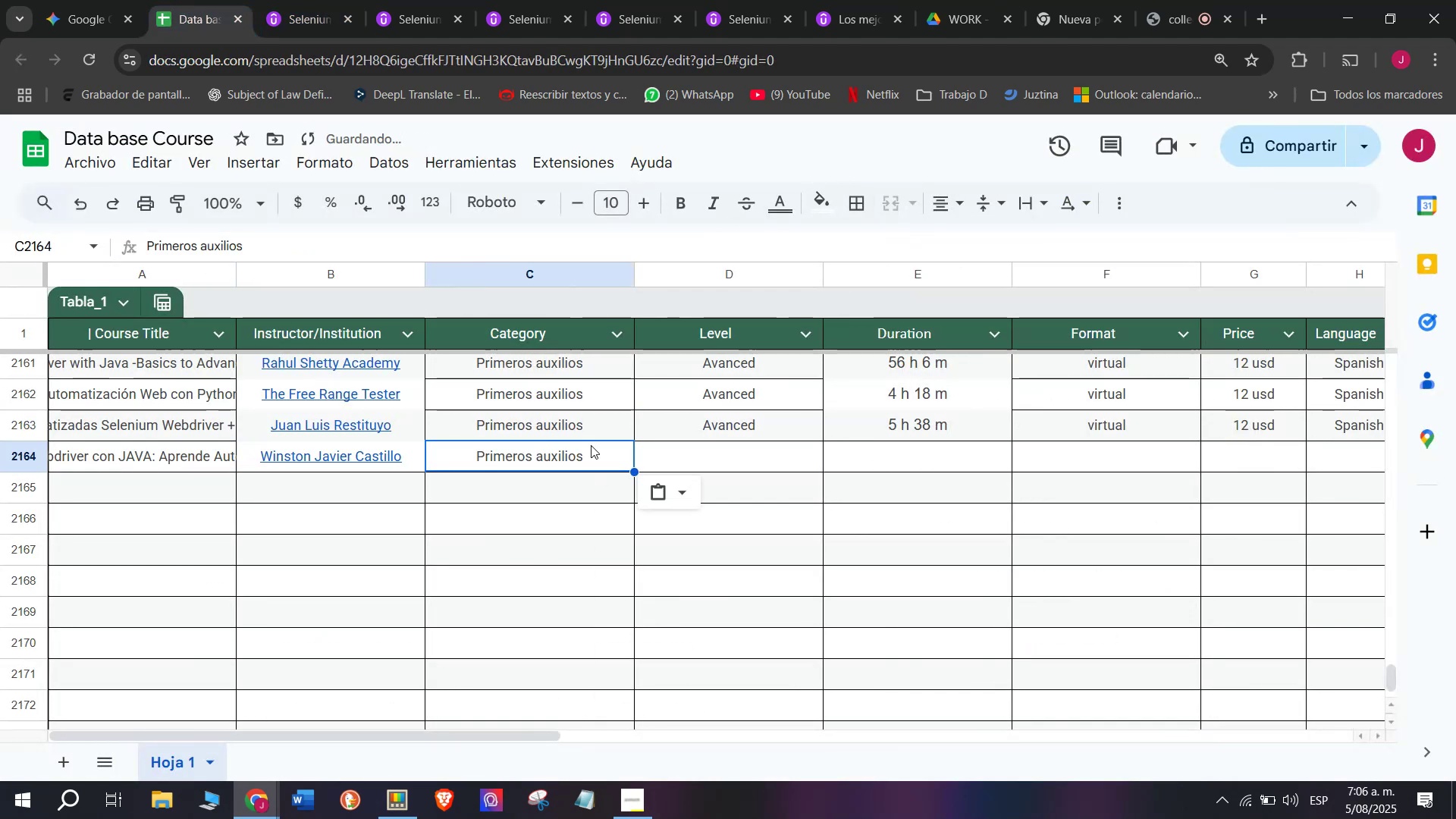 
key(Break)
 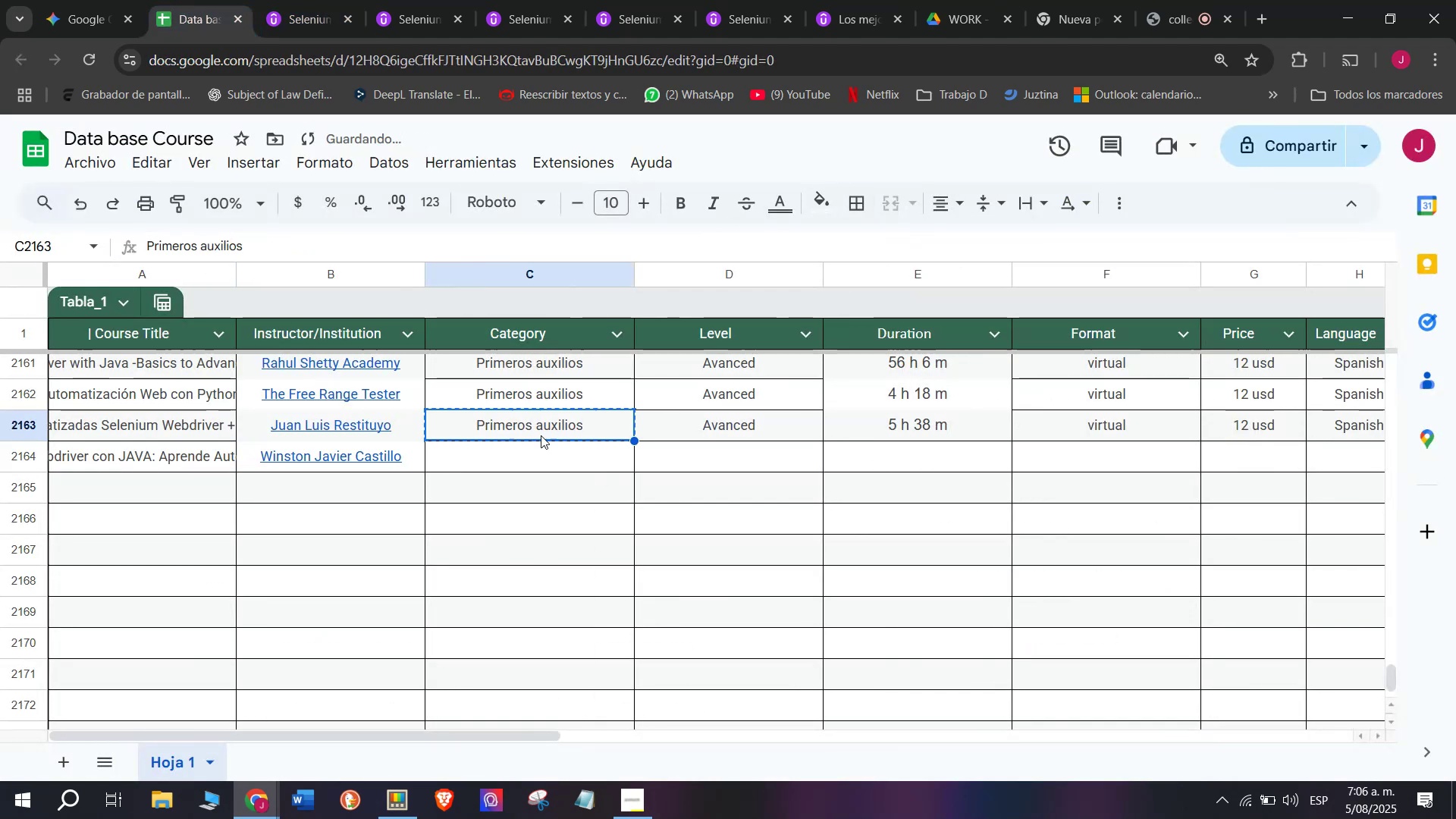 
key(Control+C)
 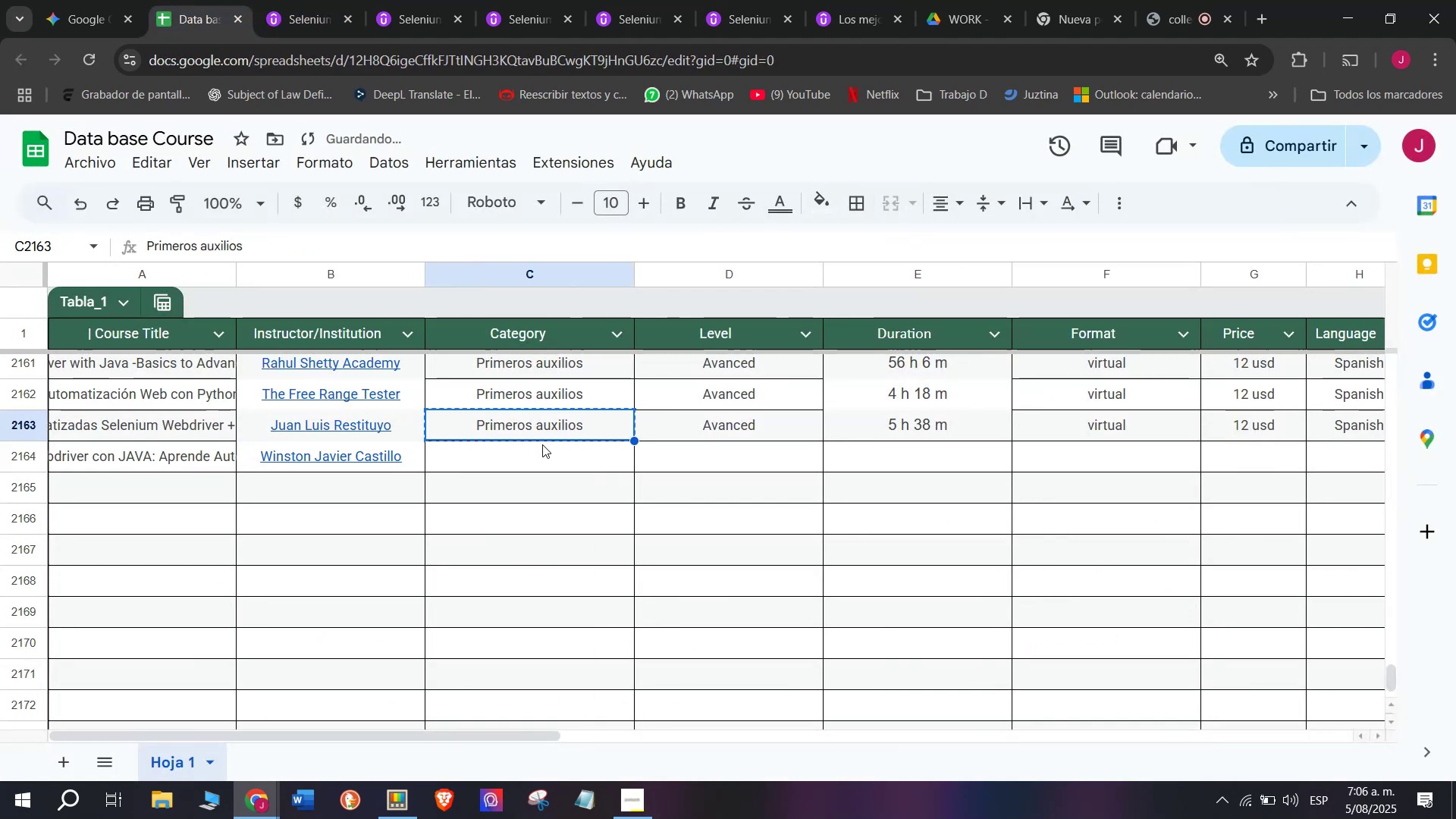 
key(Z)
 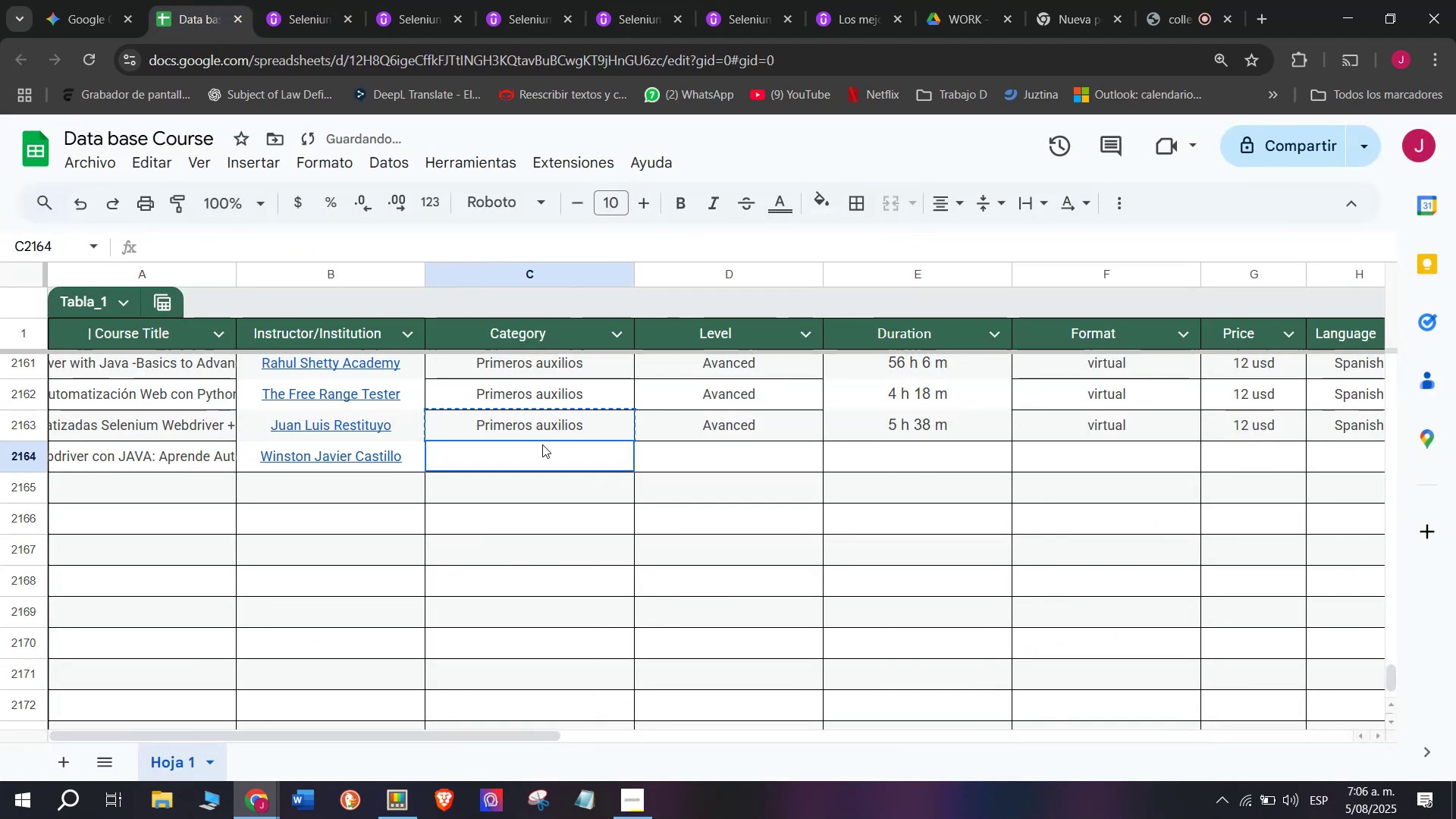 
key(Control+ControlLeft)
 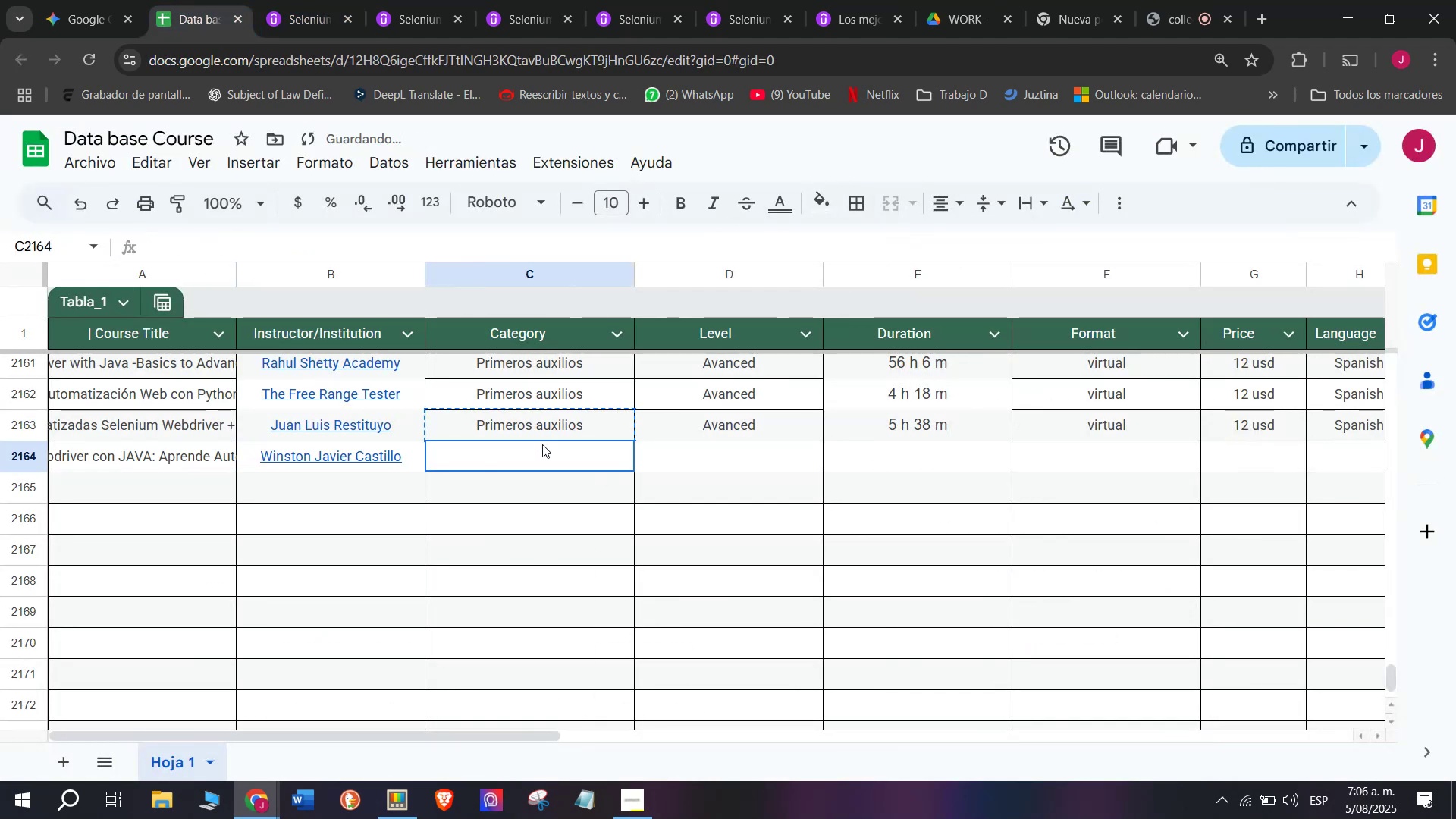 
key(Control+V)
 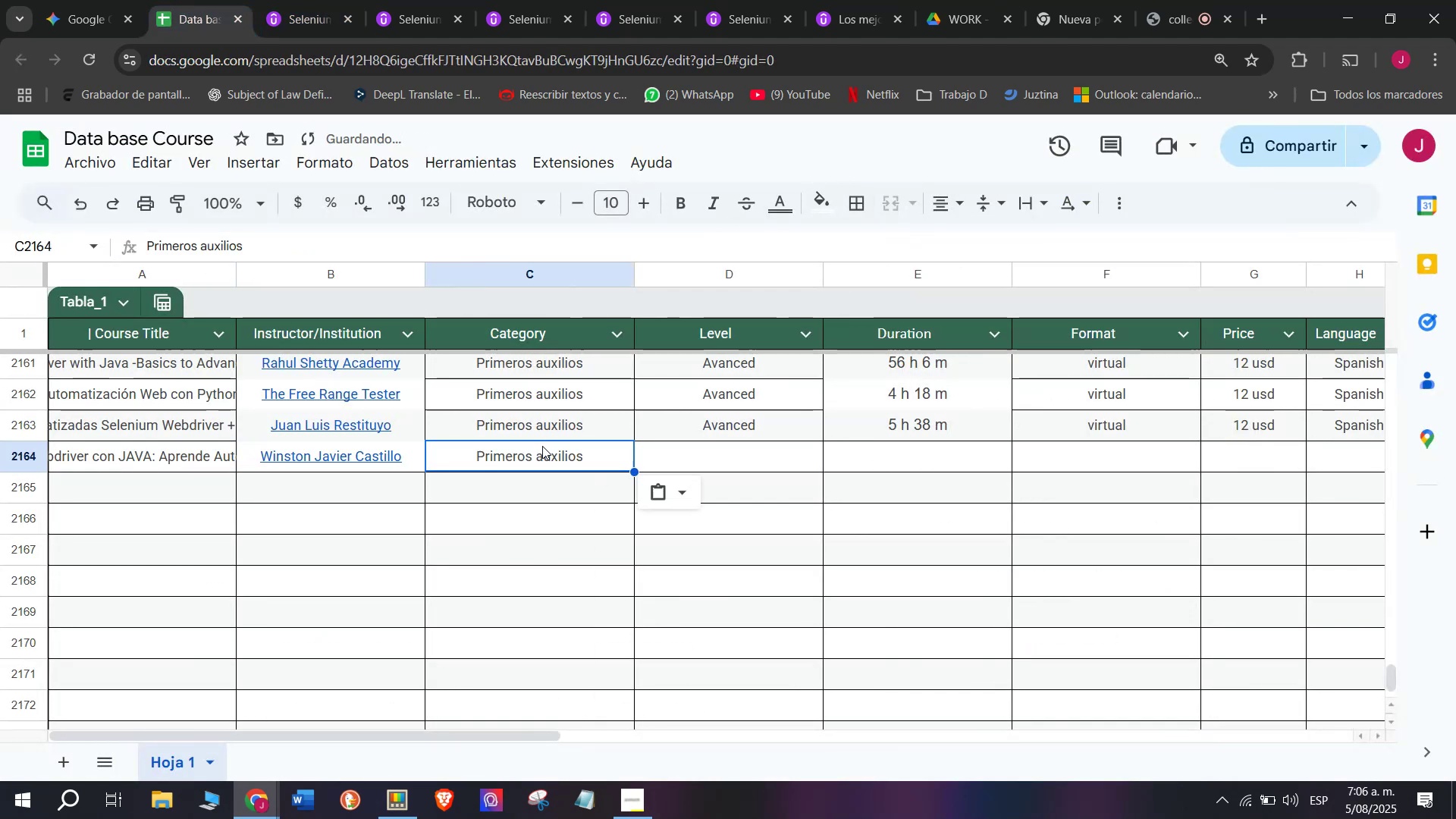 
double_click([542, 444])
 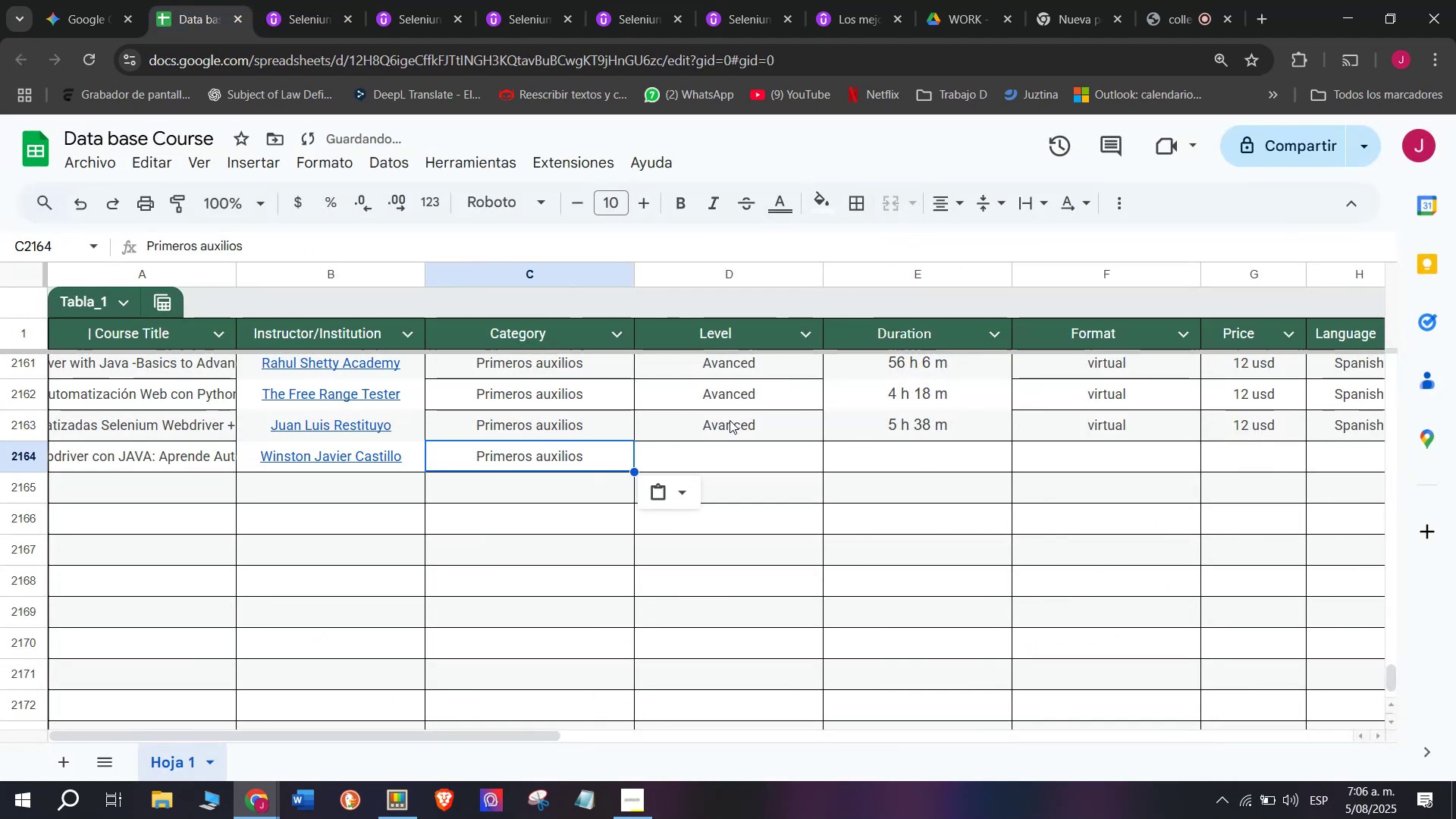 
left_click([732, 417])
 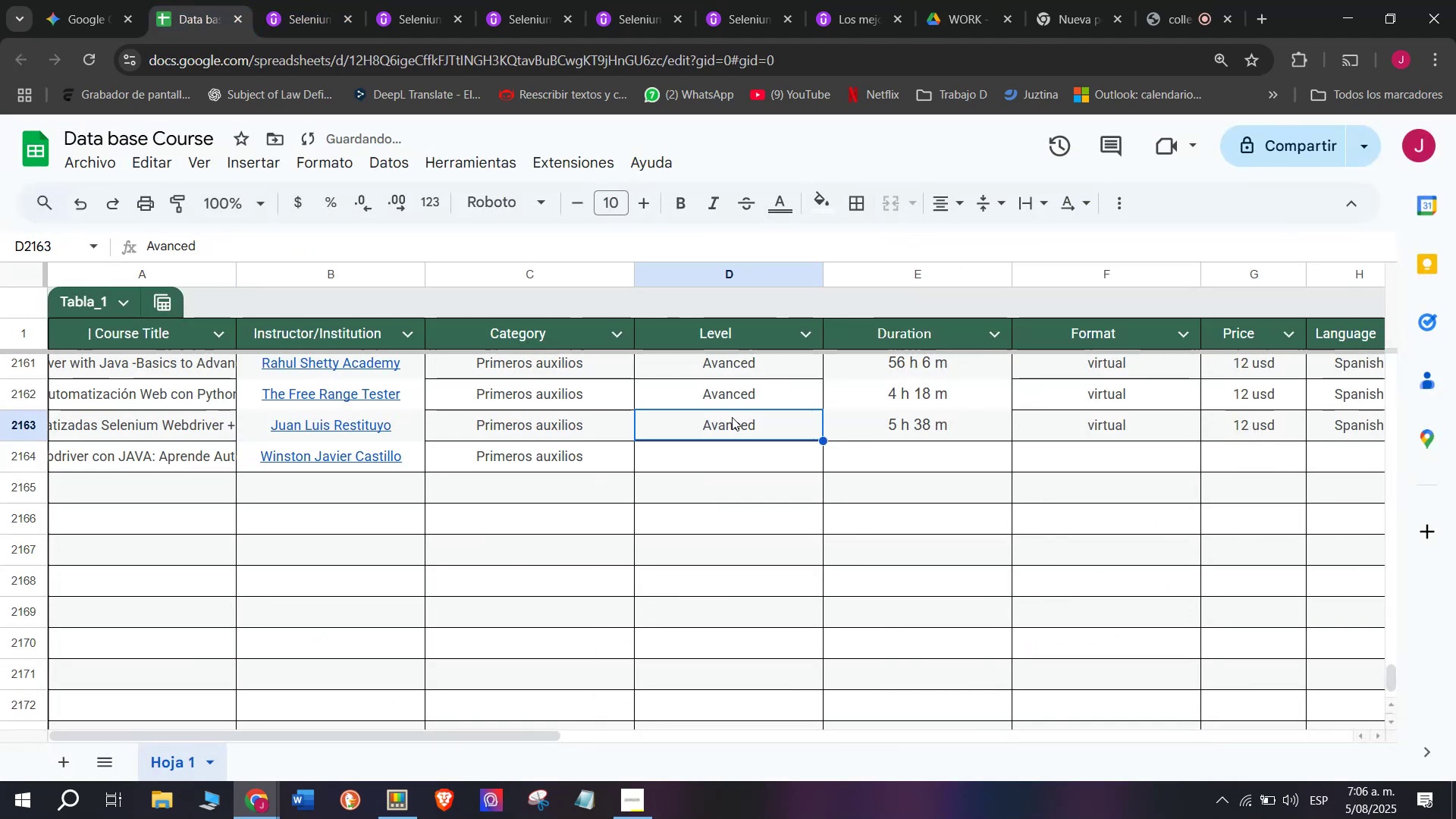 
key(Control+ControlLeft)
 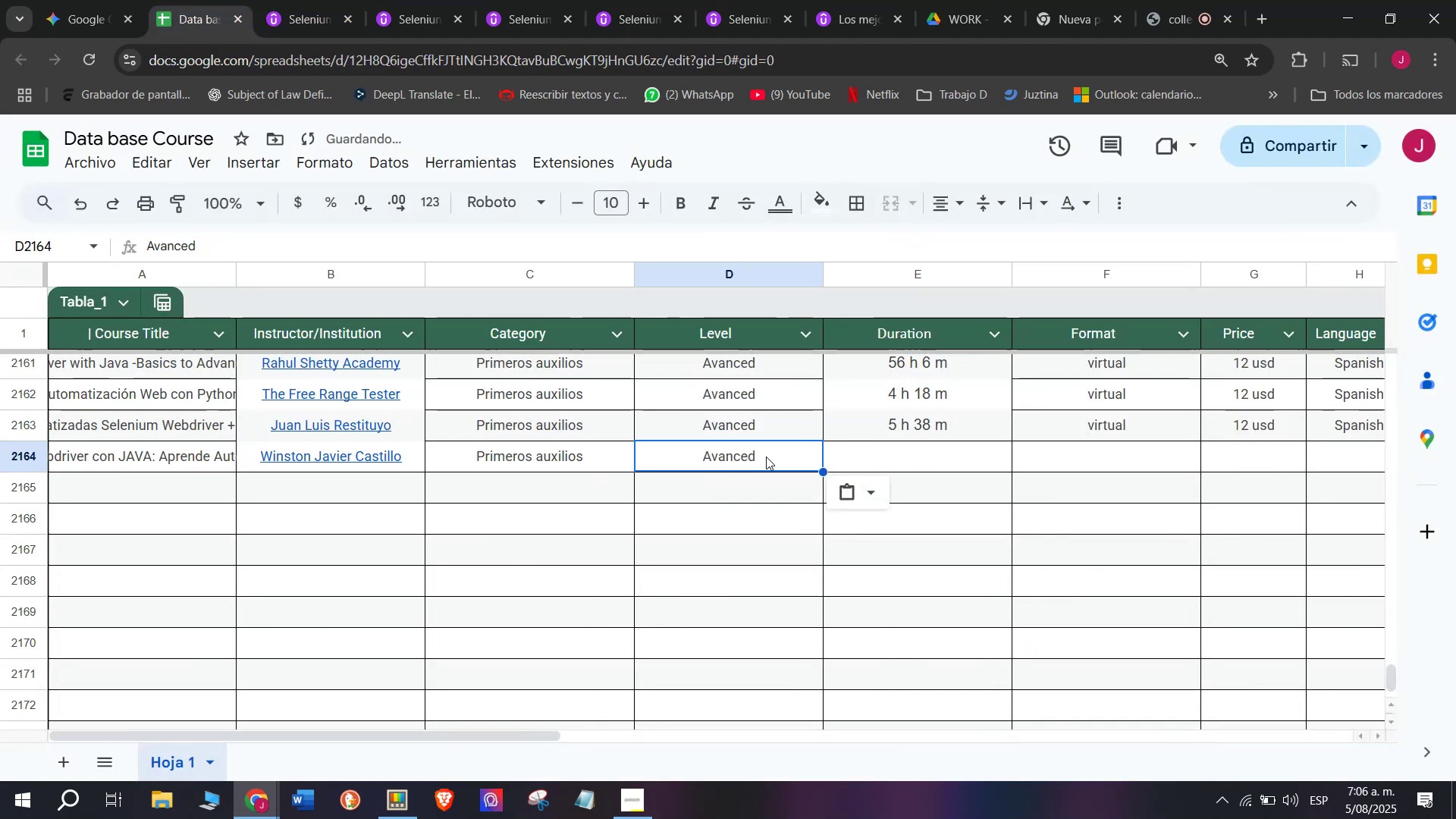 
key(Break)
 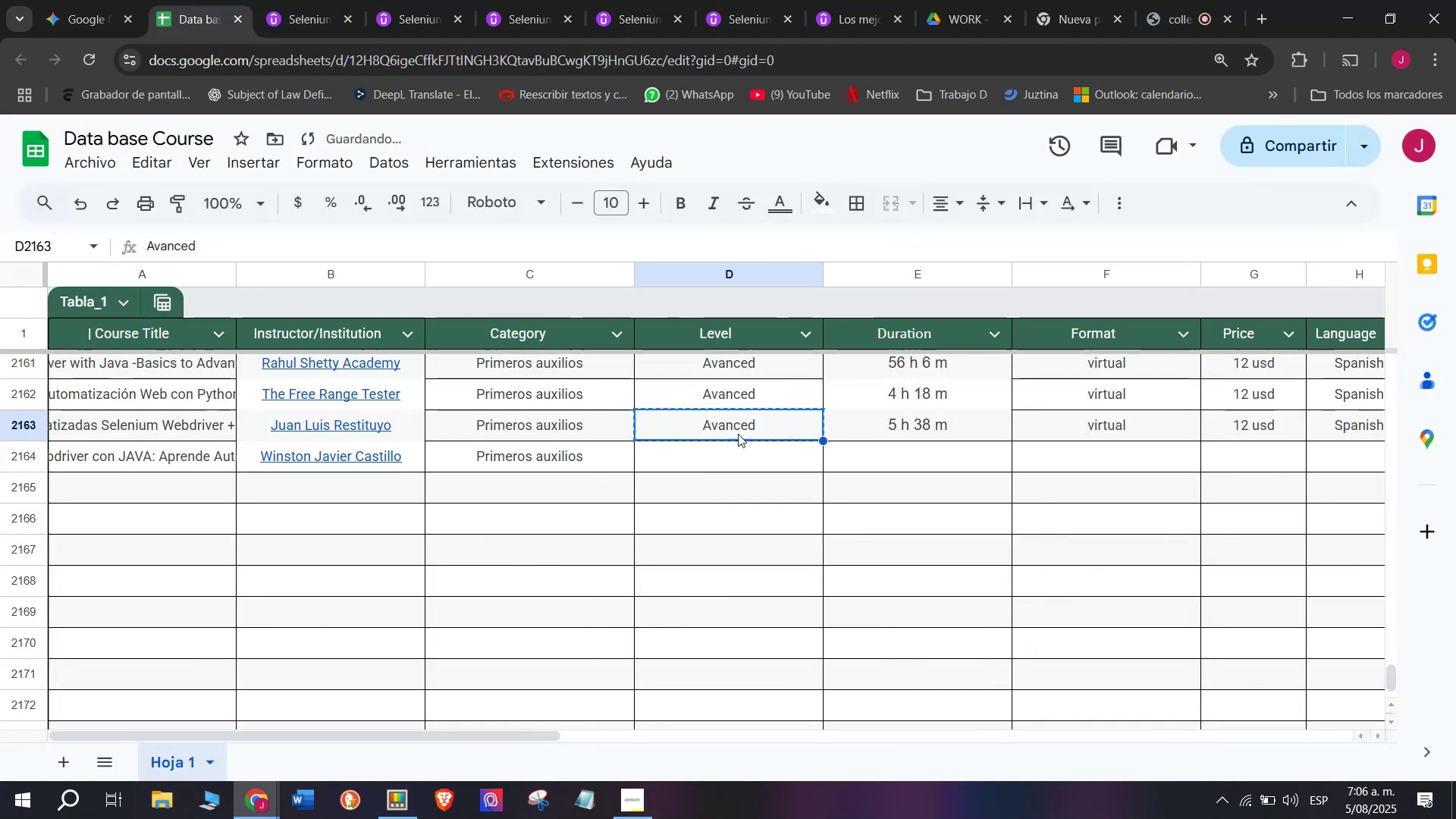 
key(Control+C)
 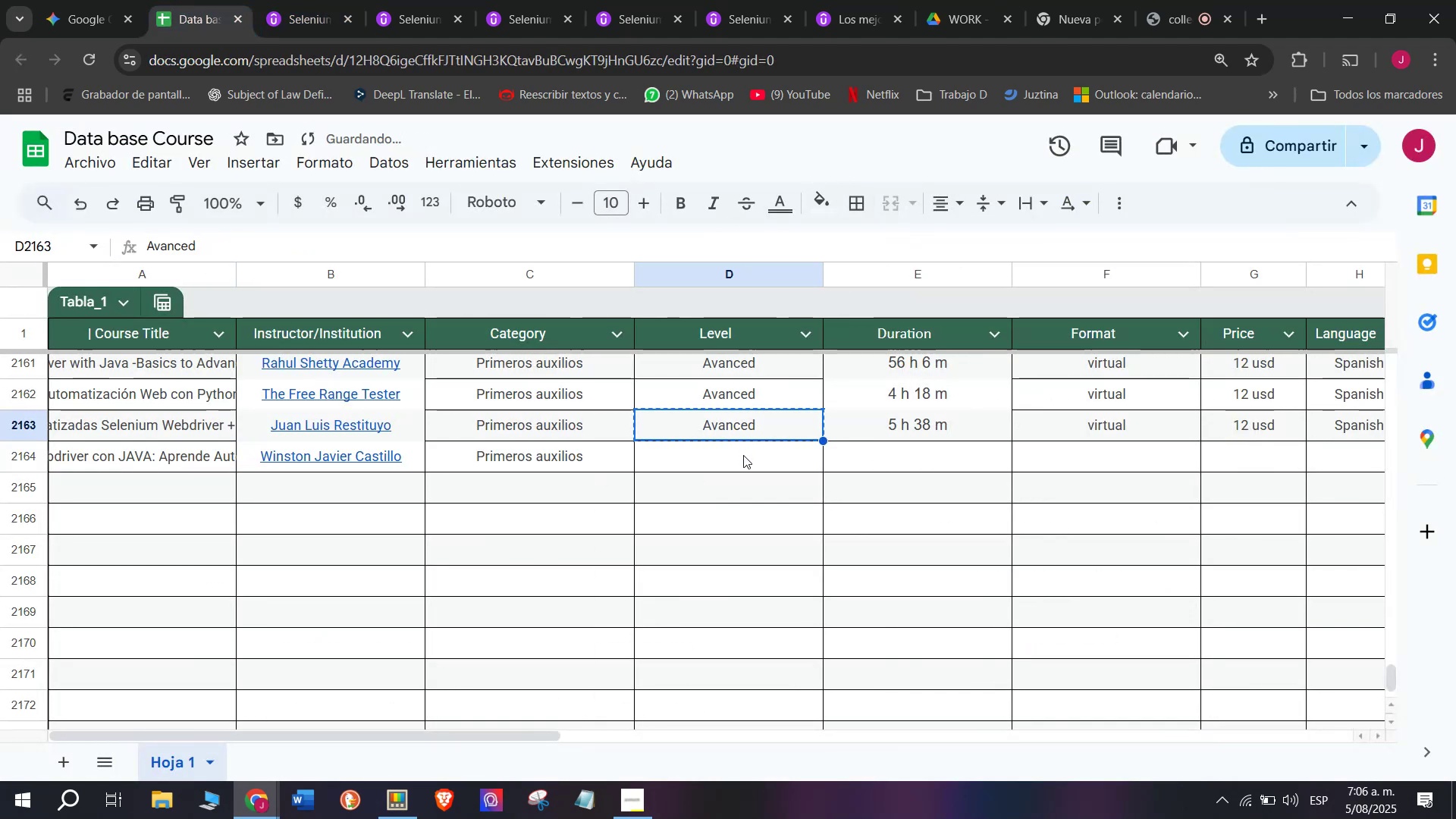 
double_click([743, 455])
 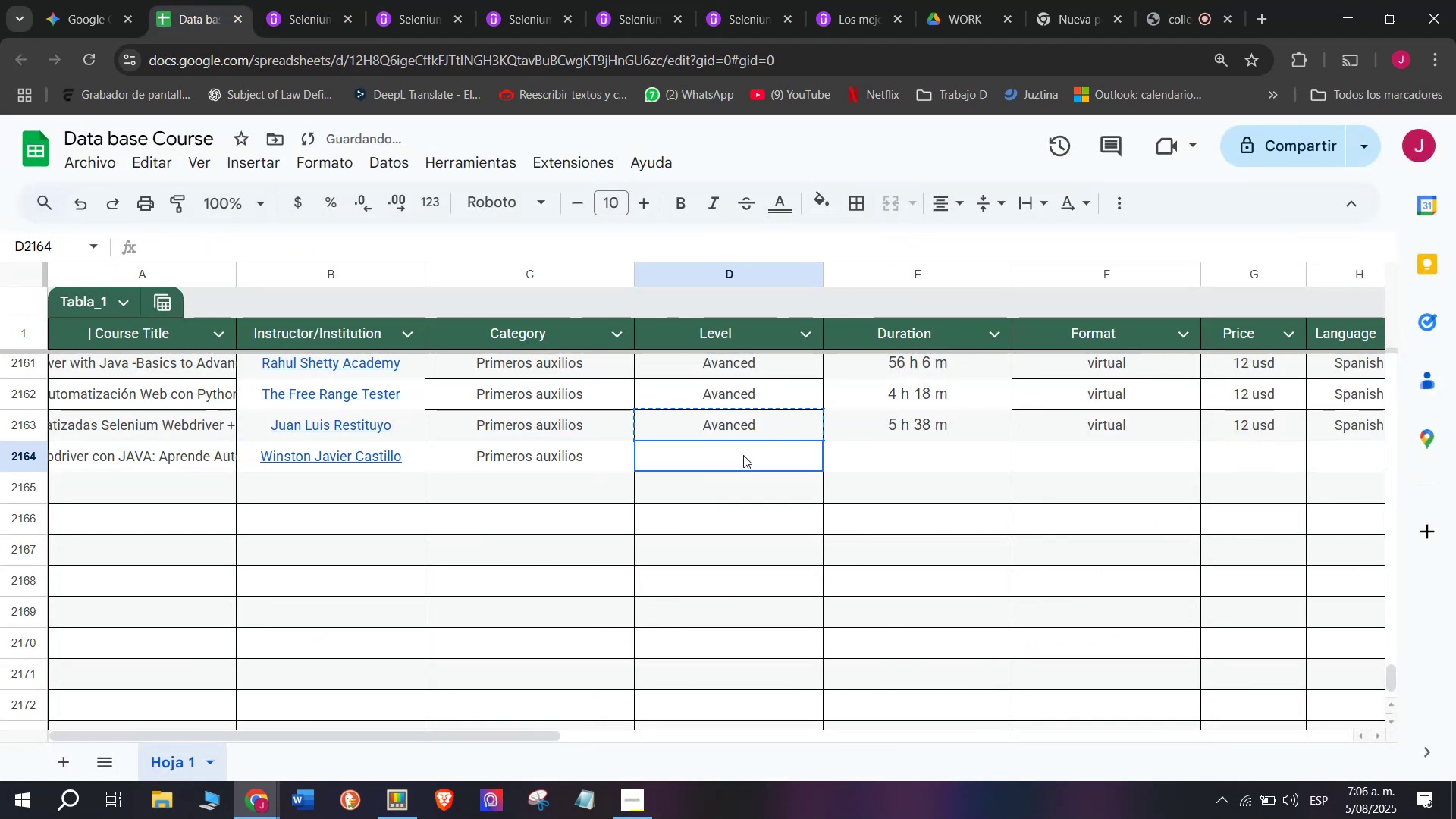 
key(Control+ControlLeft)
 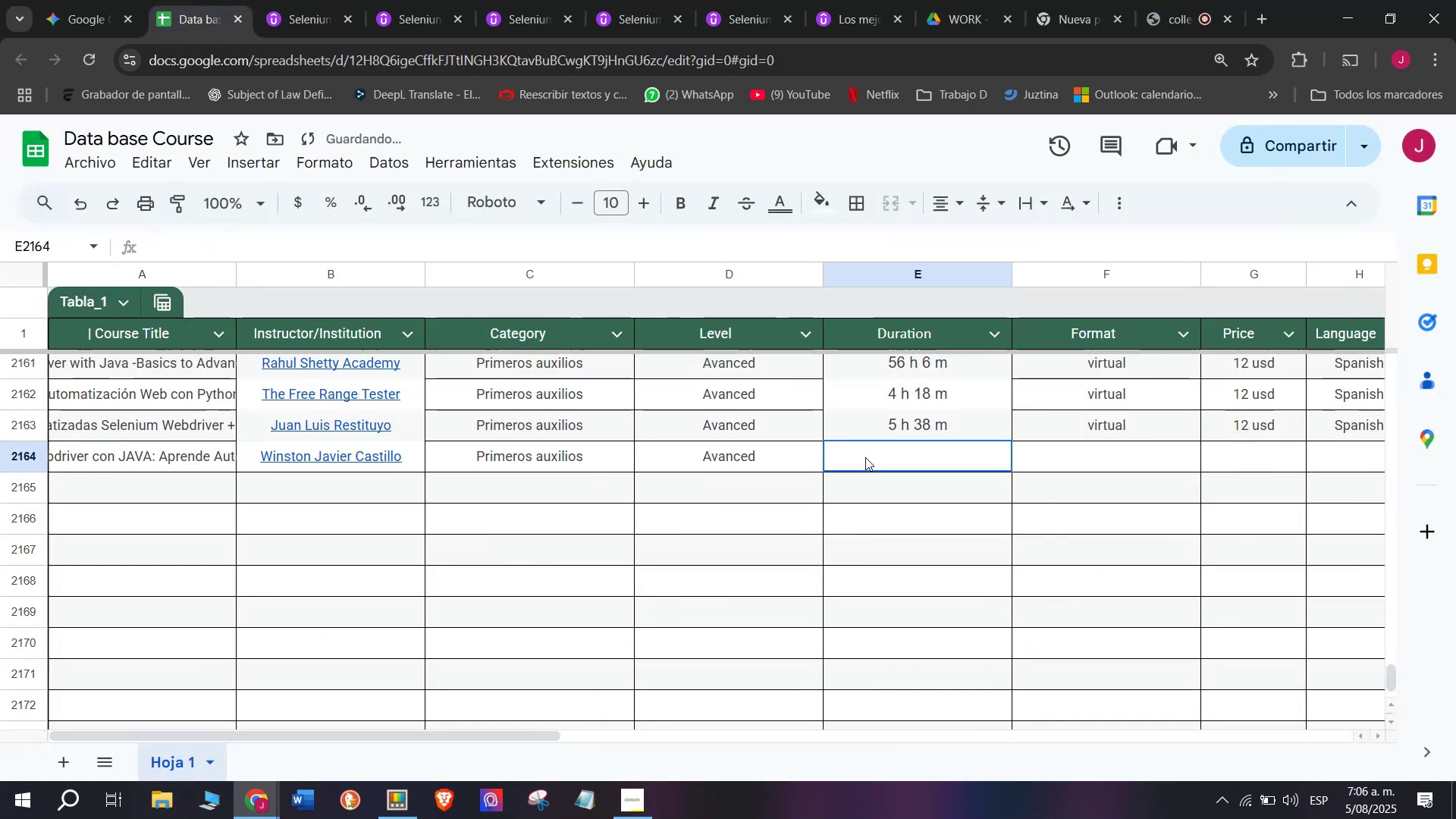 
key(Z)
 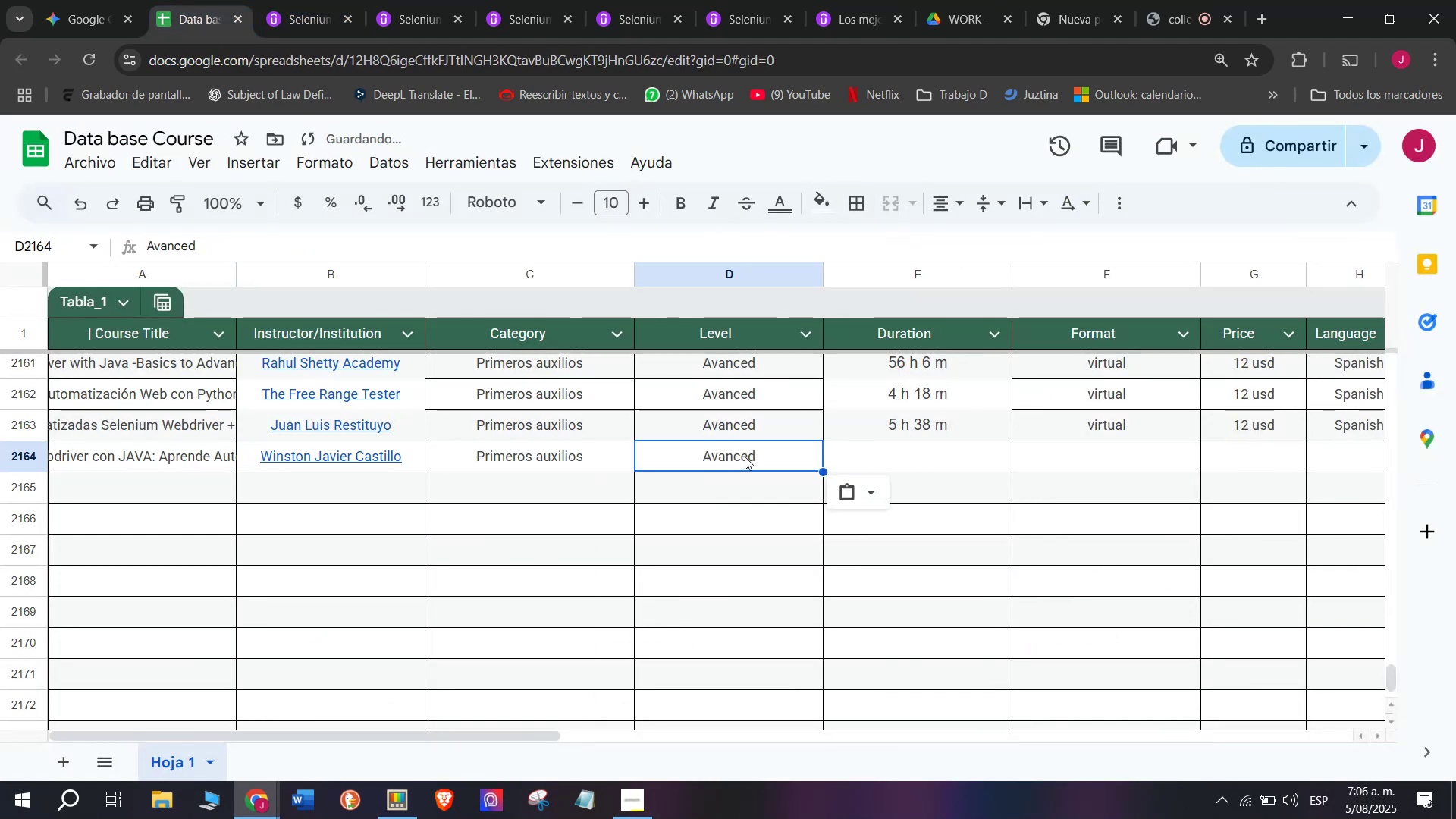 
key(Control+V)
 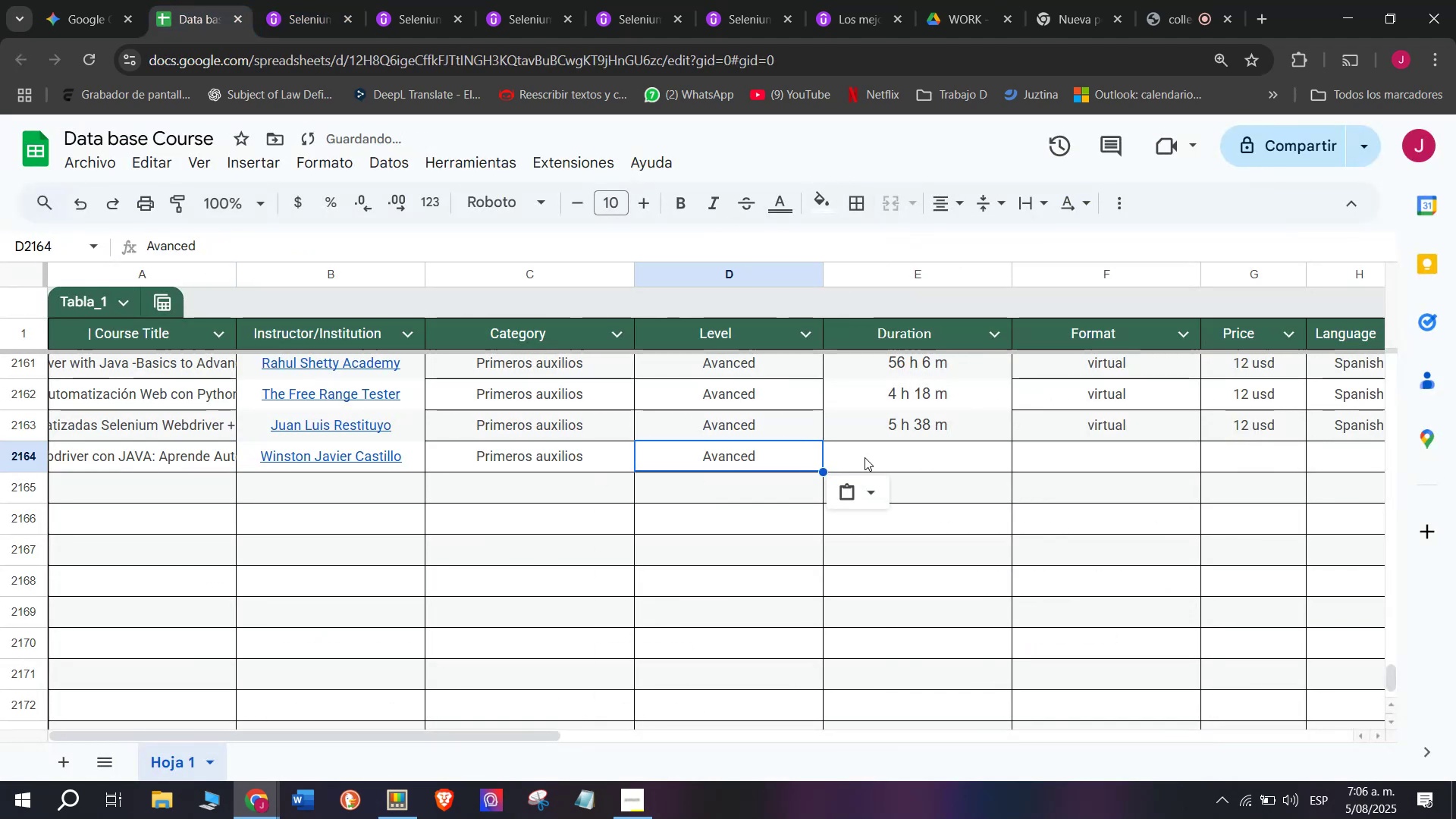 
triple_click([865, 457])
 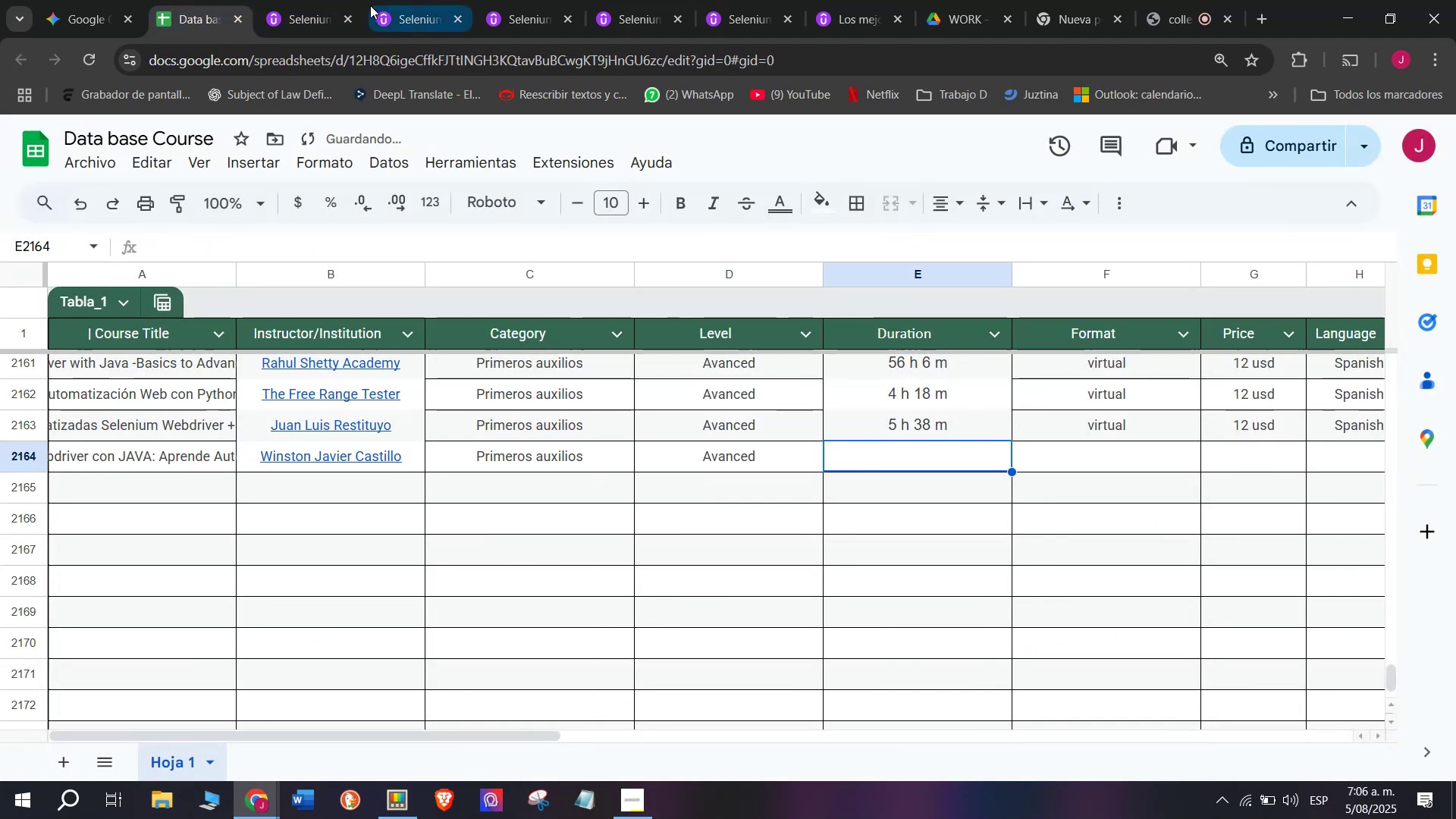 
left_click([286, 0])
 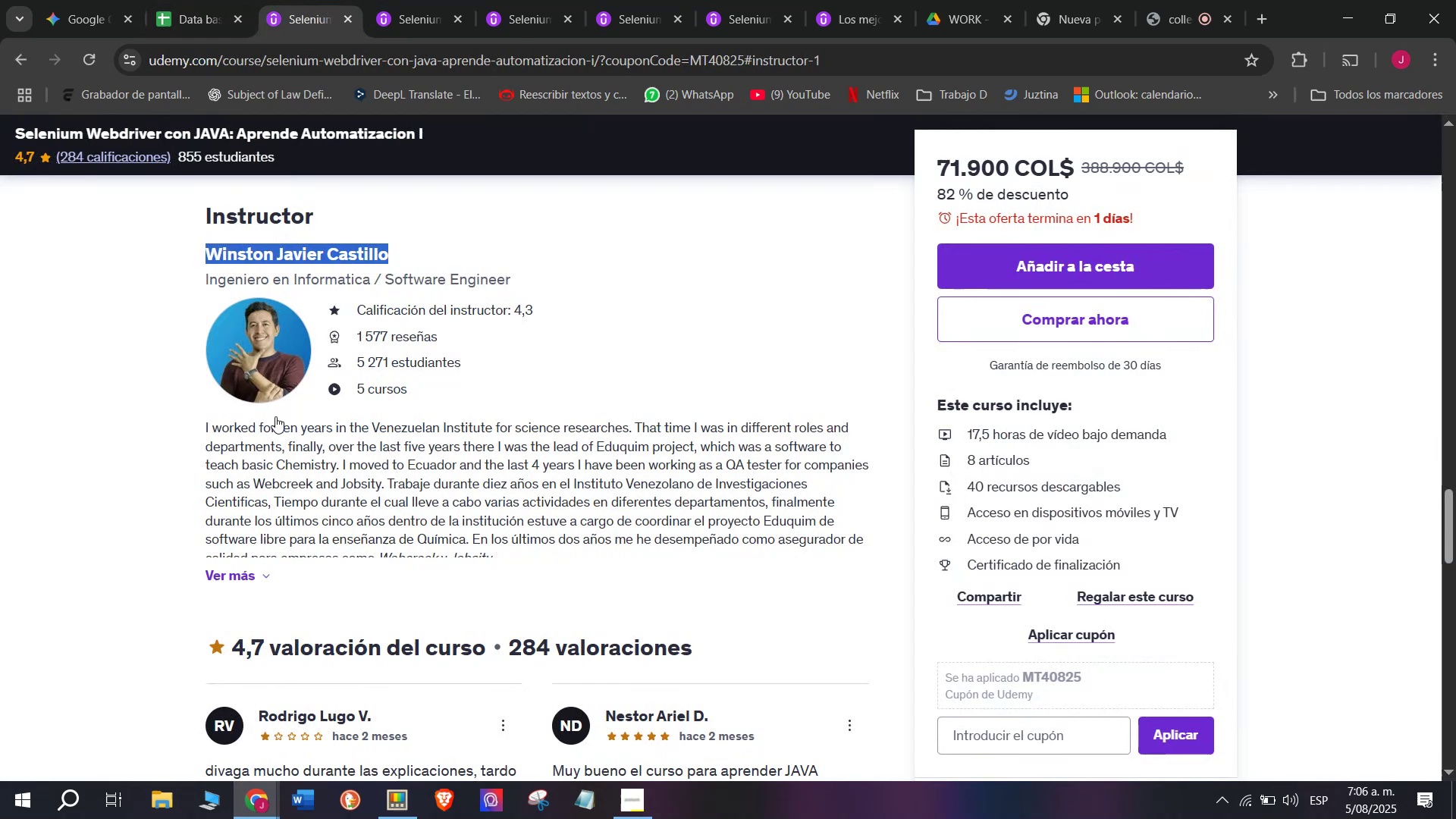 
scroll: coordinate [349, 634], scroll_direction: up, amount: 9.0
 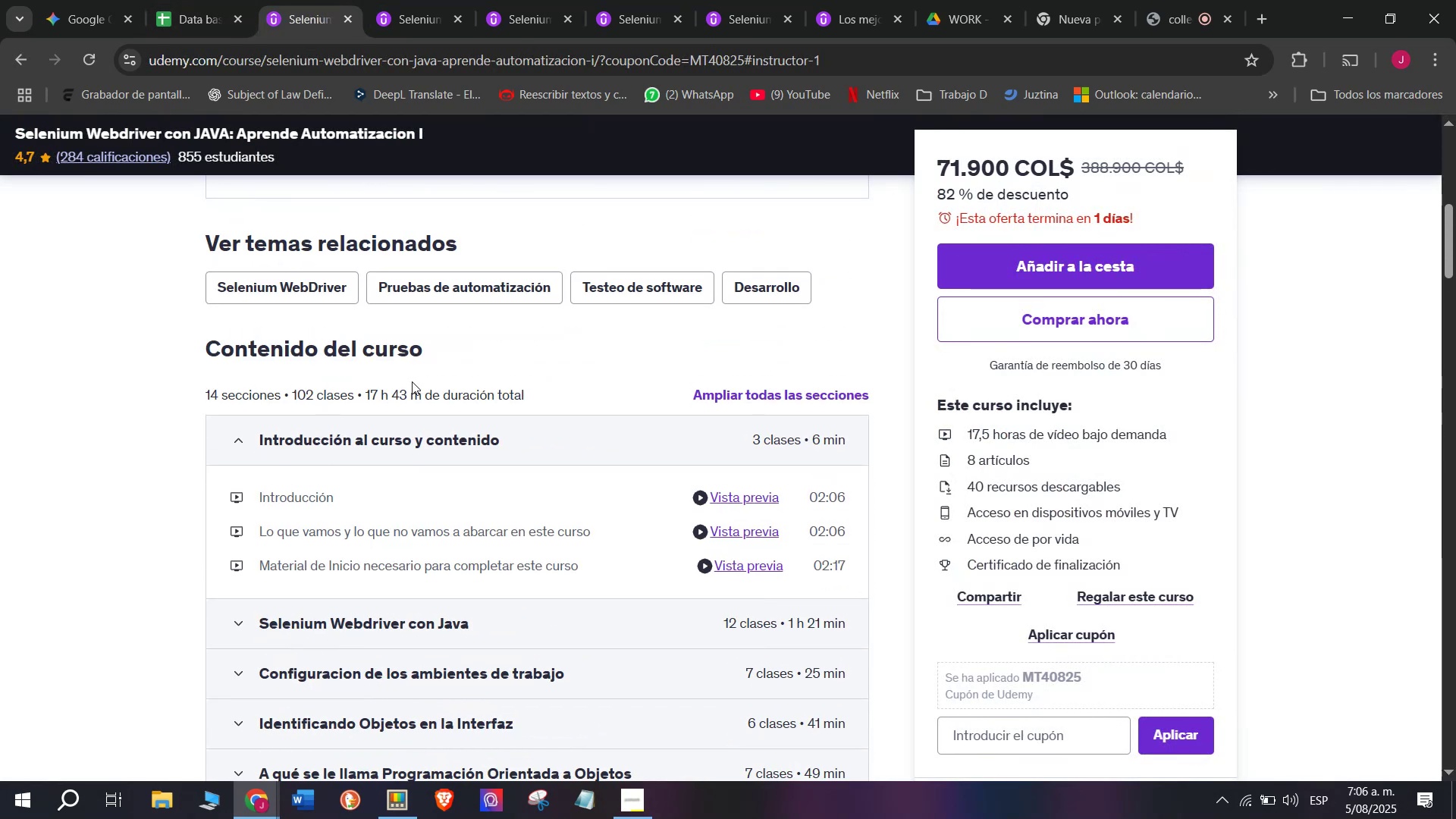 
left_click_drag(start_coordinate=[420, 391], to_coordinate=[364, 395])
 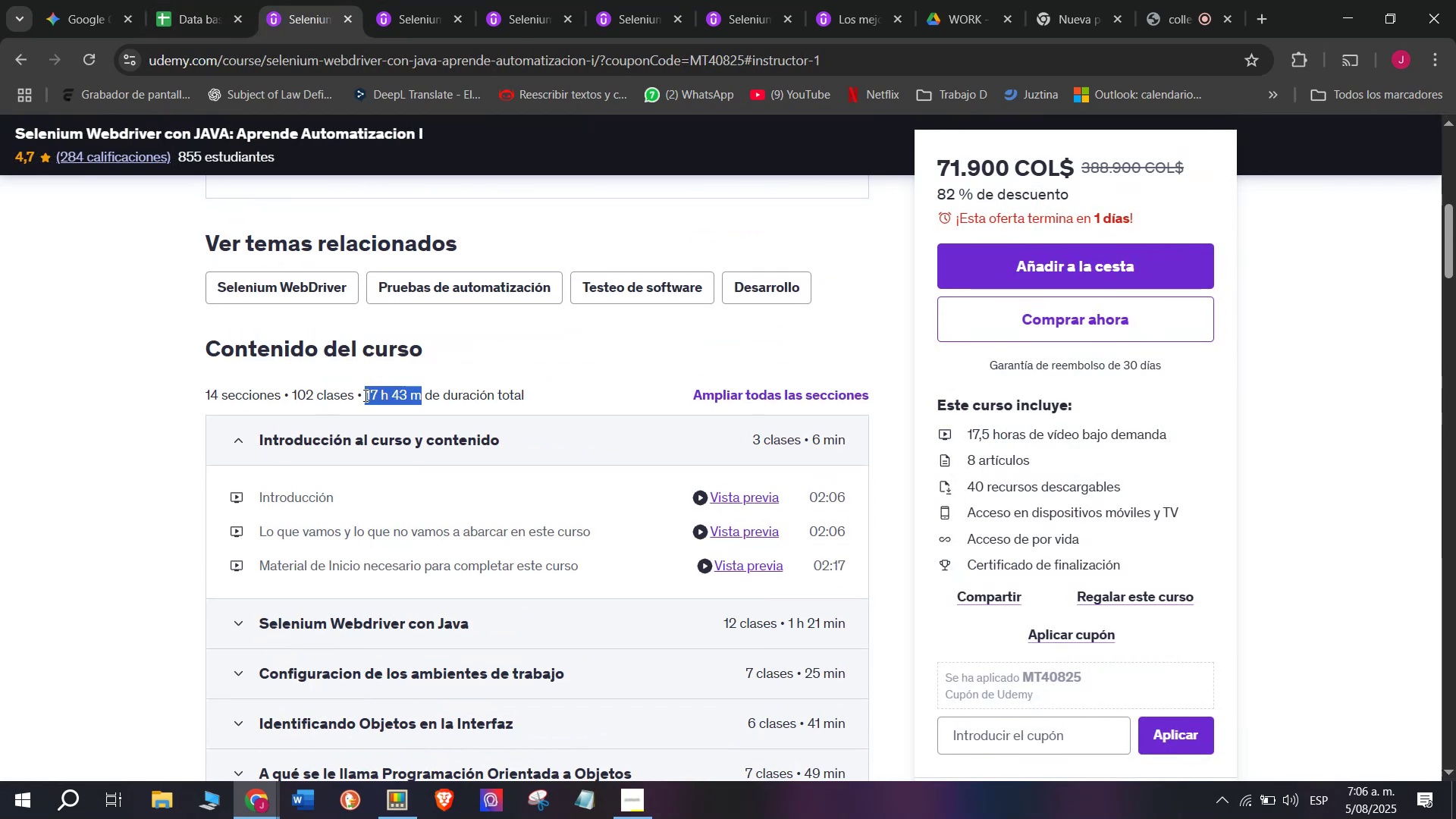 
key(Break)
 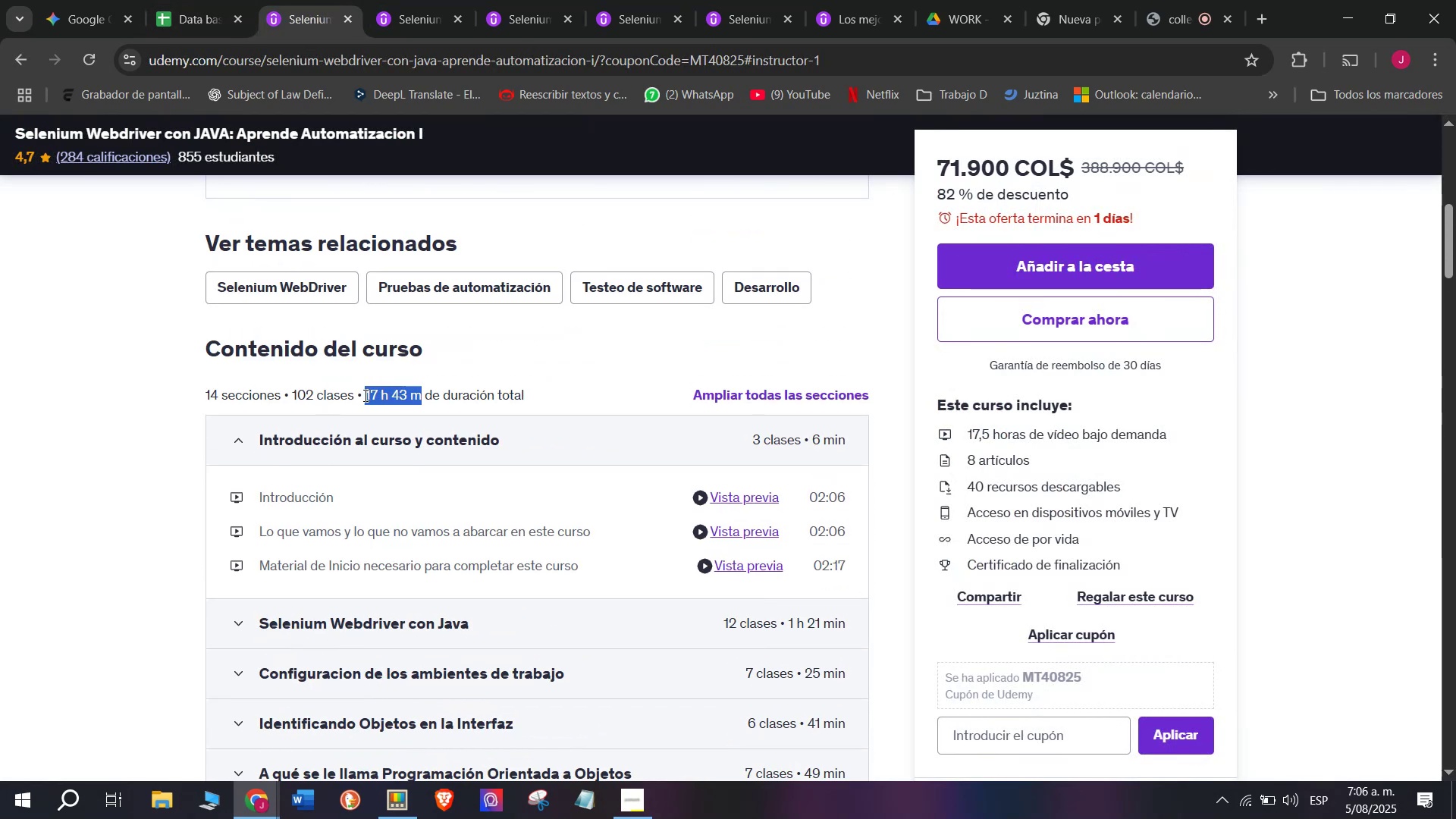 
key(Control+ControlLeft)
 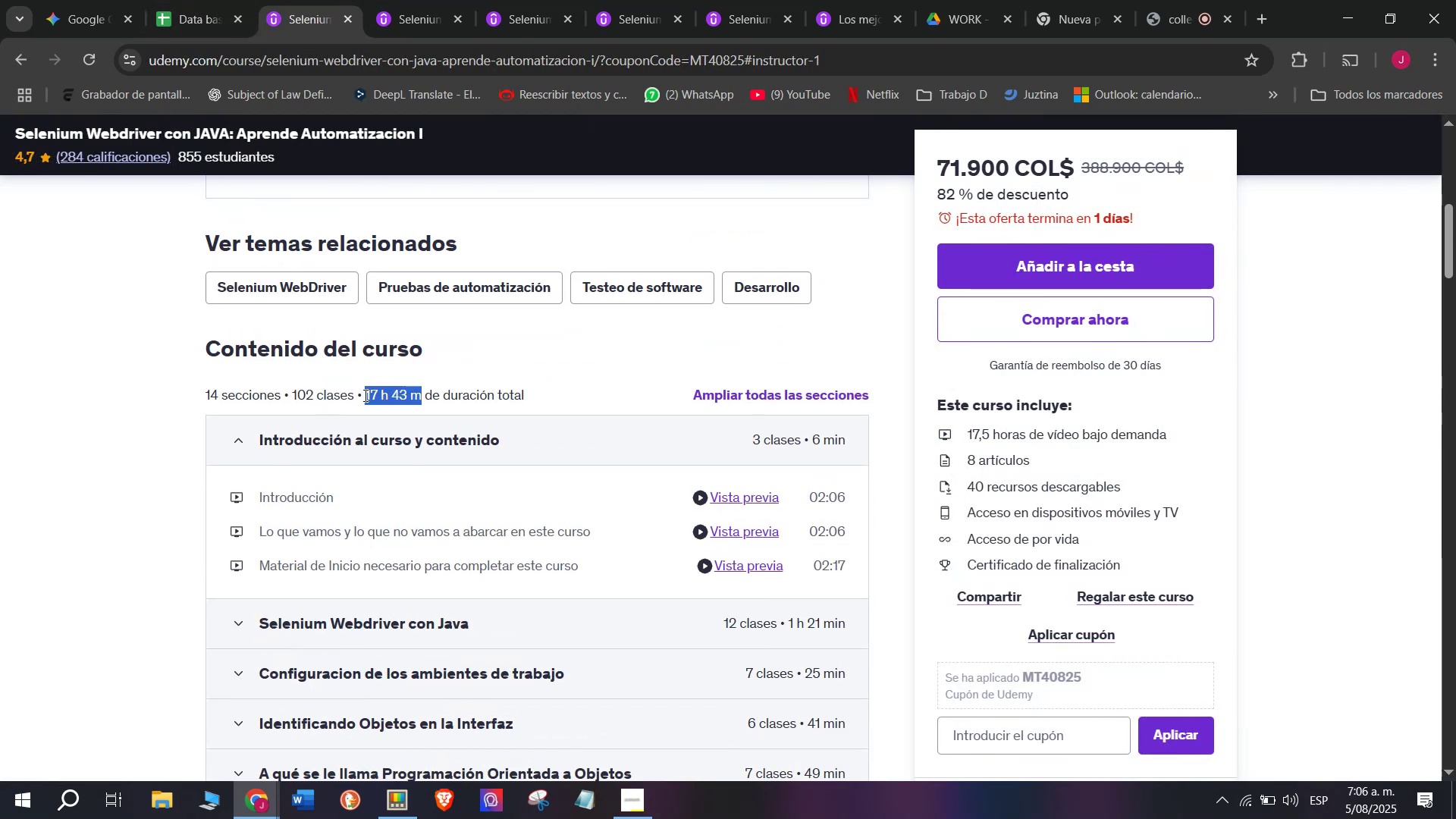 
key(Control+C)
 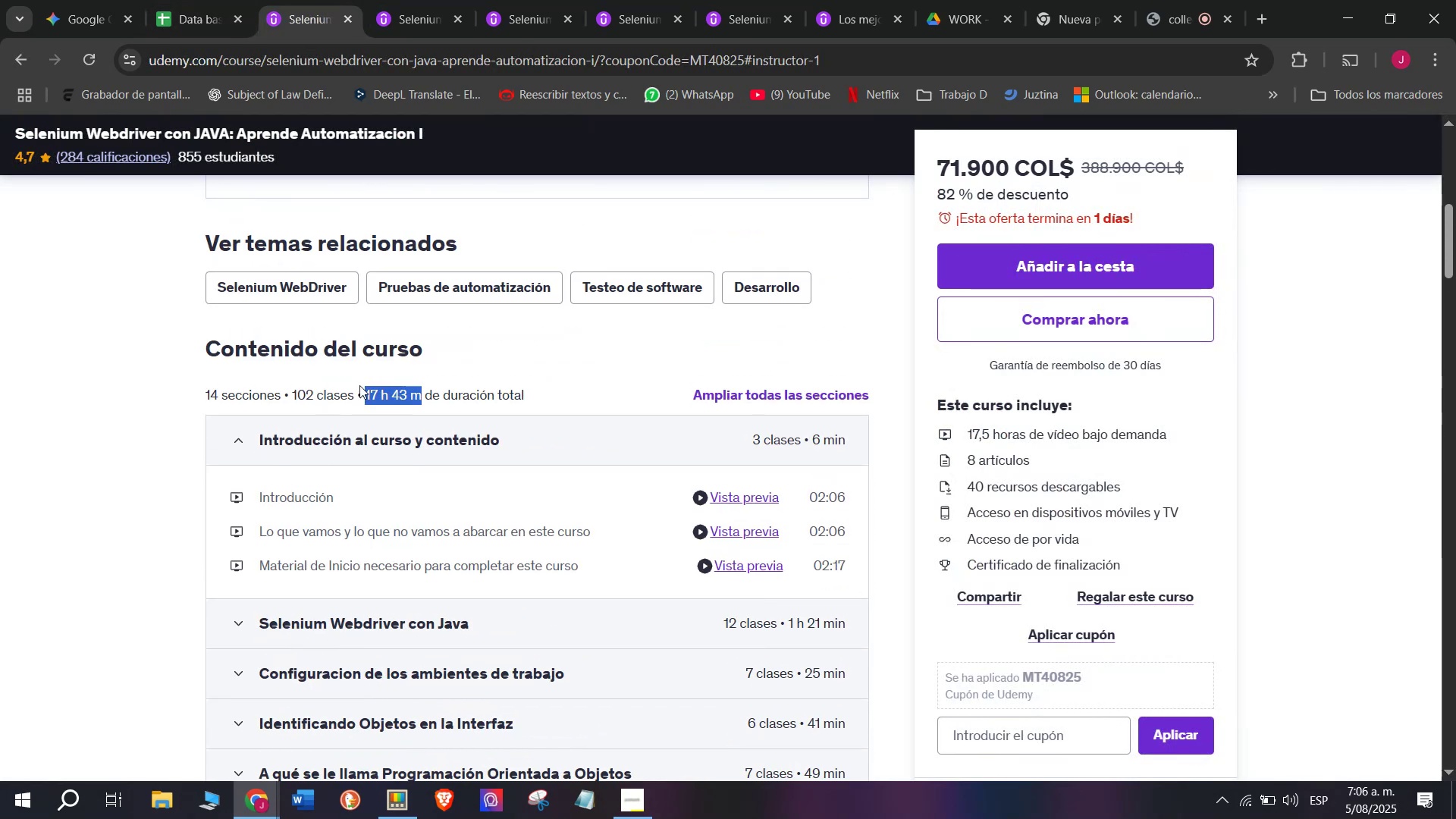 
key(Control+ControlLeft)
 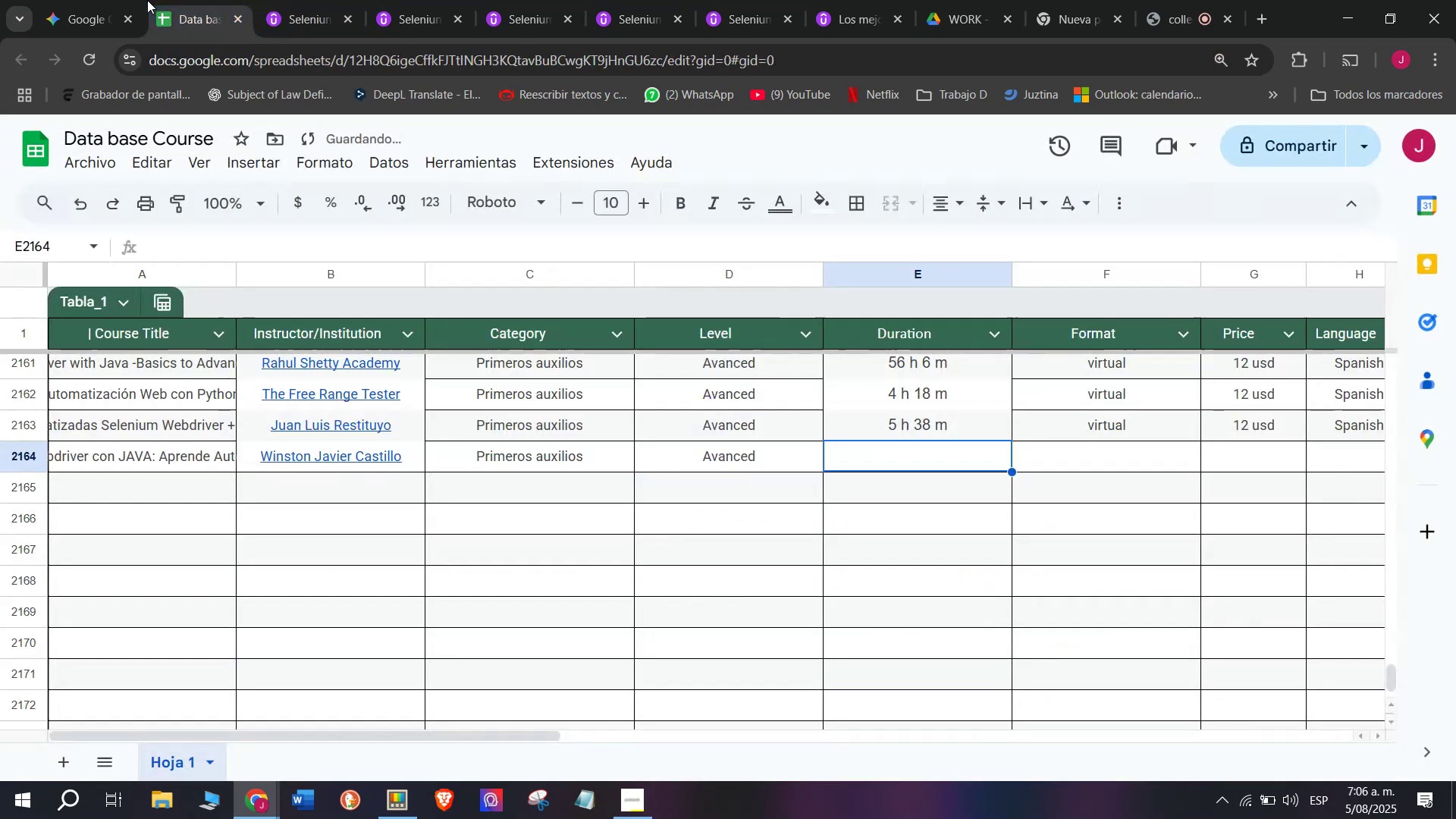 
key(Break)
 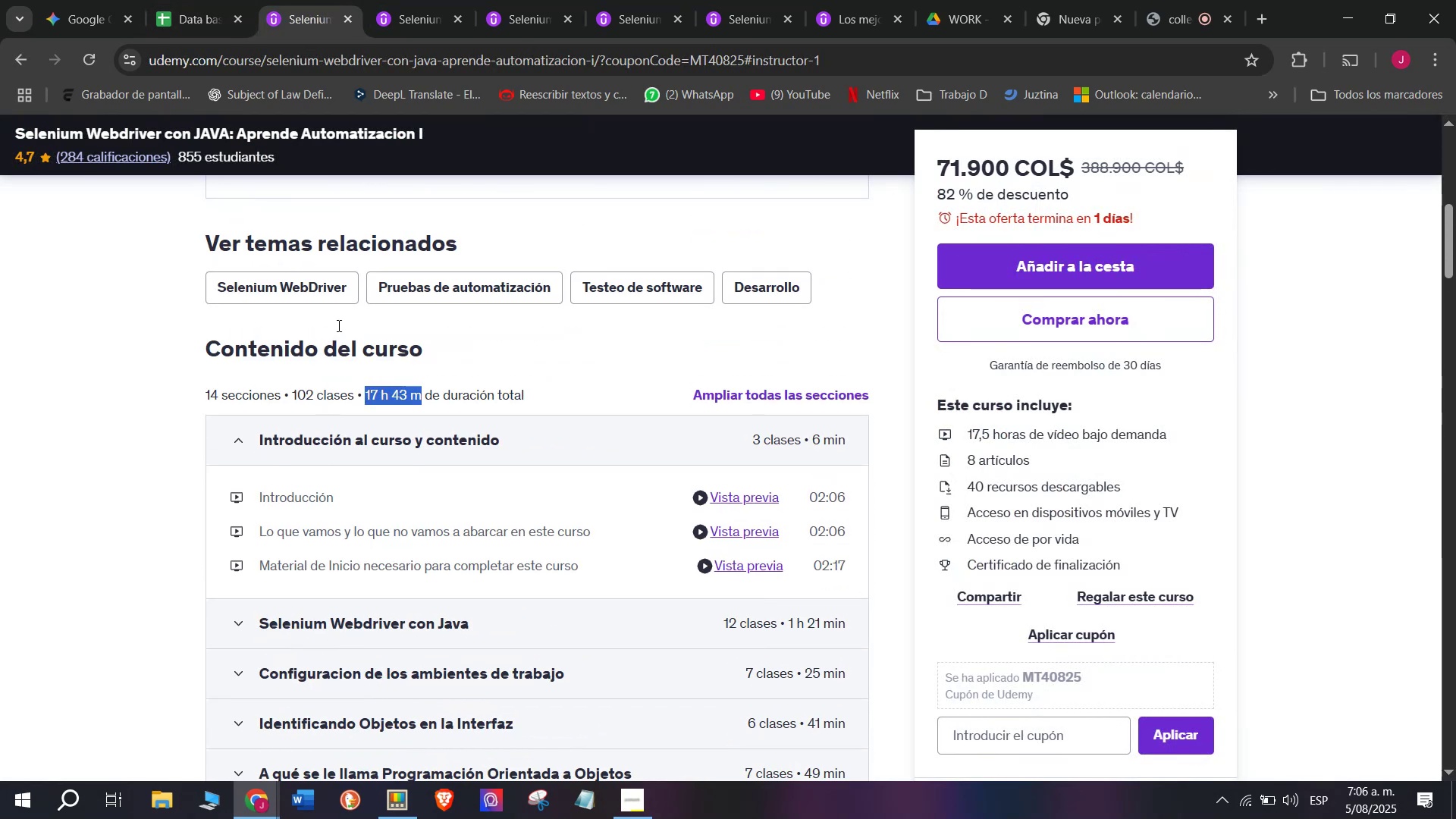 
key(Control+C)
 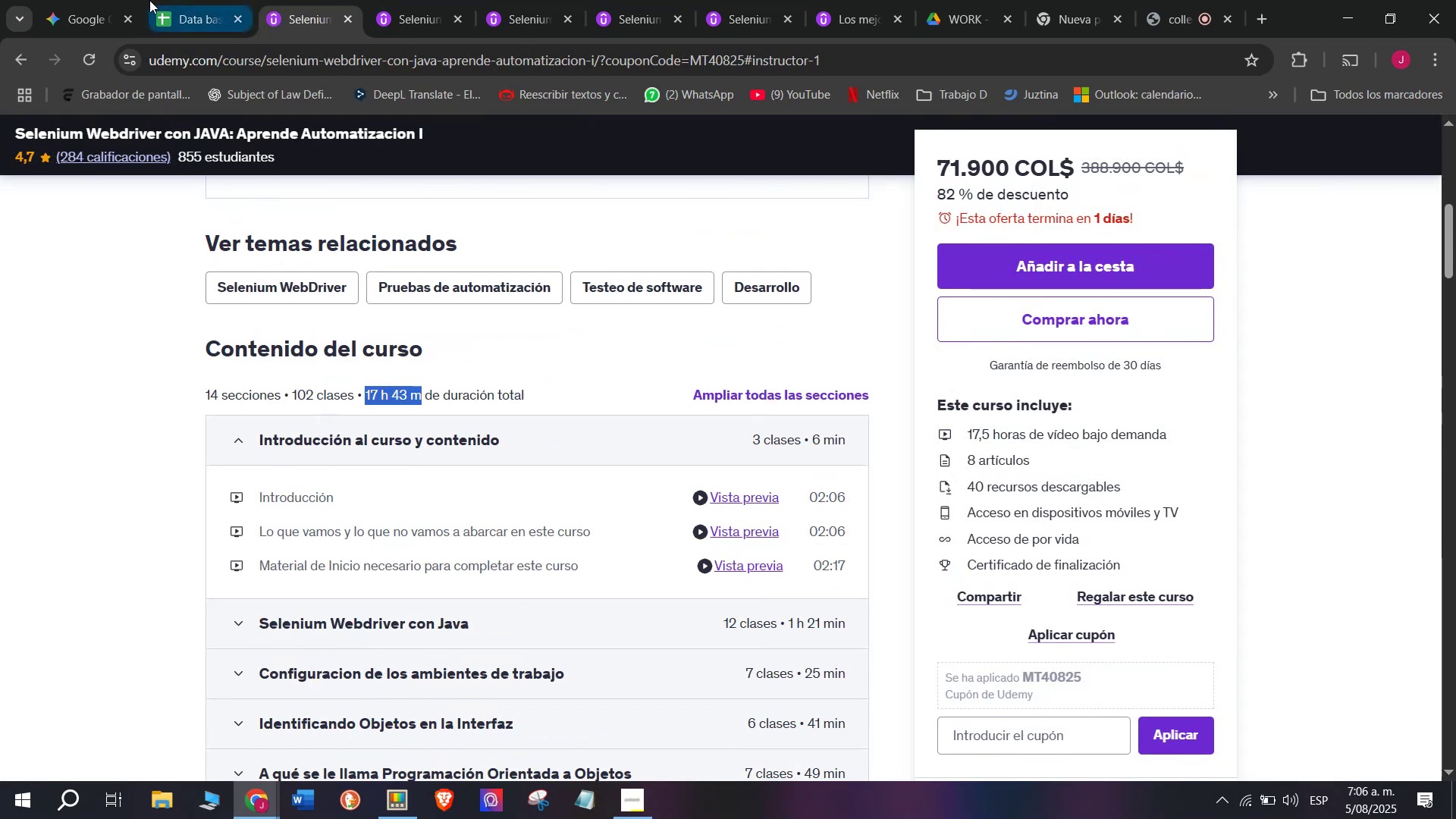 
left_click([147, 0])
 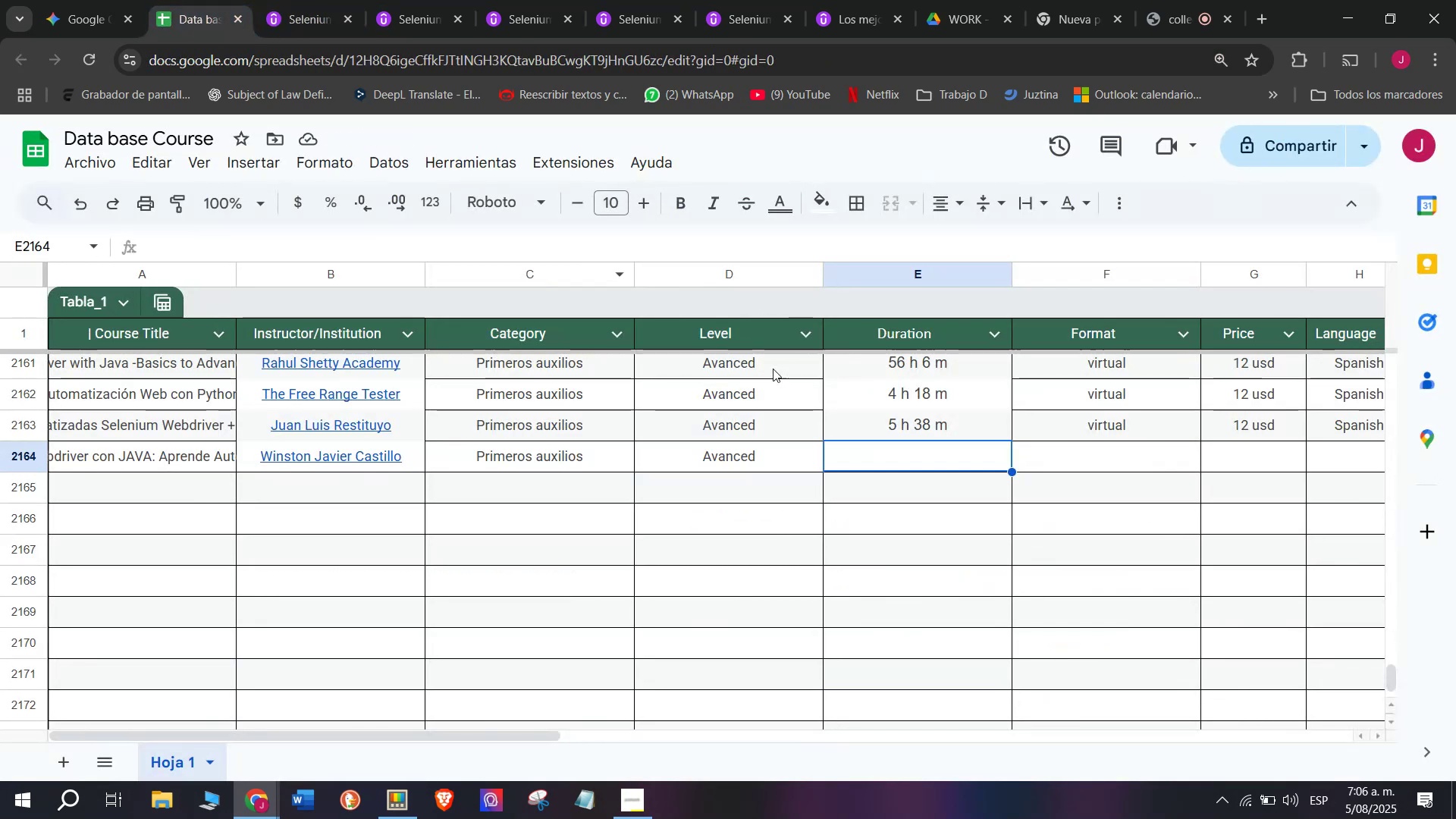 
key(Control+ControlLeft)
 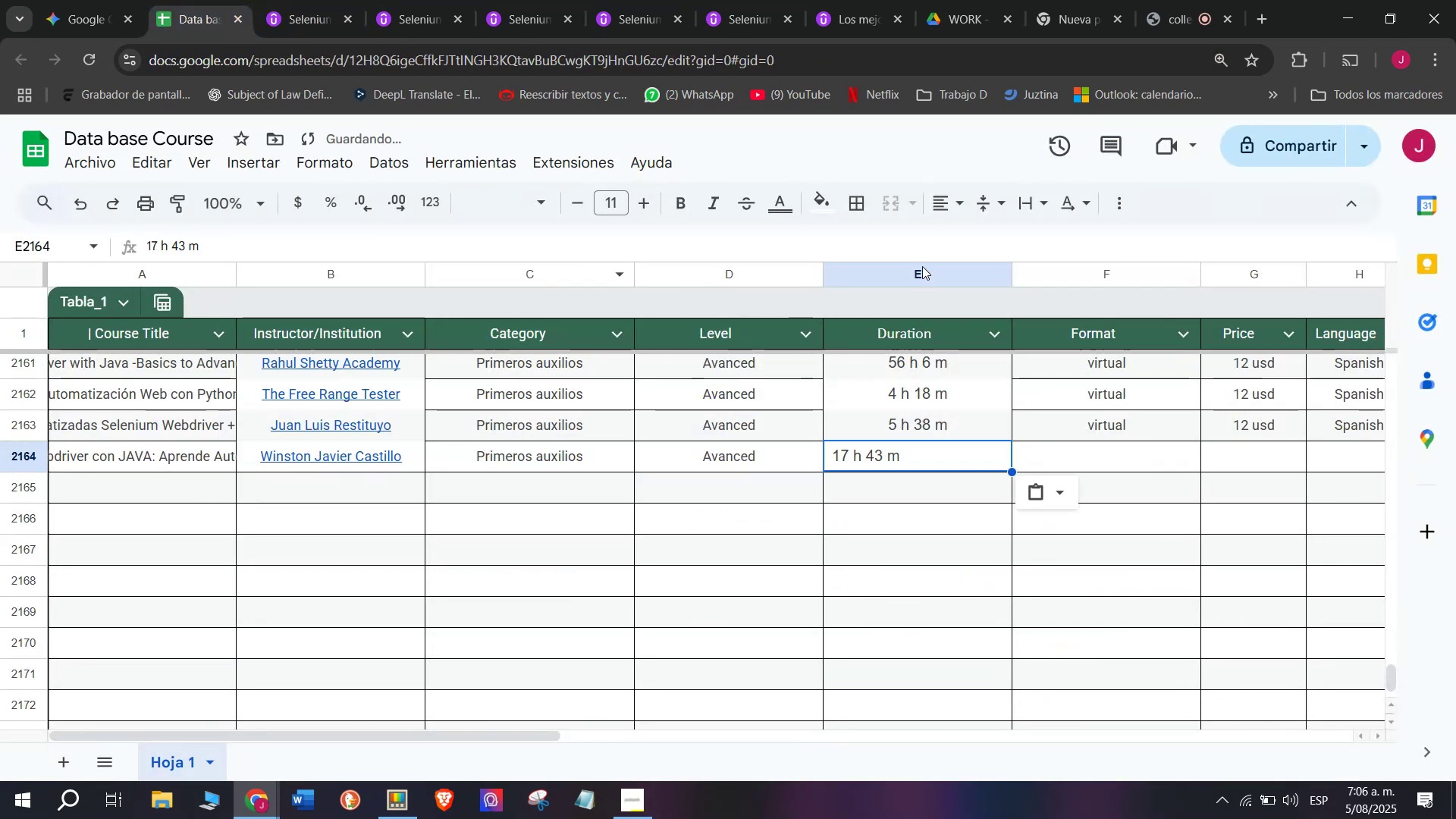 
key(Z)
 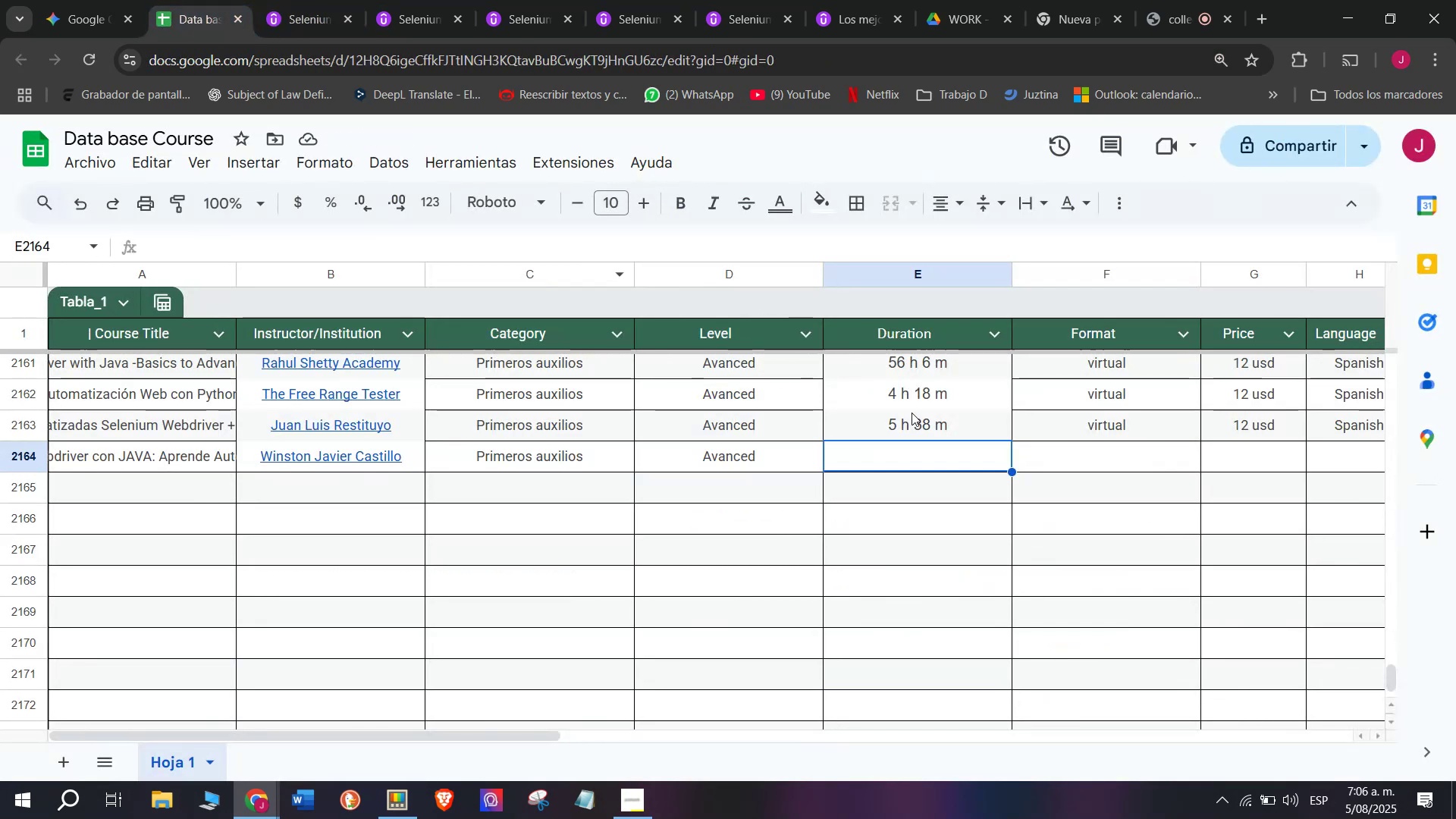 
key(Control+V)
 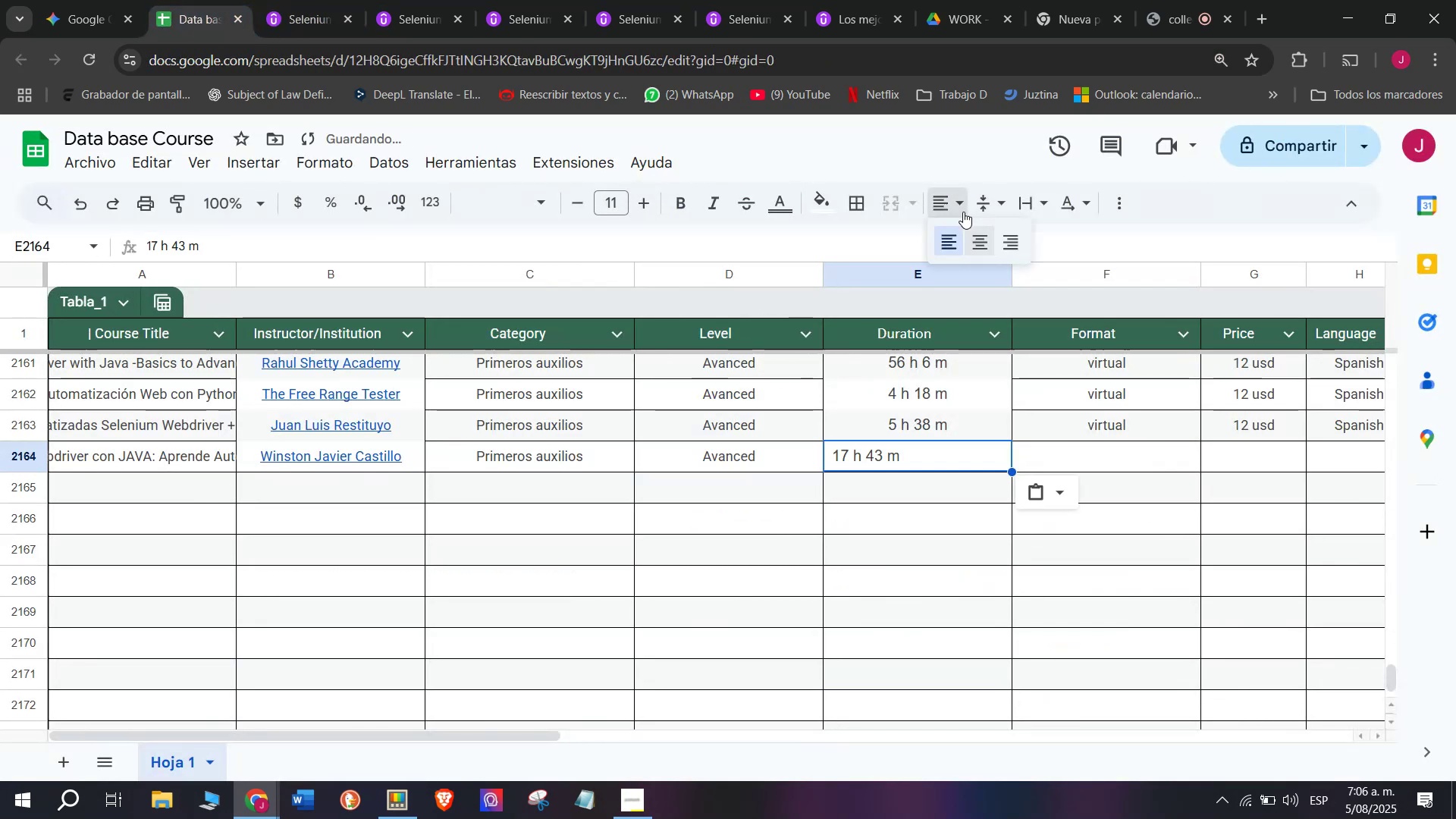 
double_click([987, 243])
 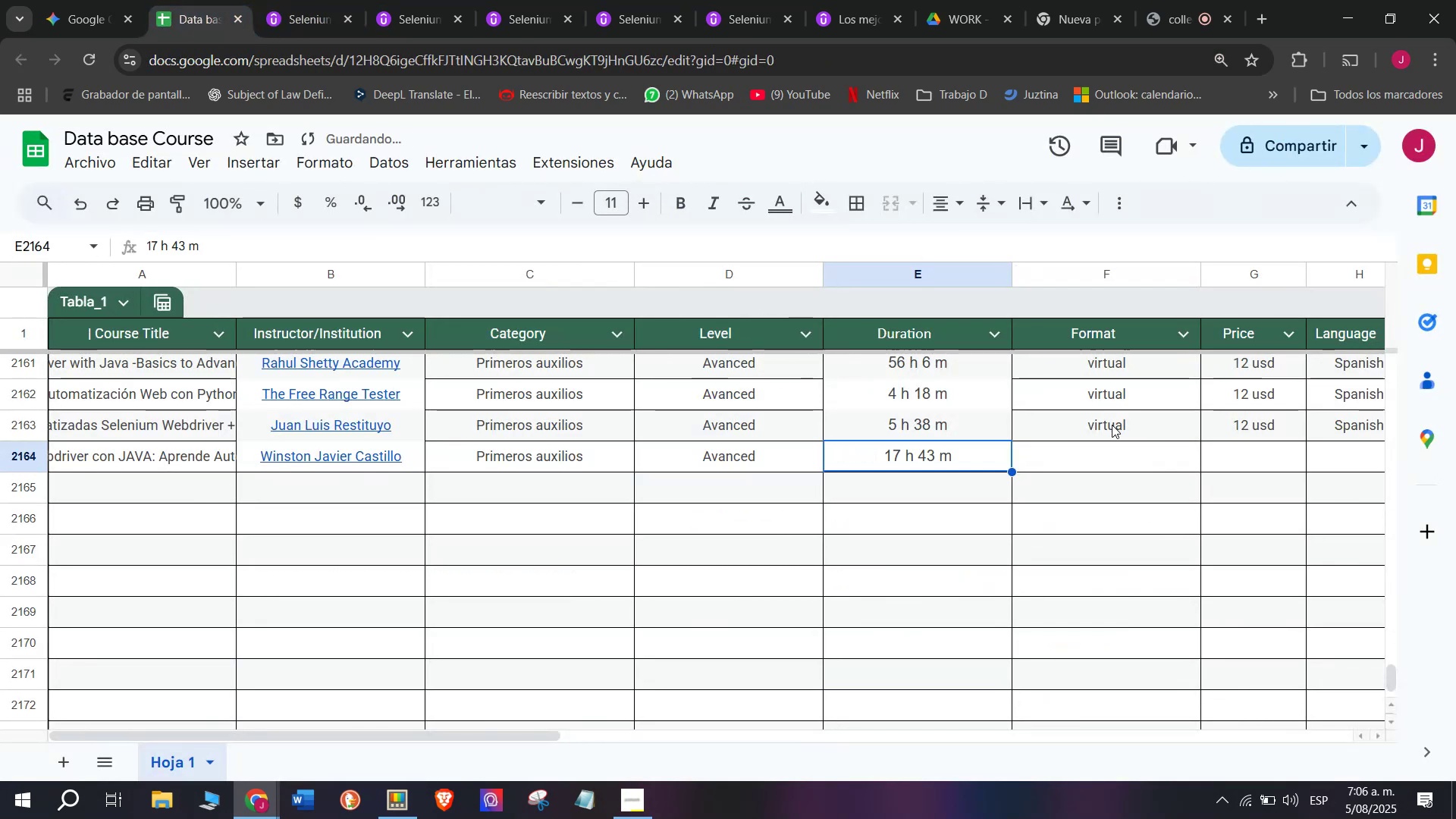 
left_click([1113, 425])
 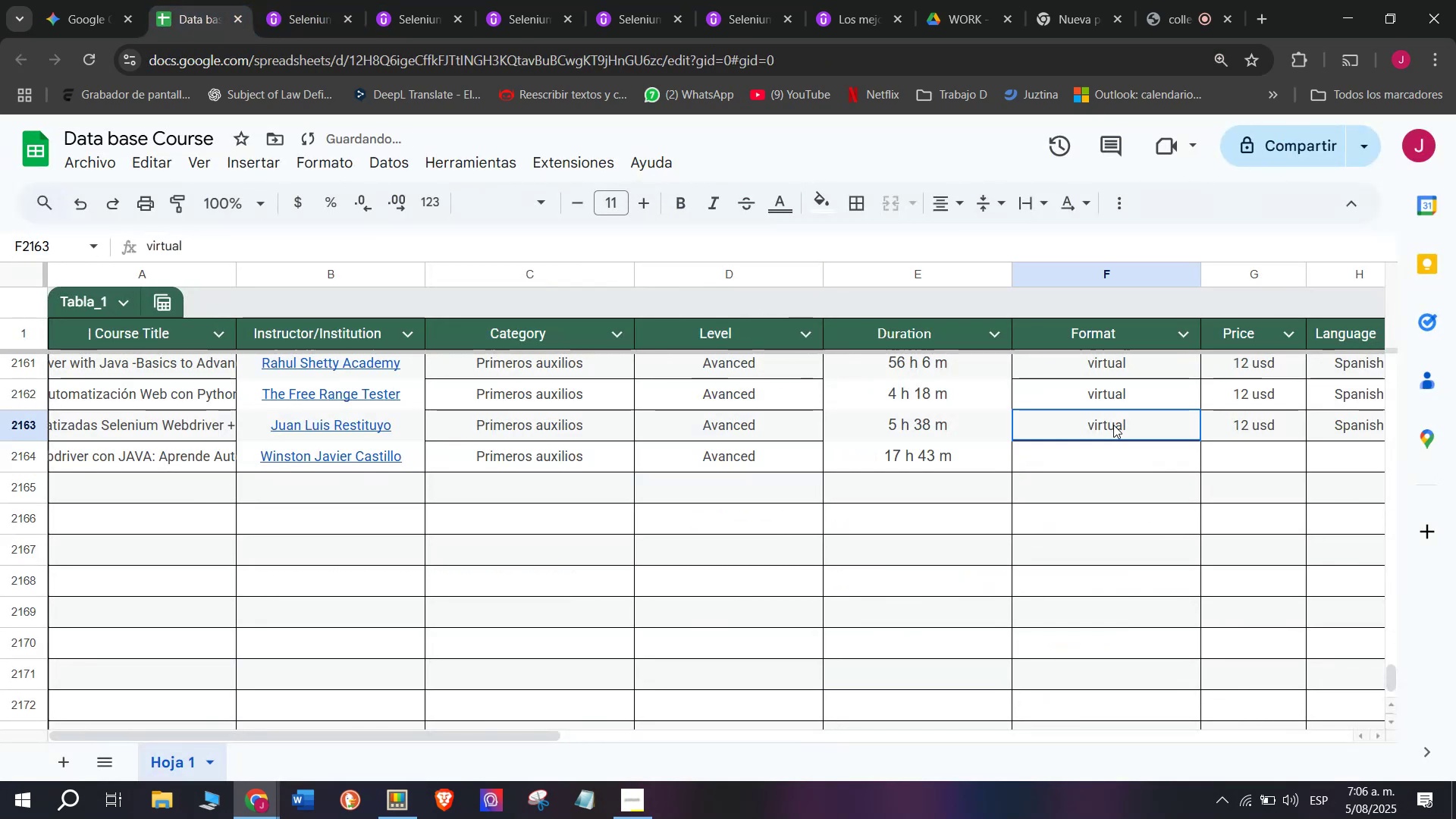 
key(Control+ControlLeft)
 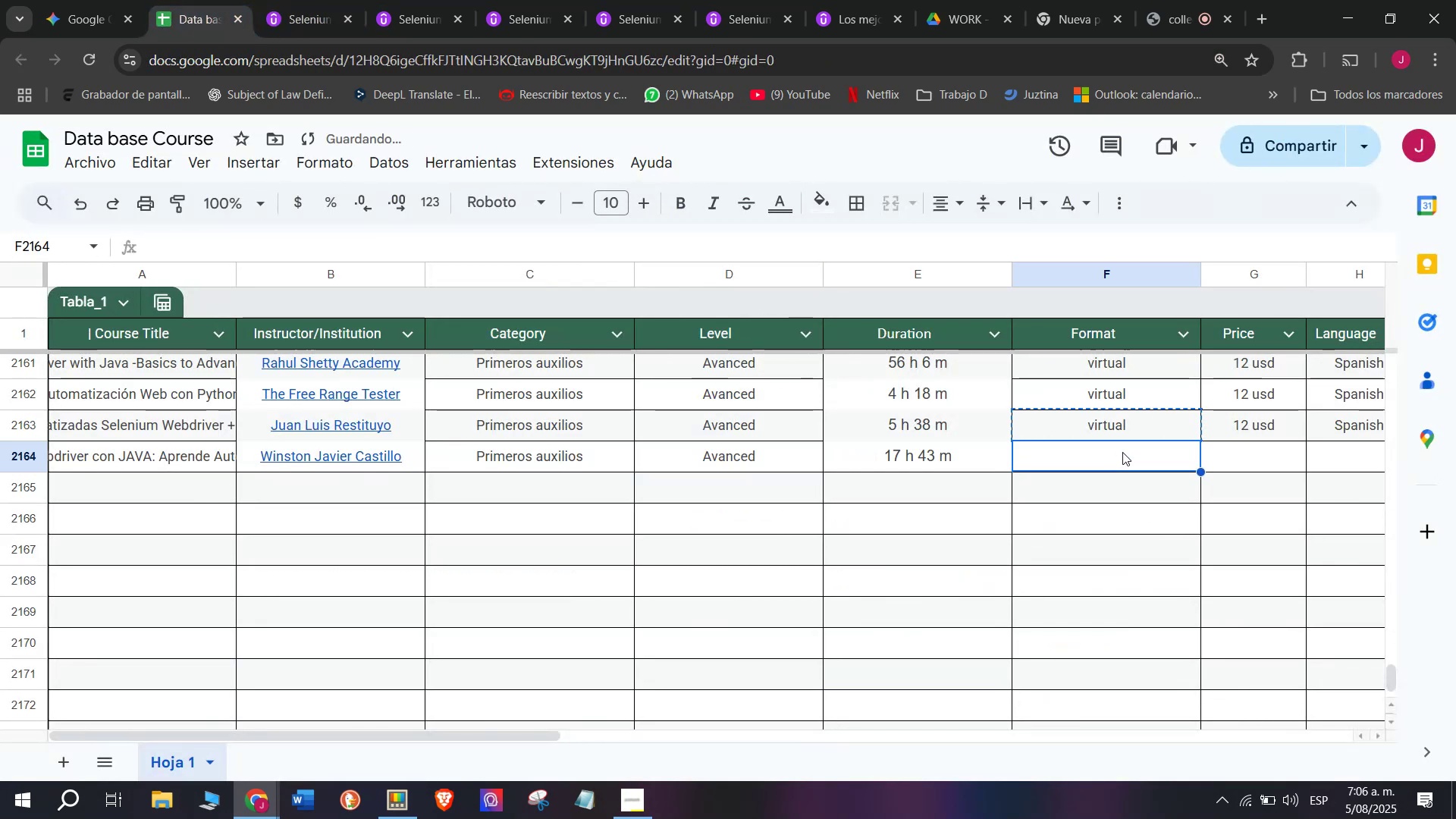 
key(Break)
 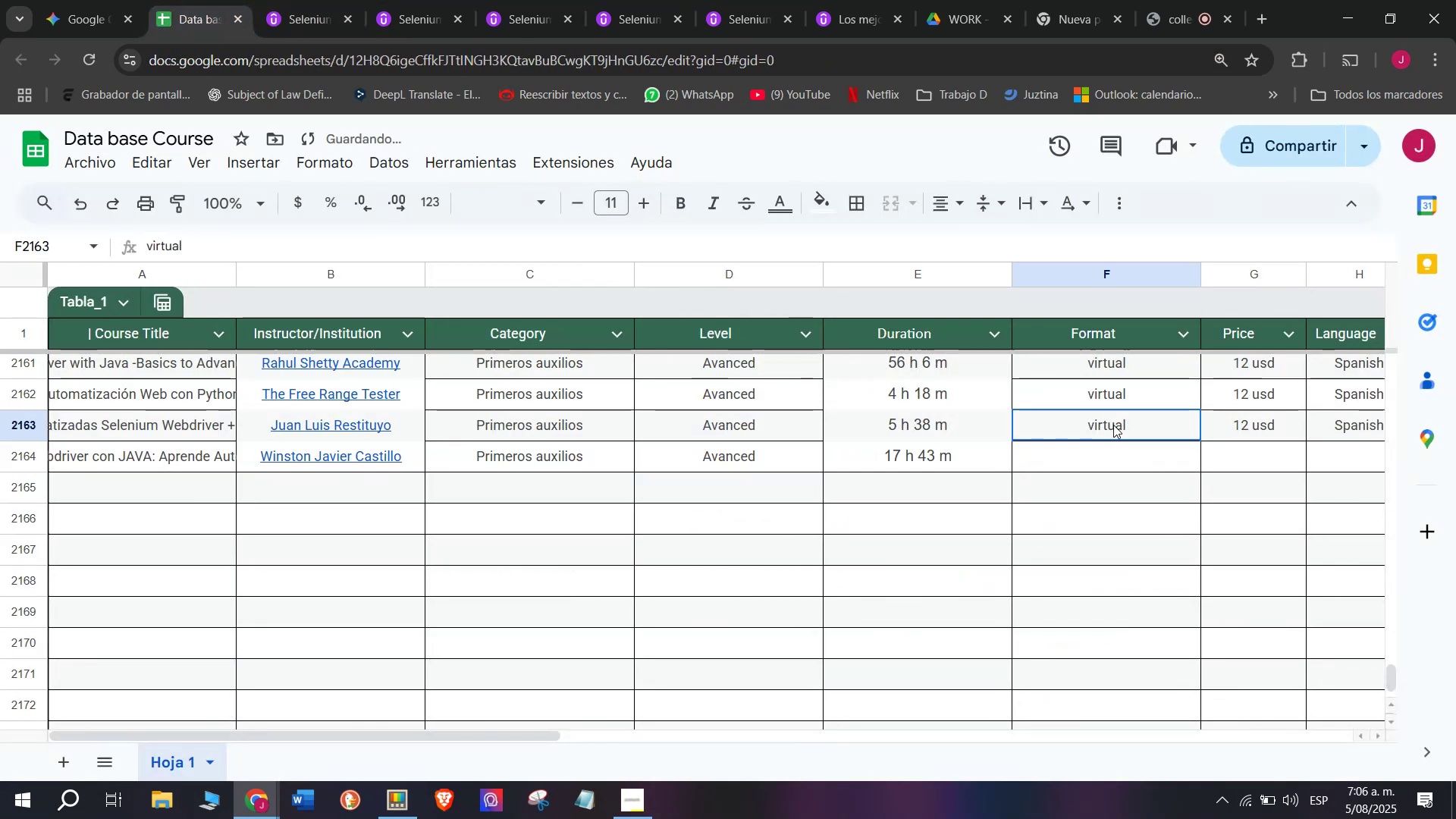 
key(Control+C)
 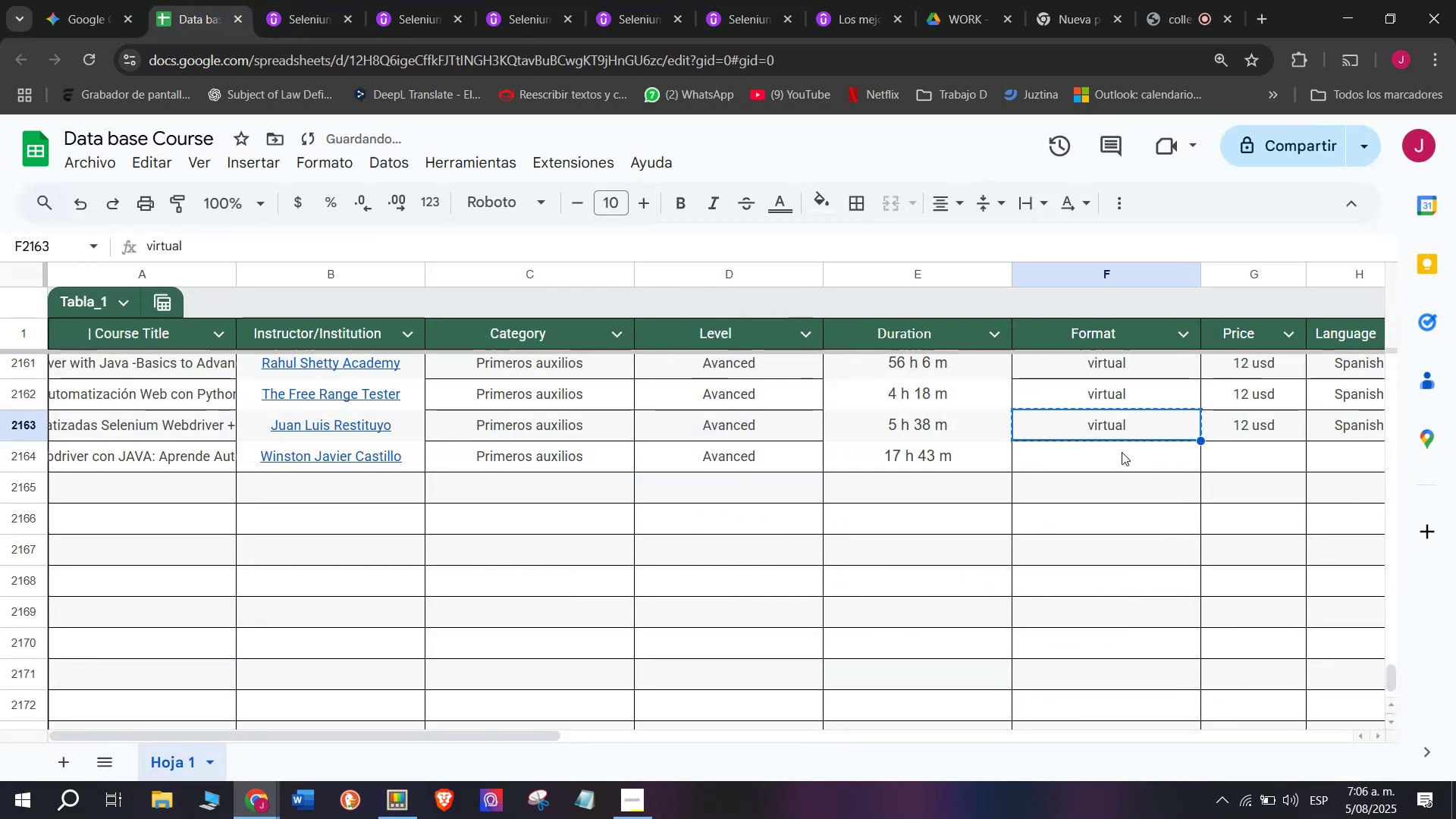 
double_click([1122, 452])
 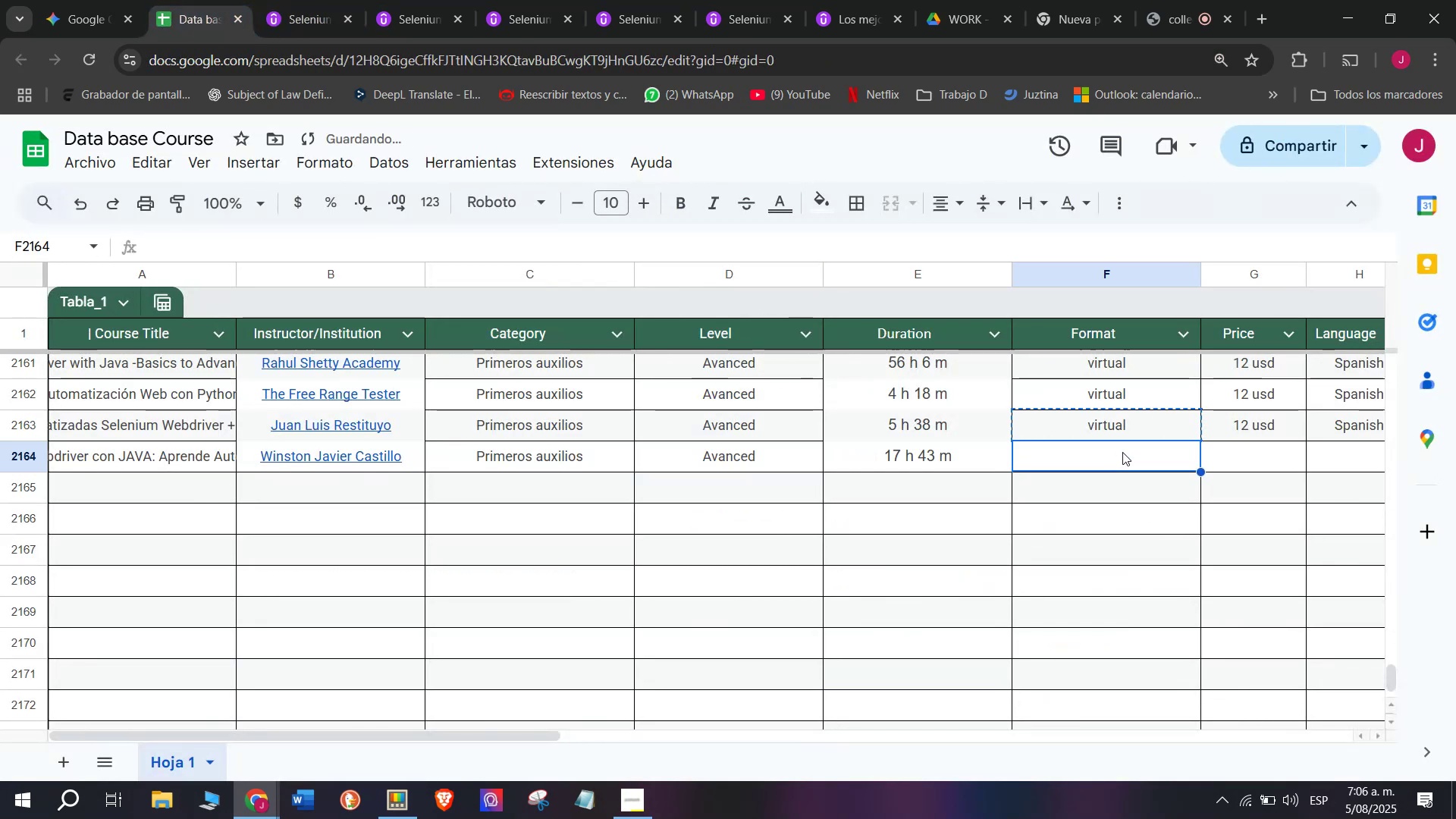 
key(Control+ControlLeft)
 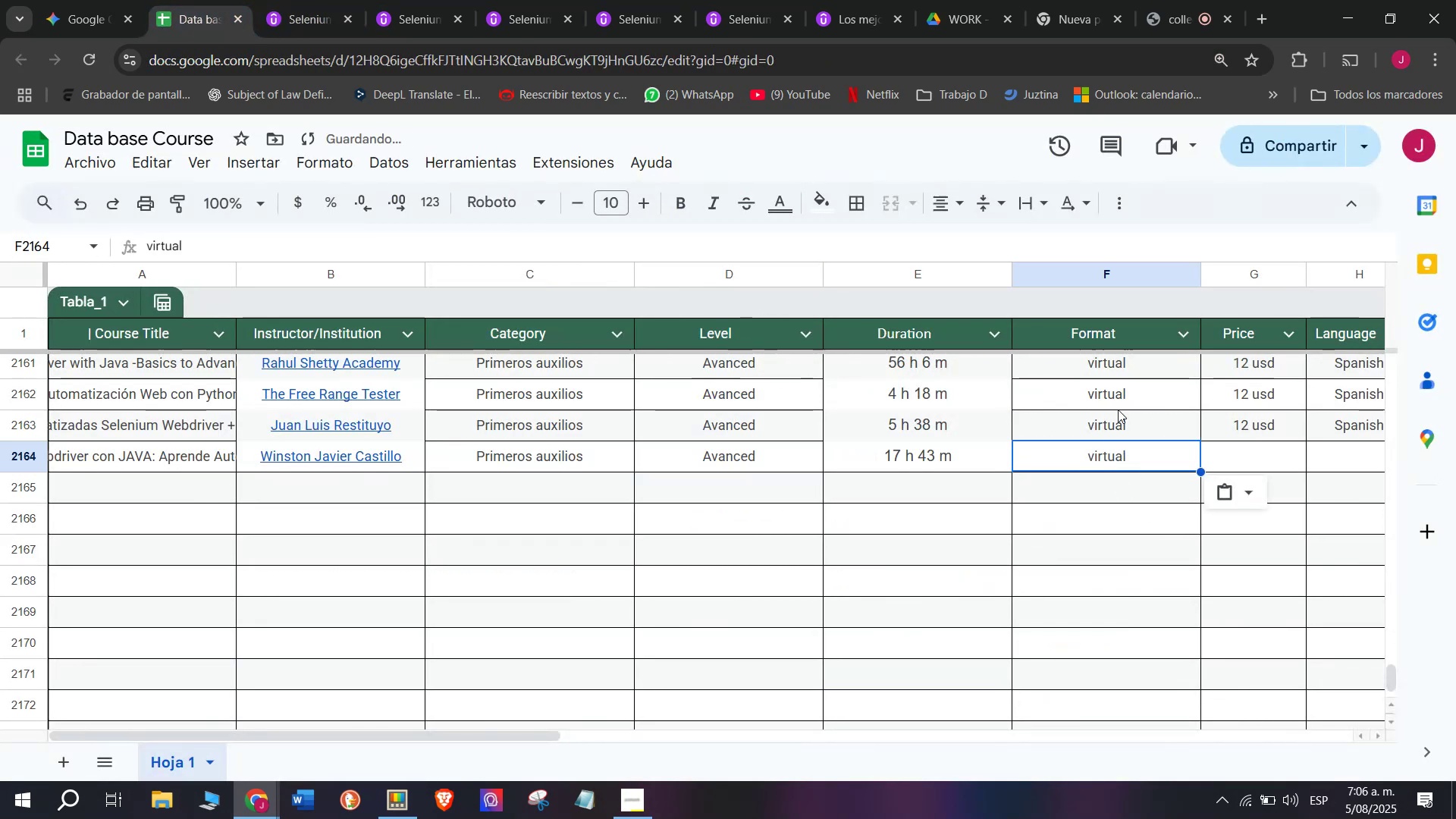 
key(Z)
 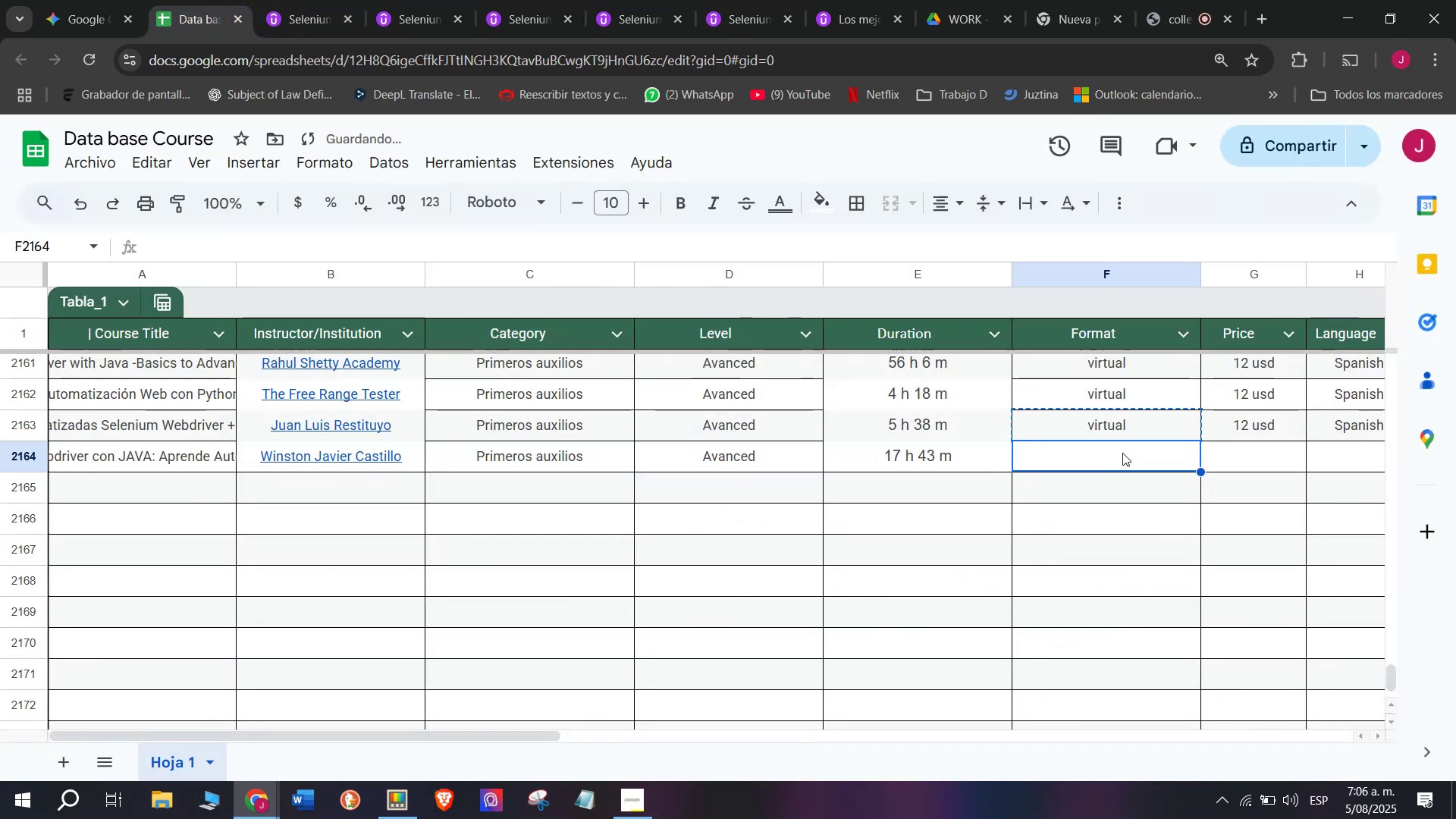 
key(Control+V)
 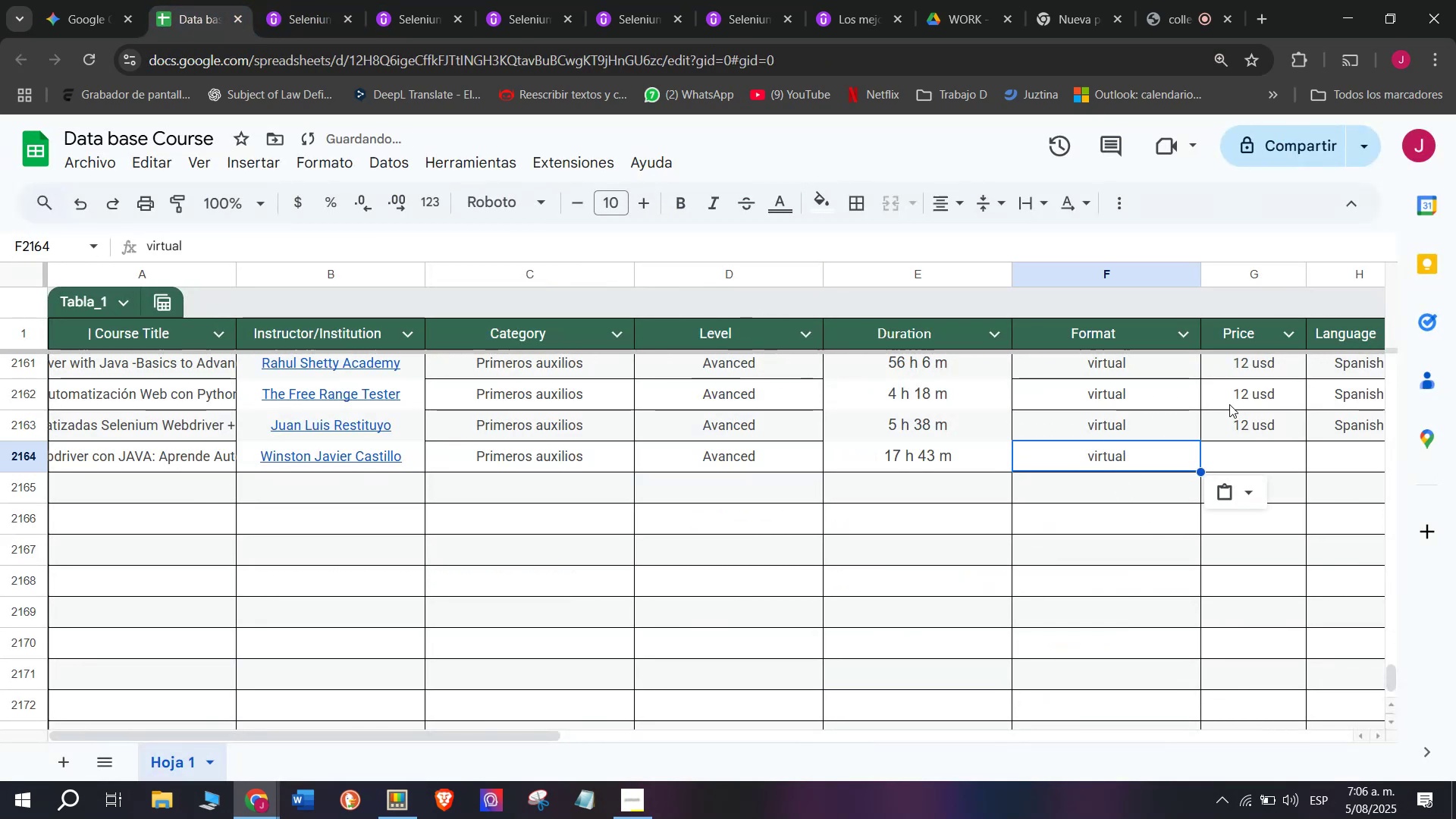 
left_click([1258, 429])
 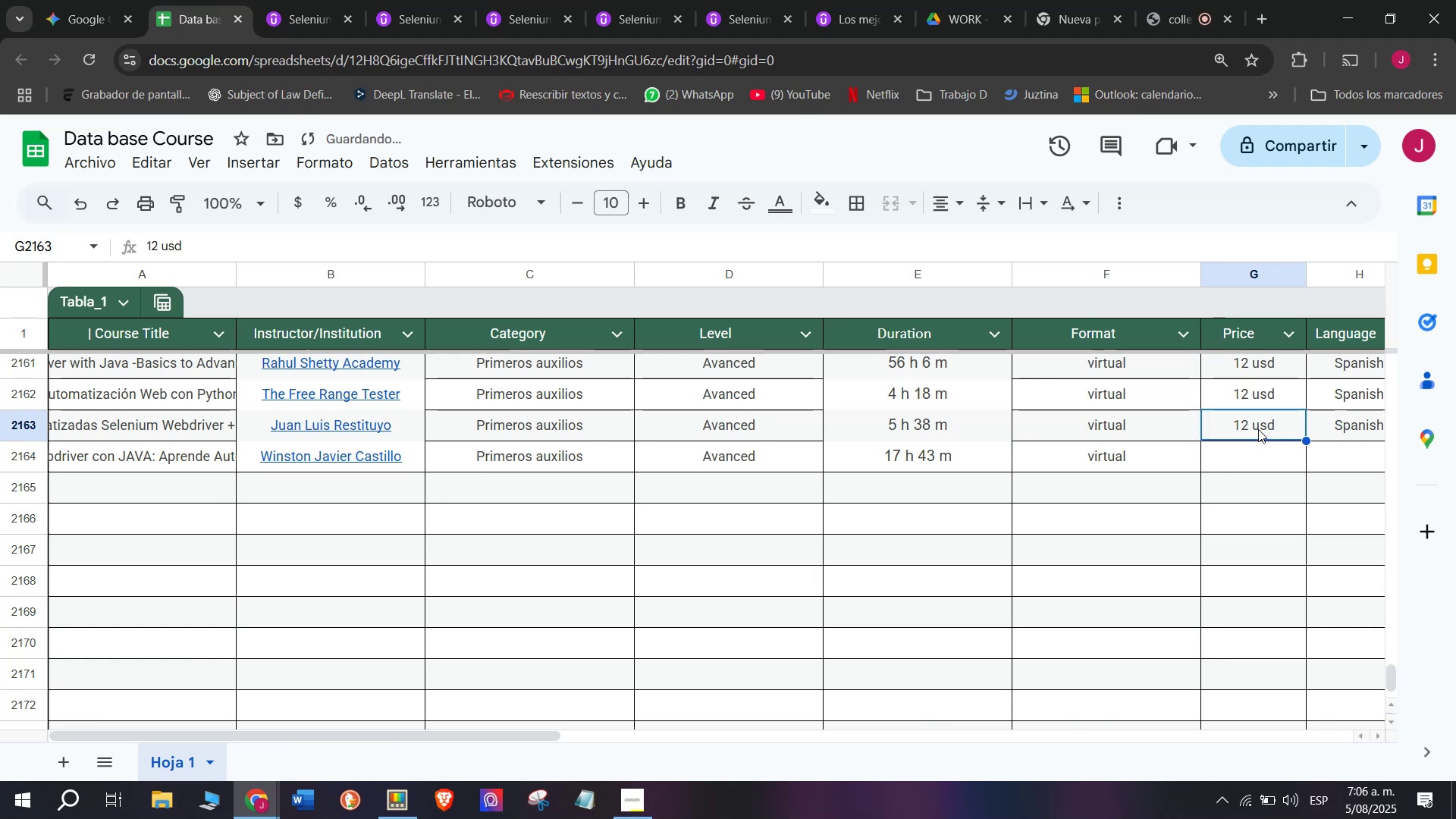 
key(Control+ControlLeft)
 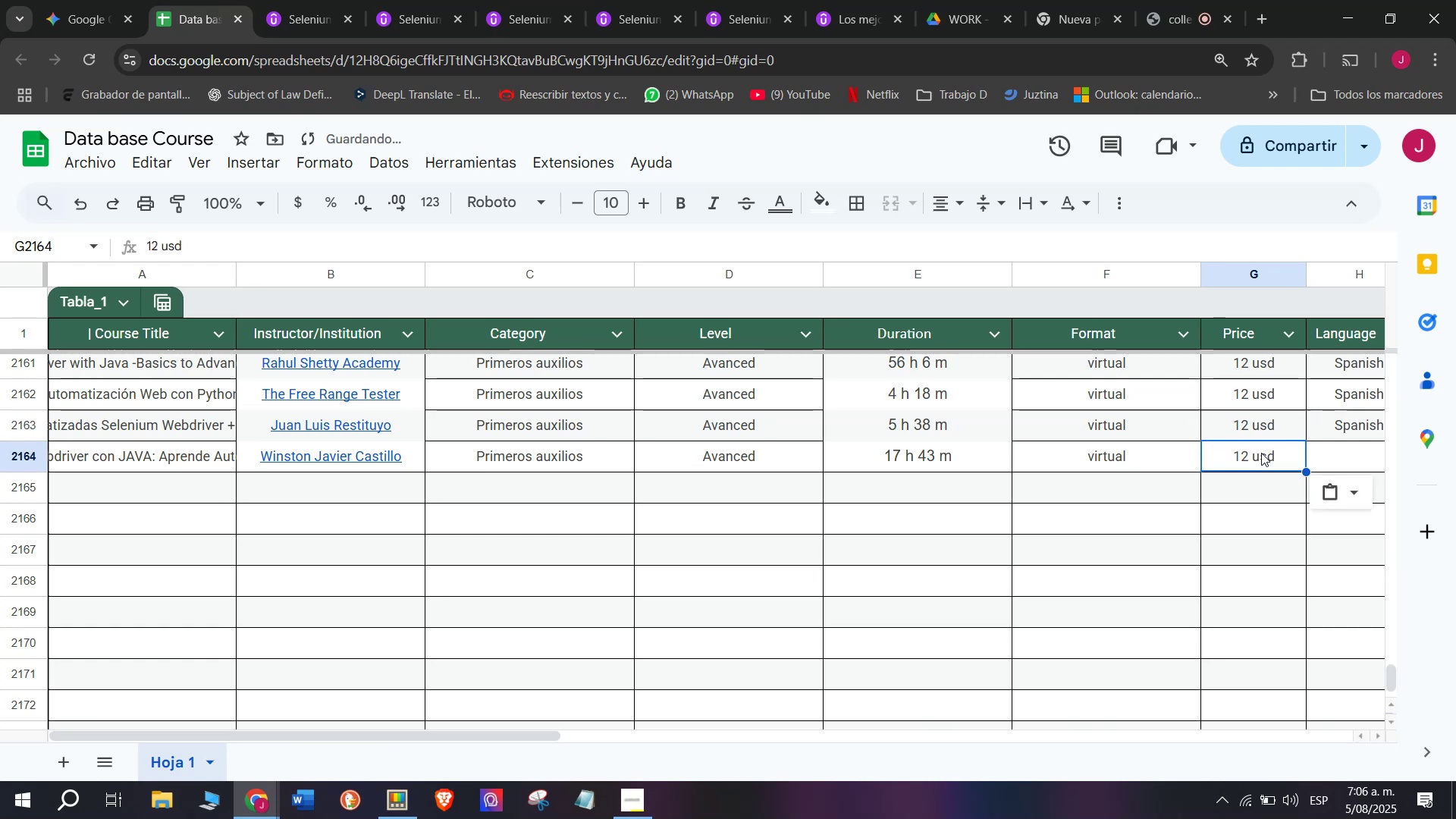 
key(Break)
 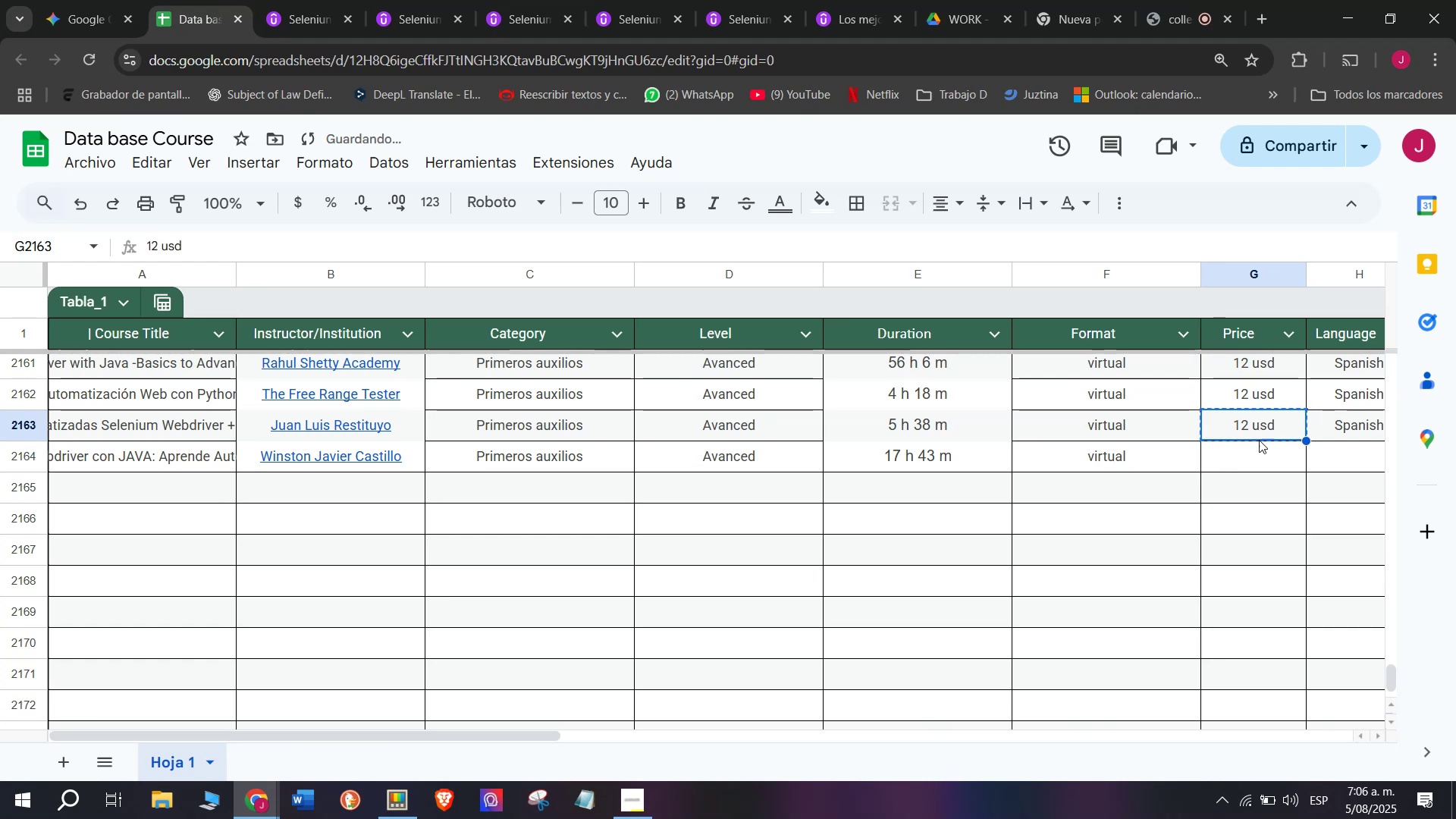 
key(Control+C)
 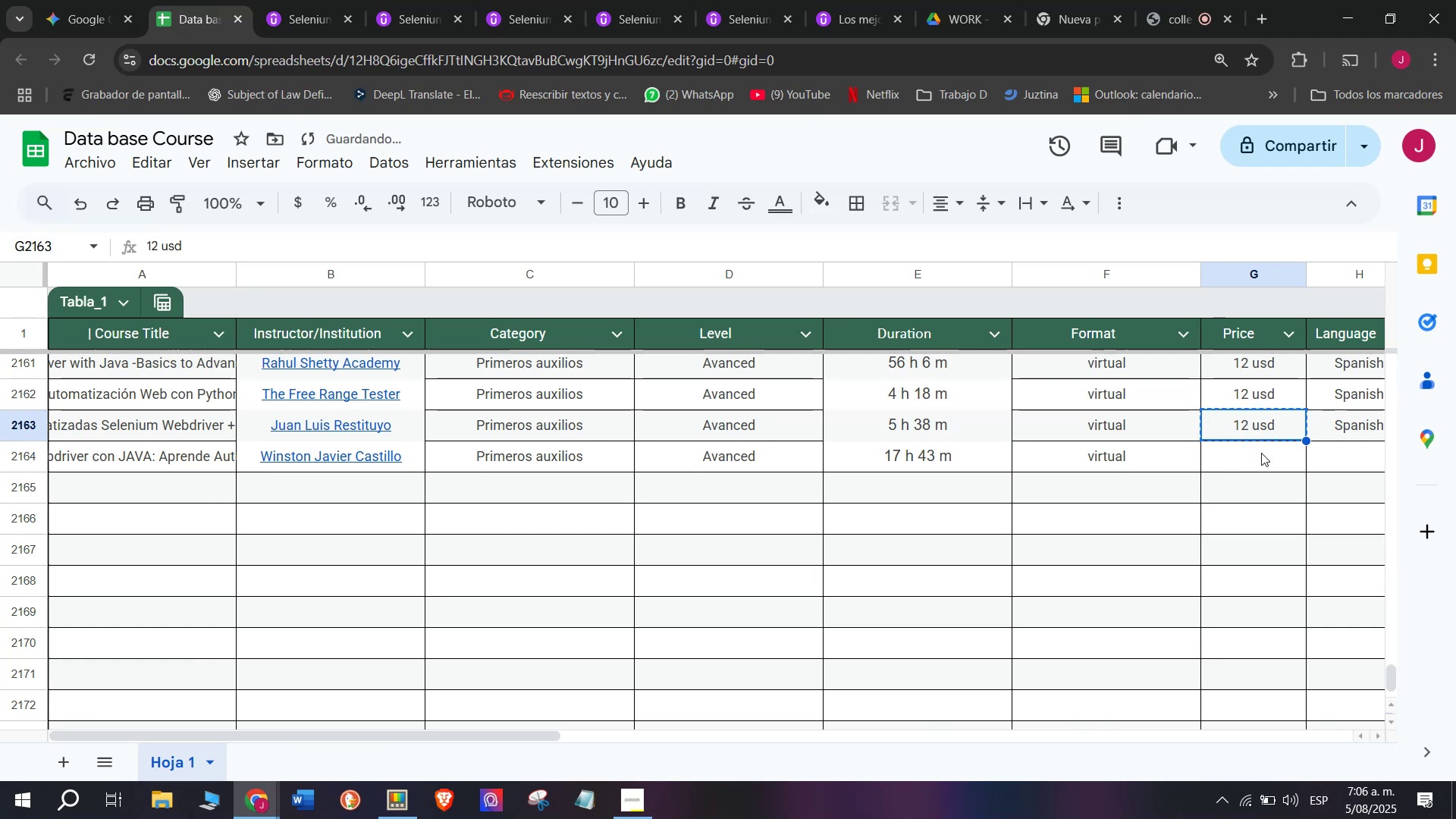 
key(Control+ControlLeft)
 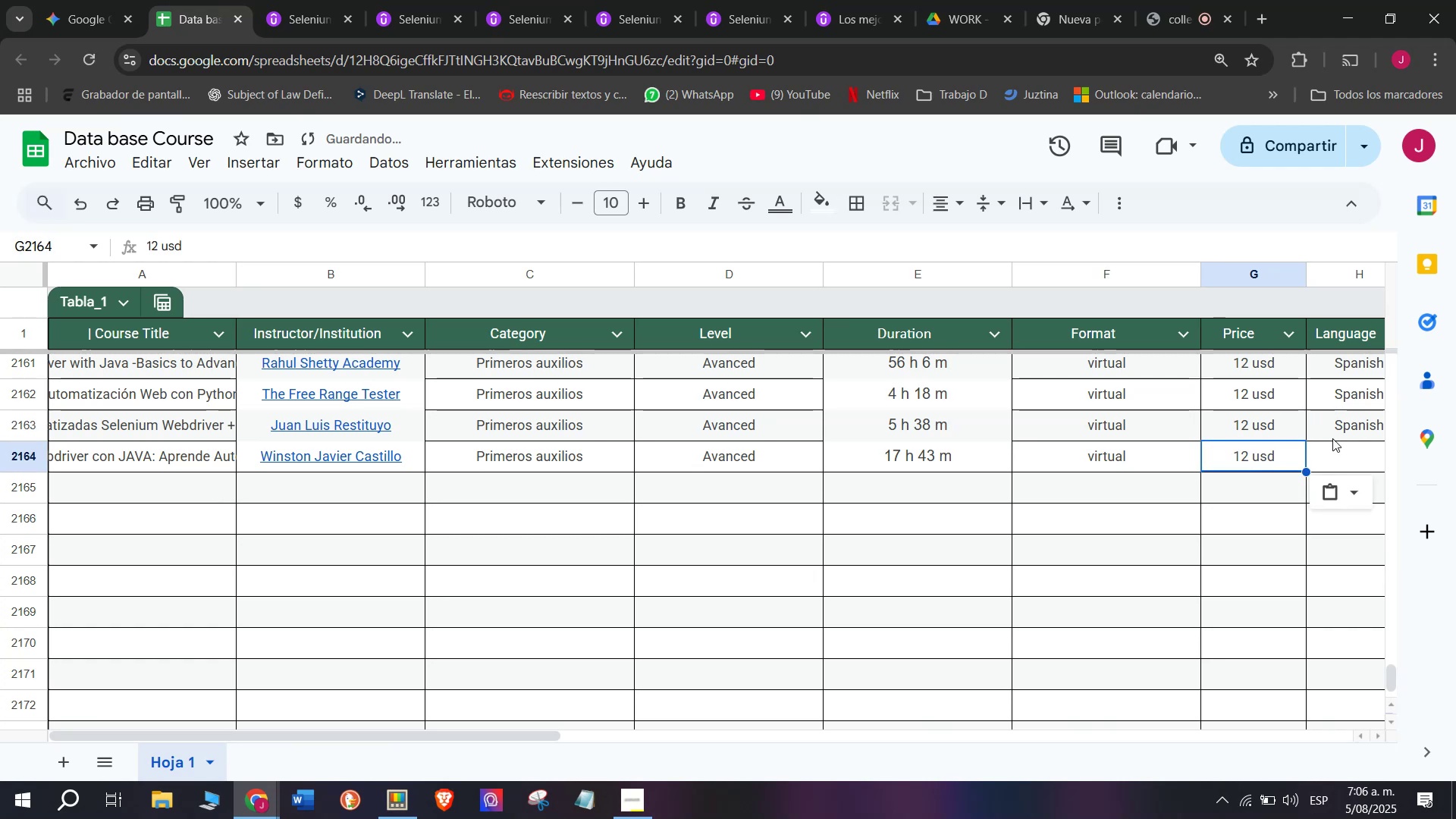 
key(Z)
 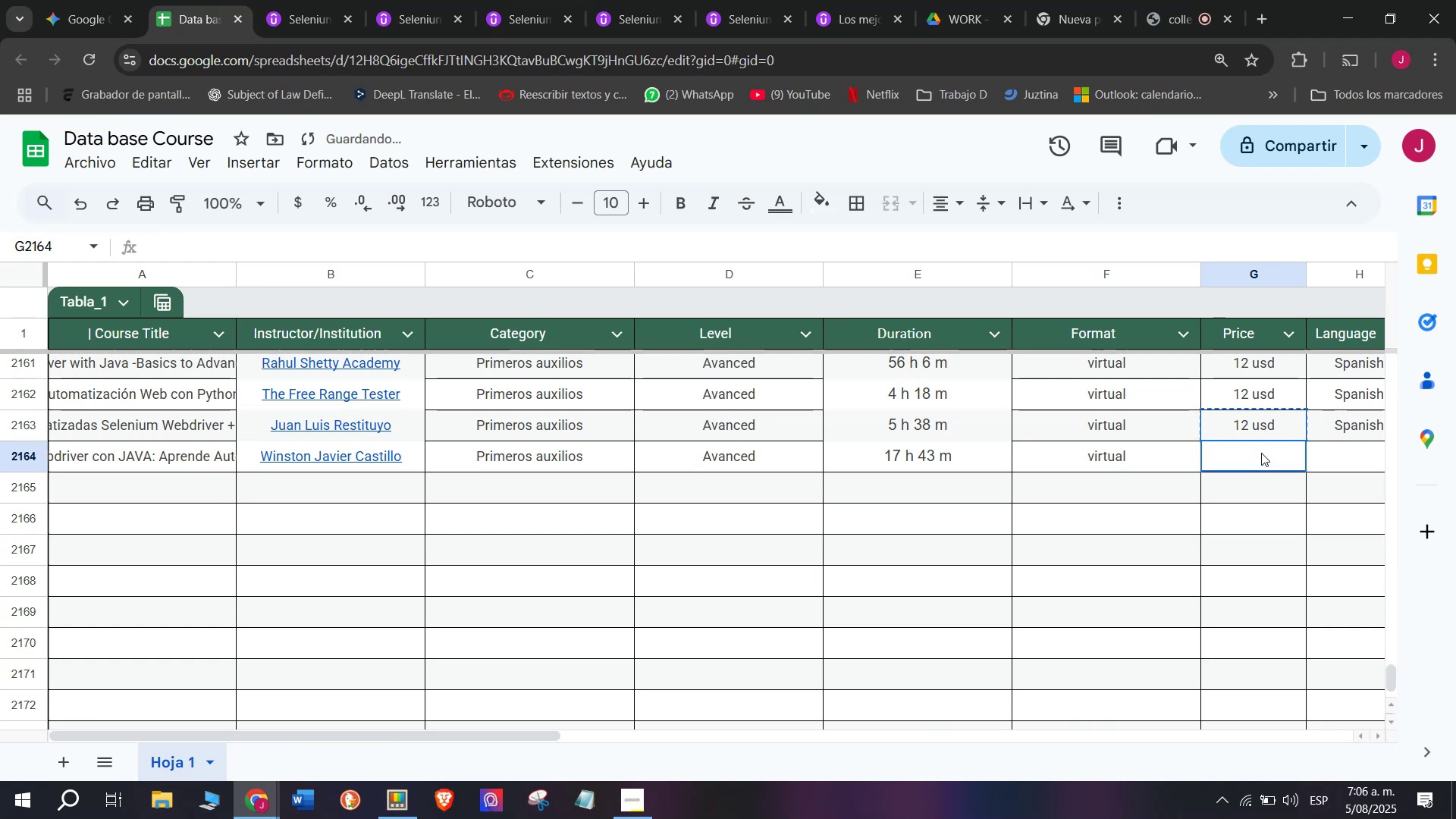 
key(Control+V)
 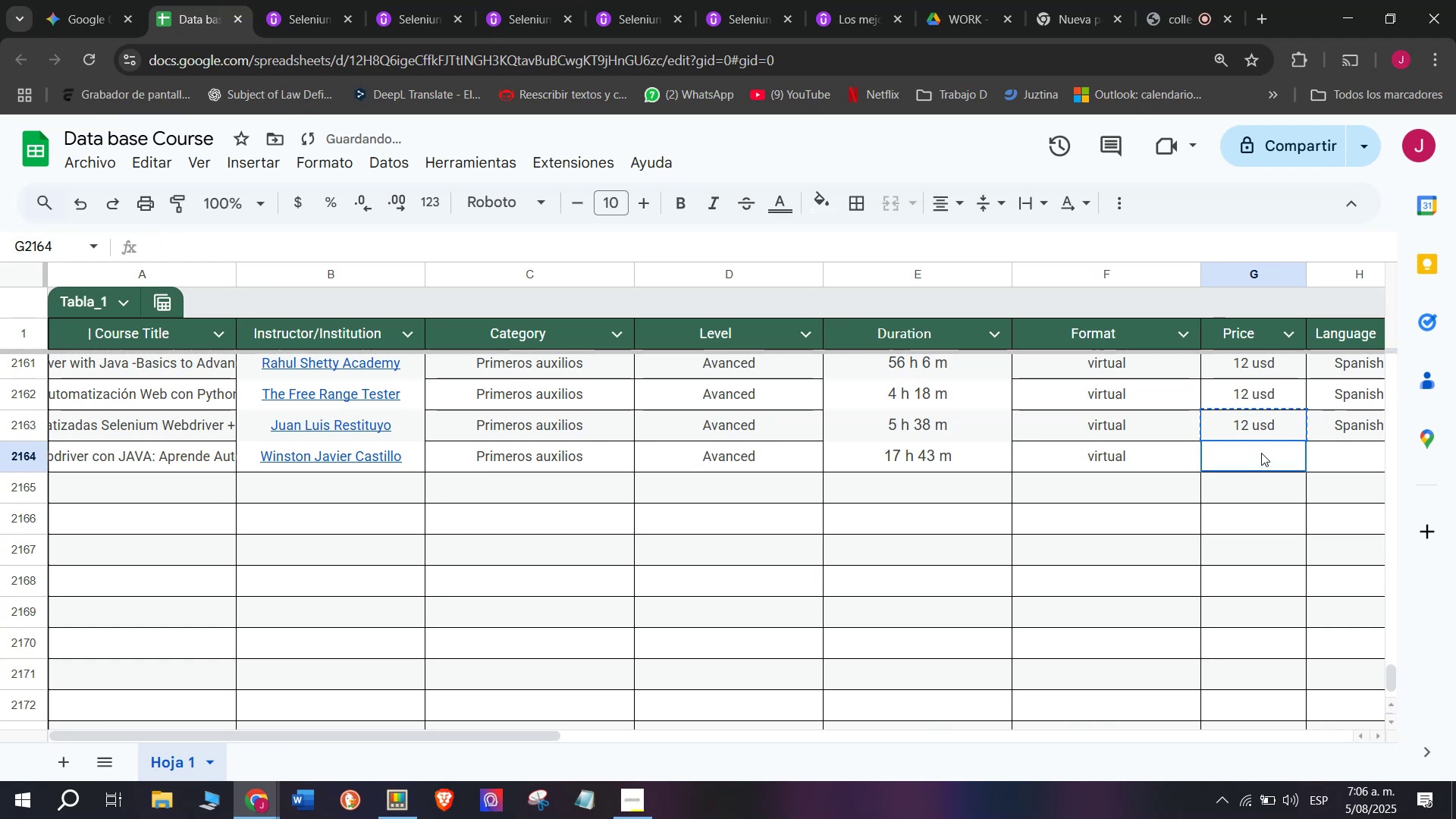 
double_click([1261, 453])
 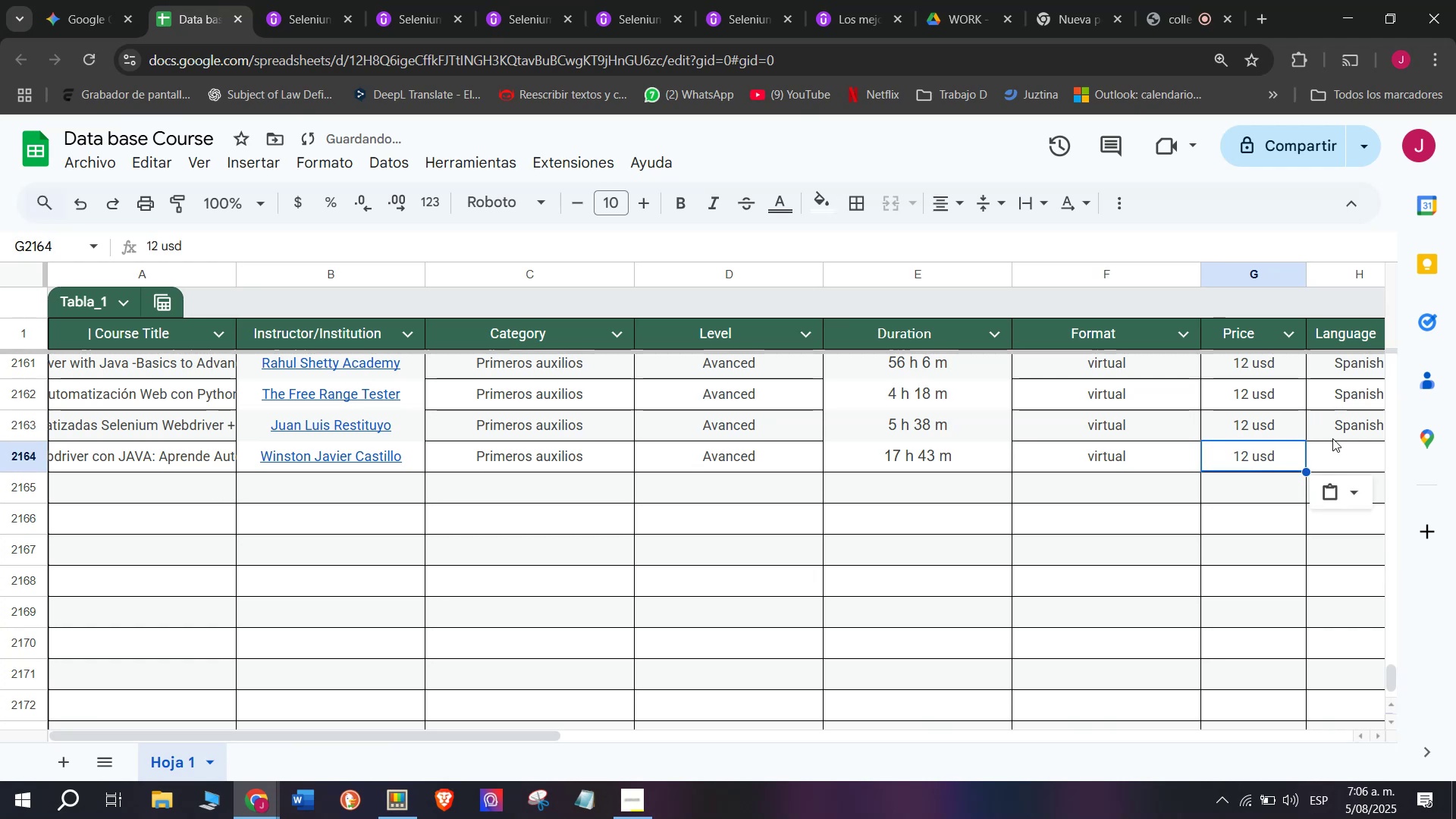 
key(Break)
 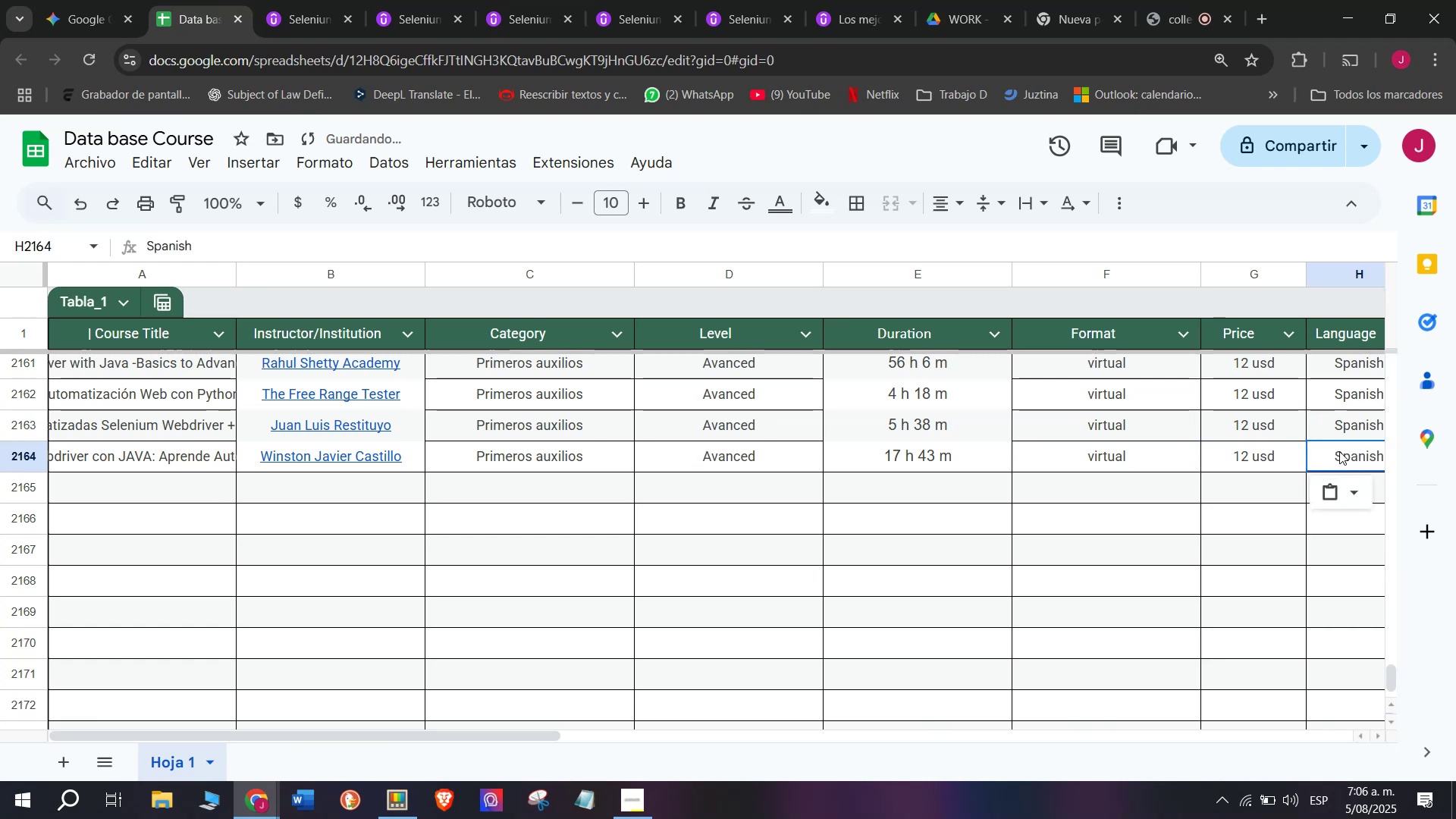 
key(Control+ControlLeft)
 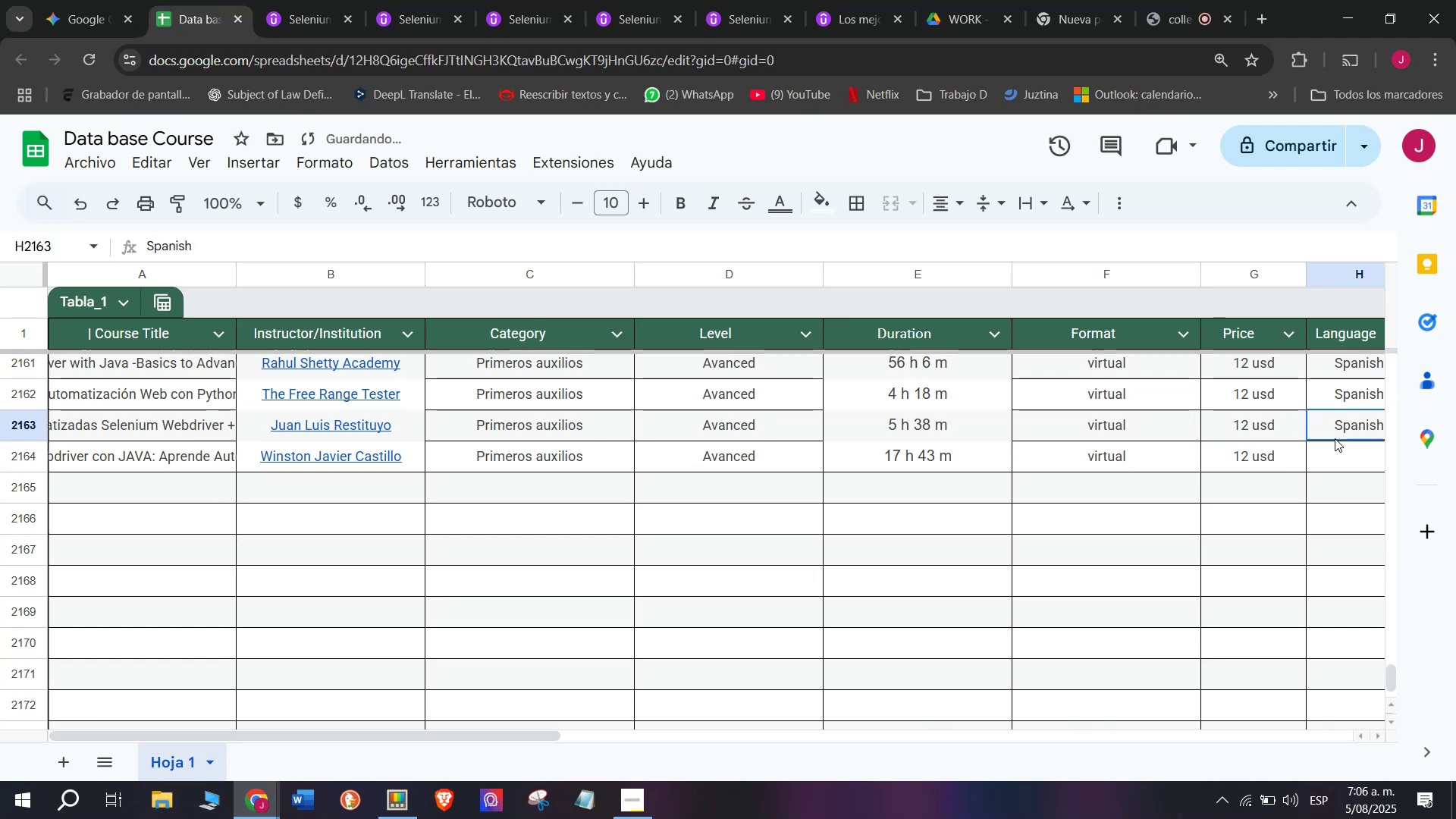 
key(Control+C)
 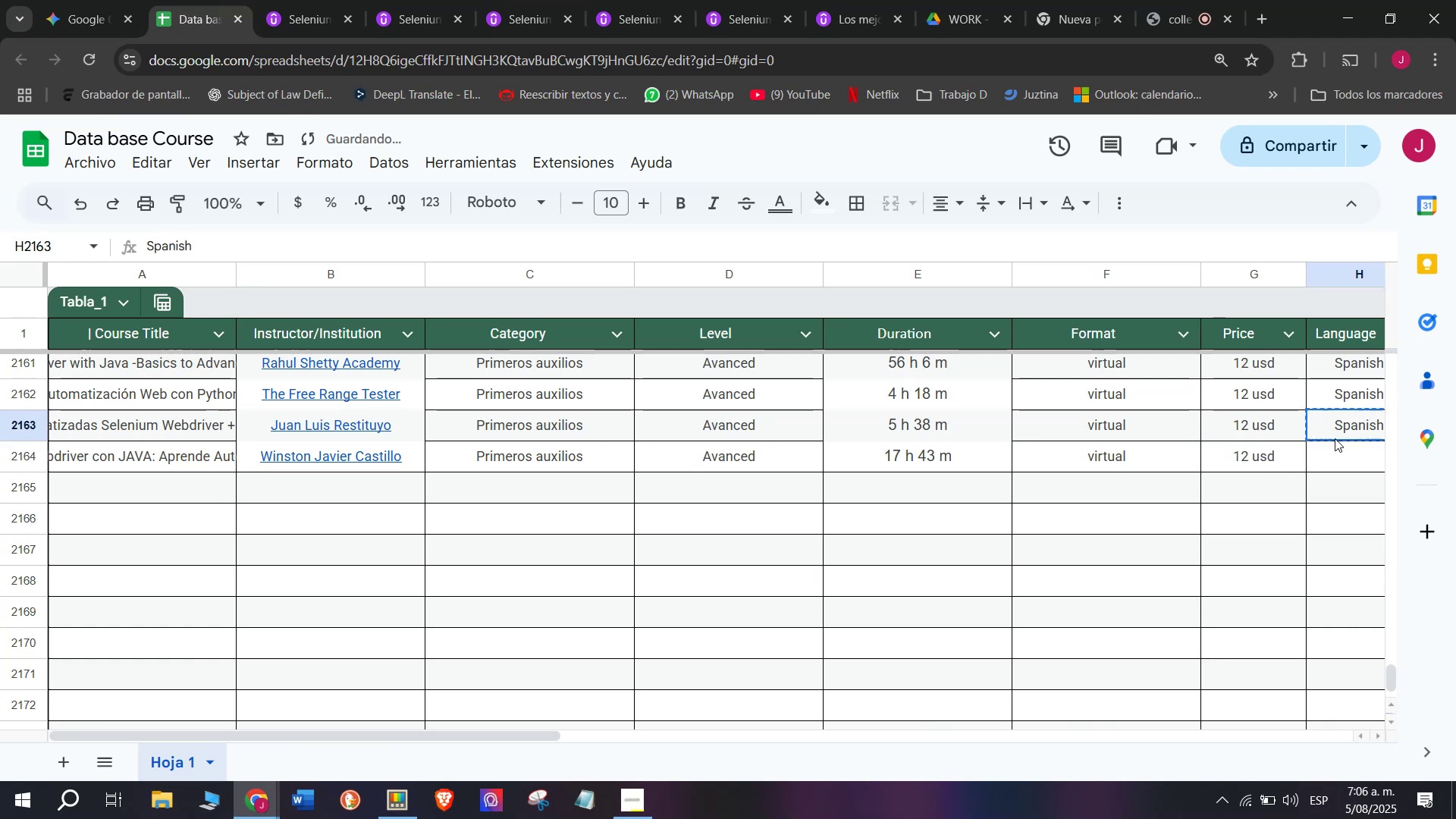 
left_click([1335, 438])
 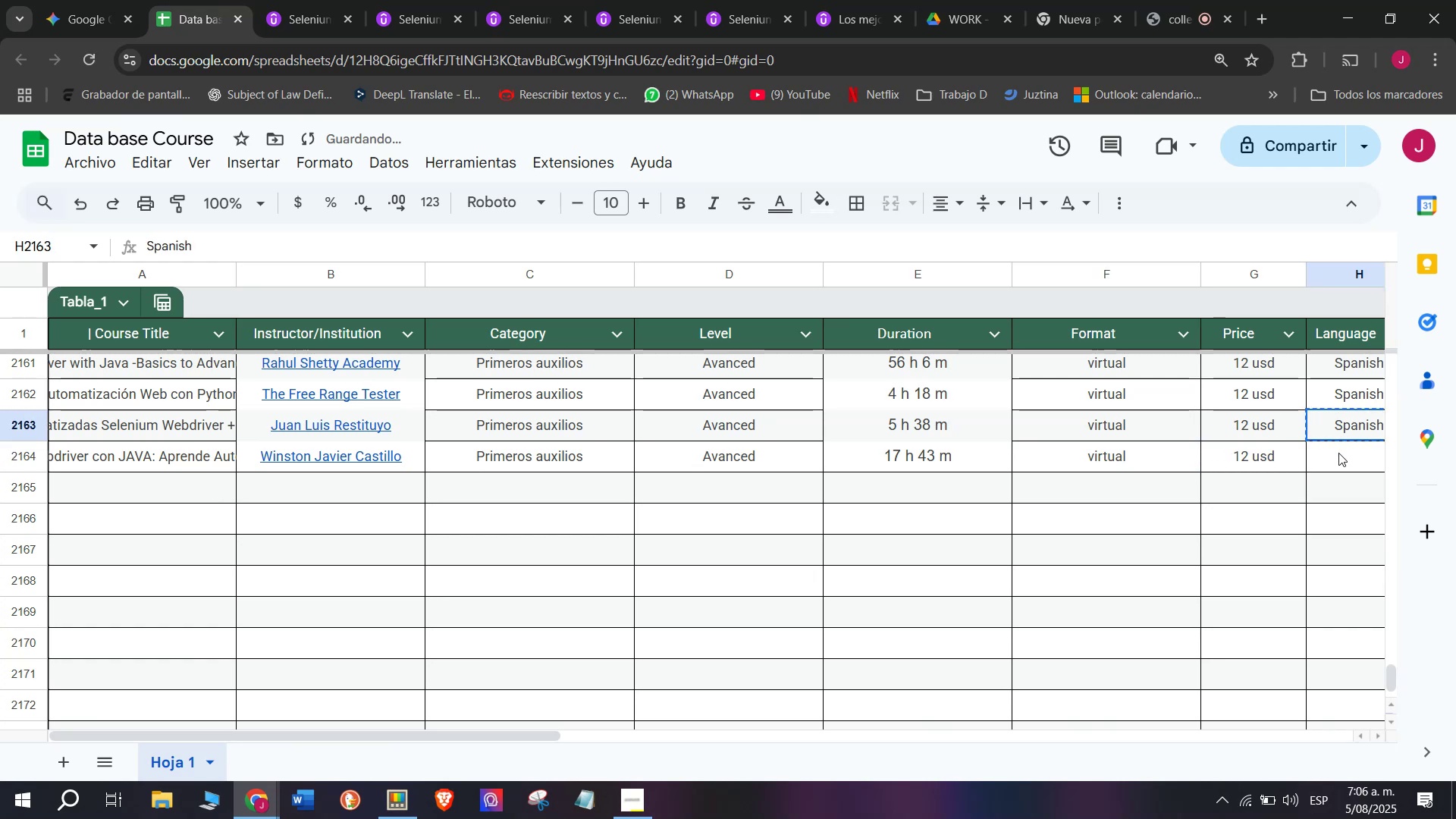 
key(Z)
 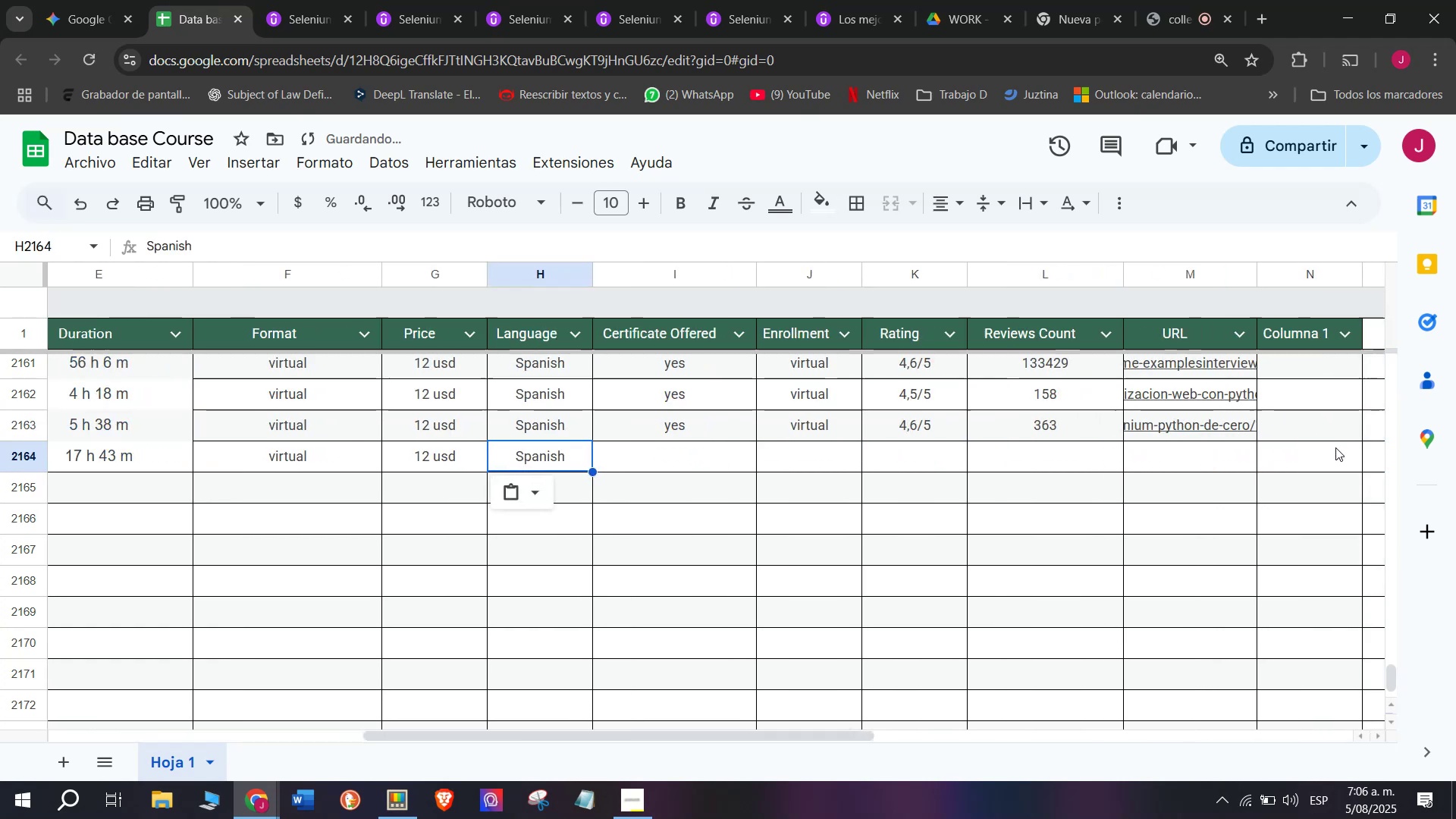 
key(Control+ControlLeft)
 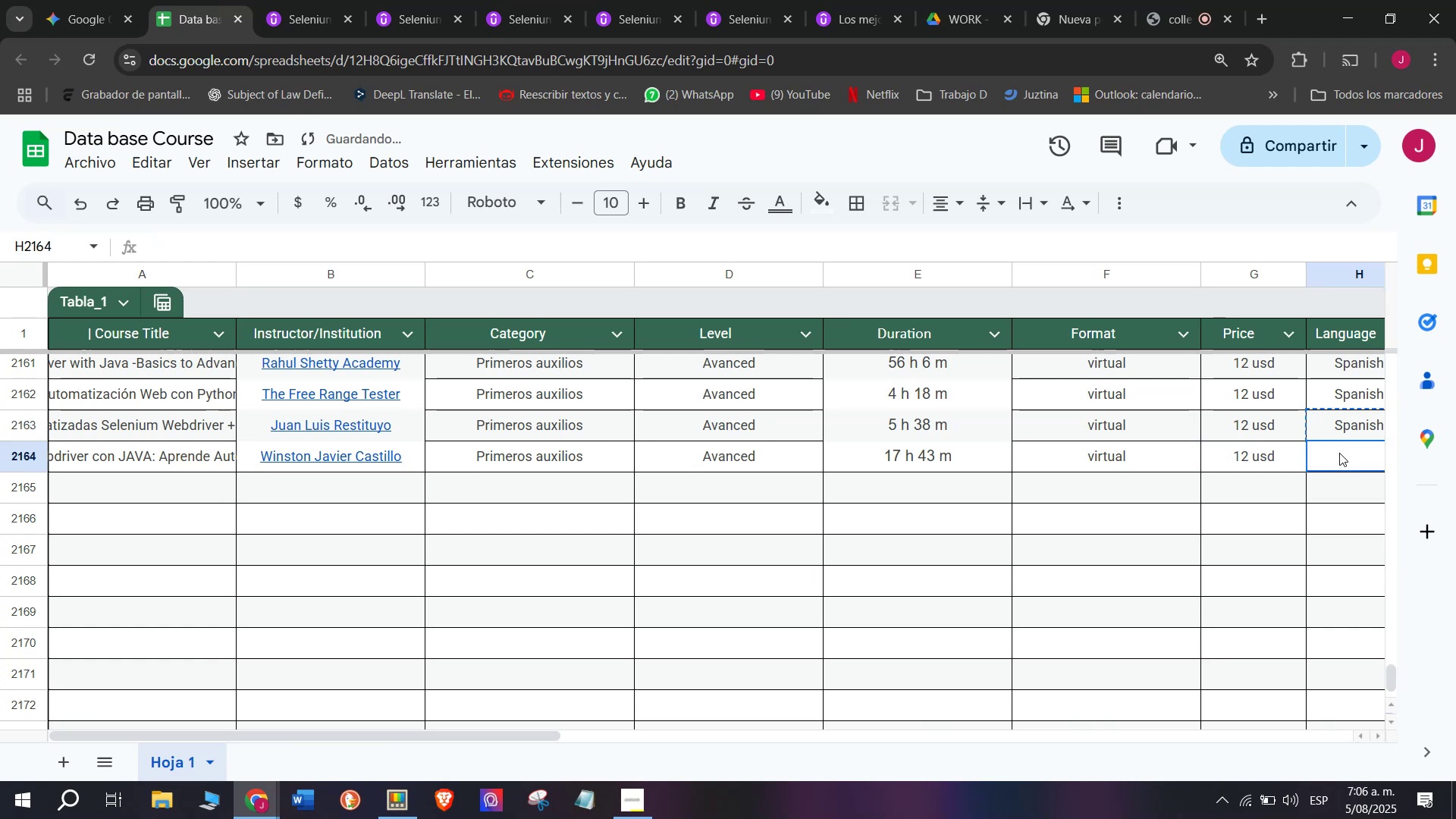 
key(Control+V)
 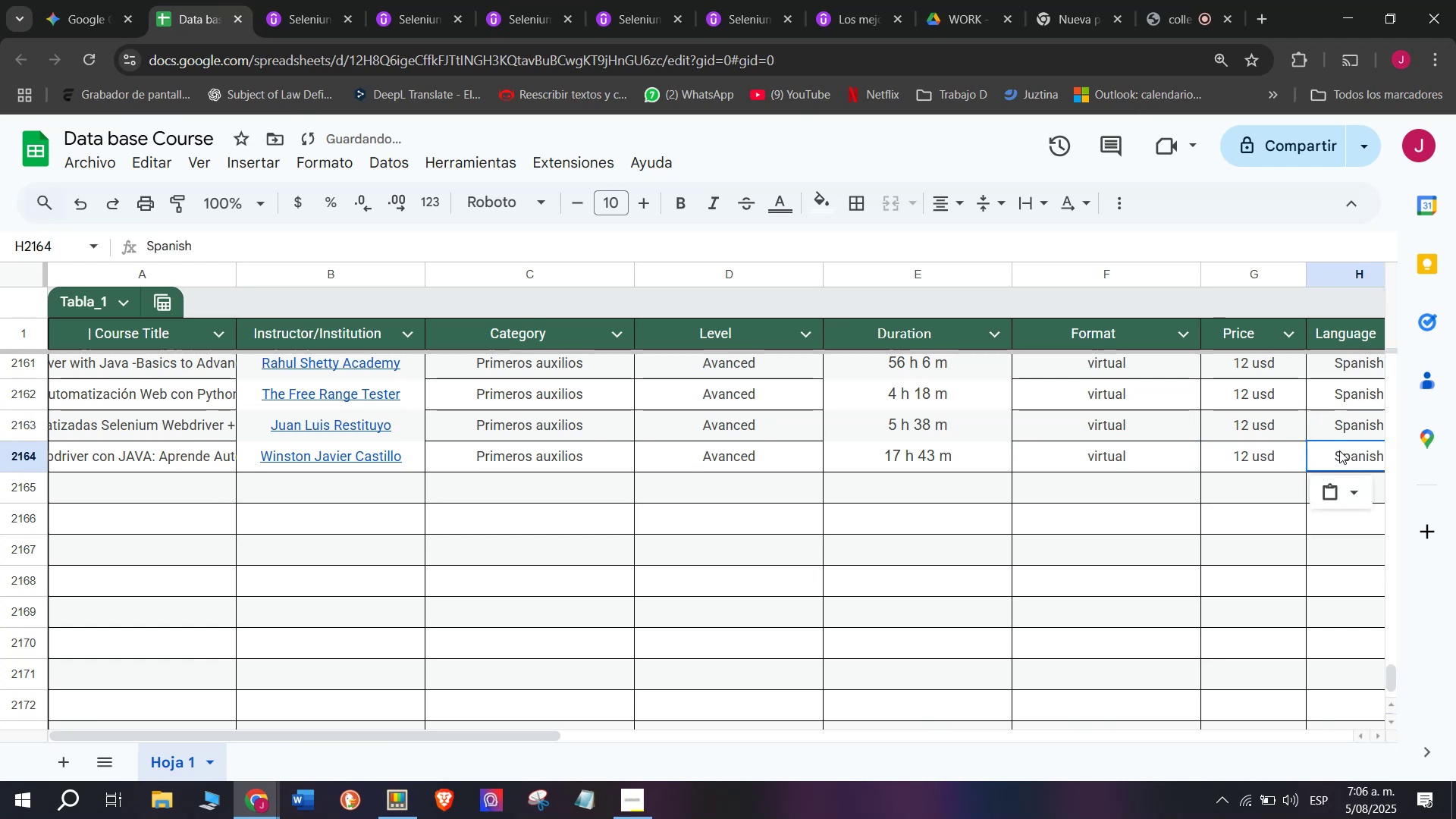 
scroll: coordinate [659, 417], scroll_direction: down, amount: 3.0
 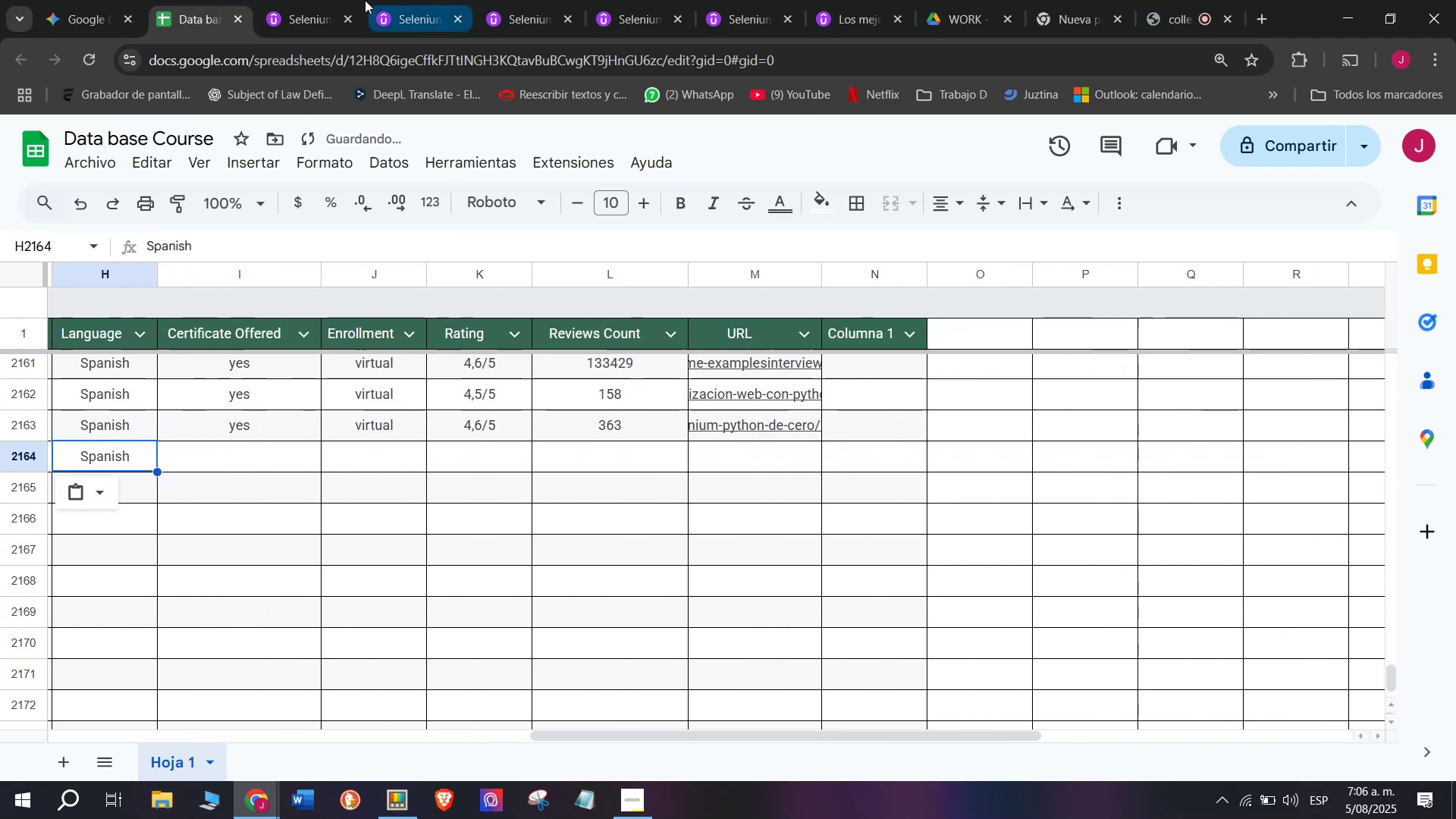 
left_click([333, 0])
 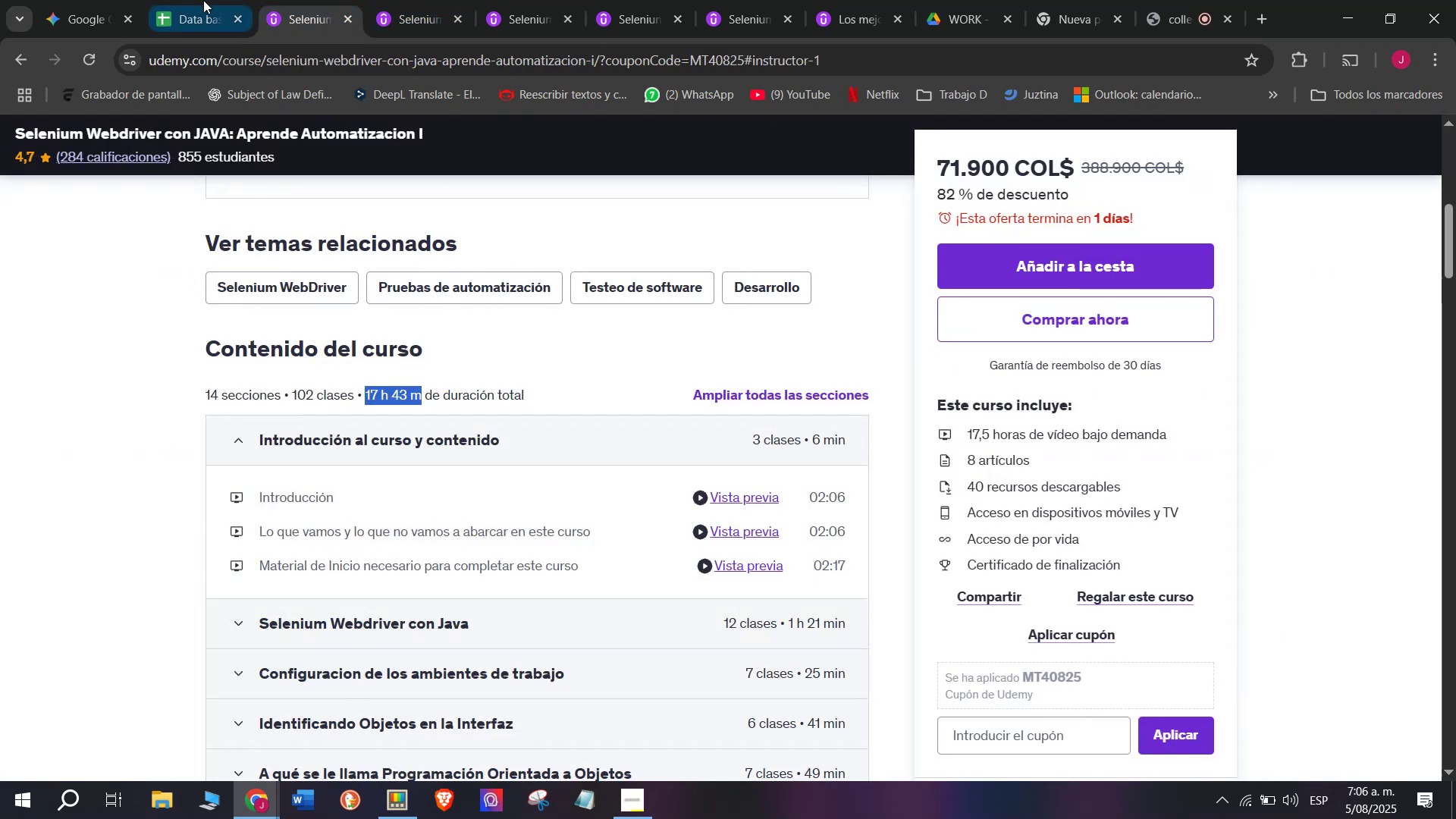 
left_click([203, 0])
 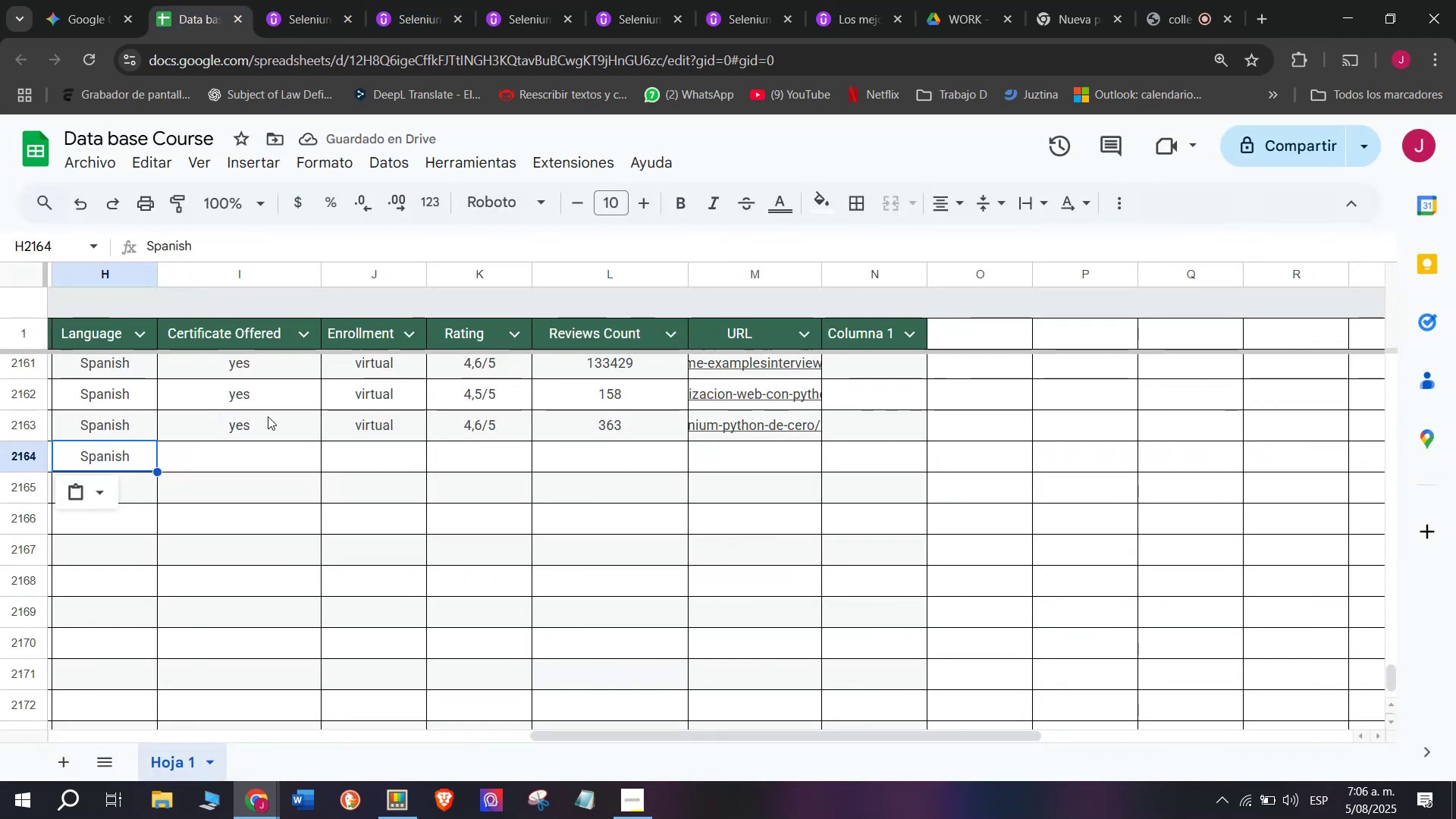 
scroll: coordinate [854, 438], scroll_direction: up, amount: 3.0
 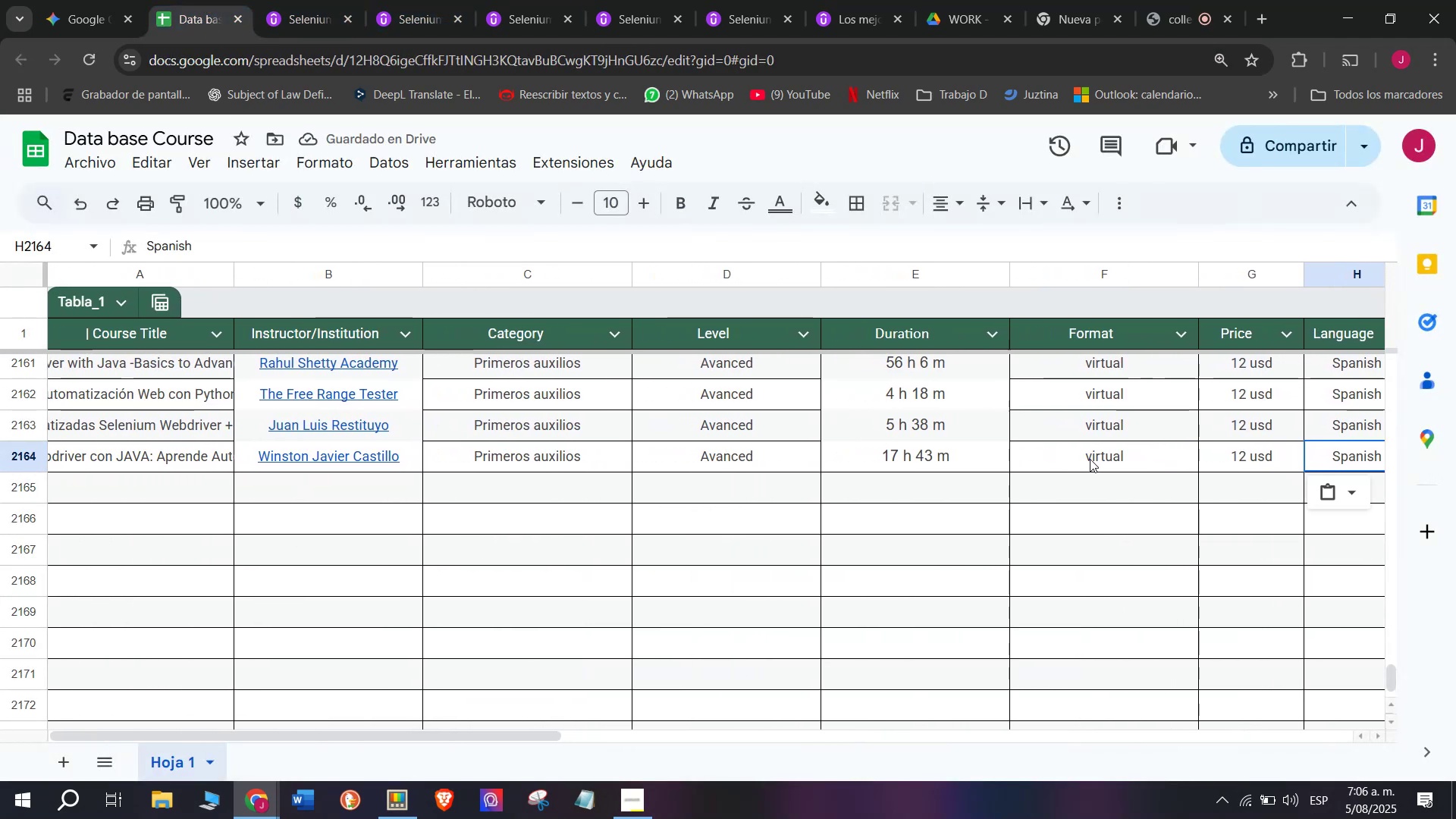 
left_click([1090, 459])
 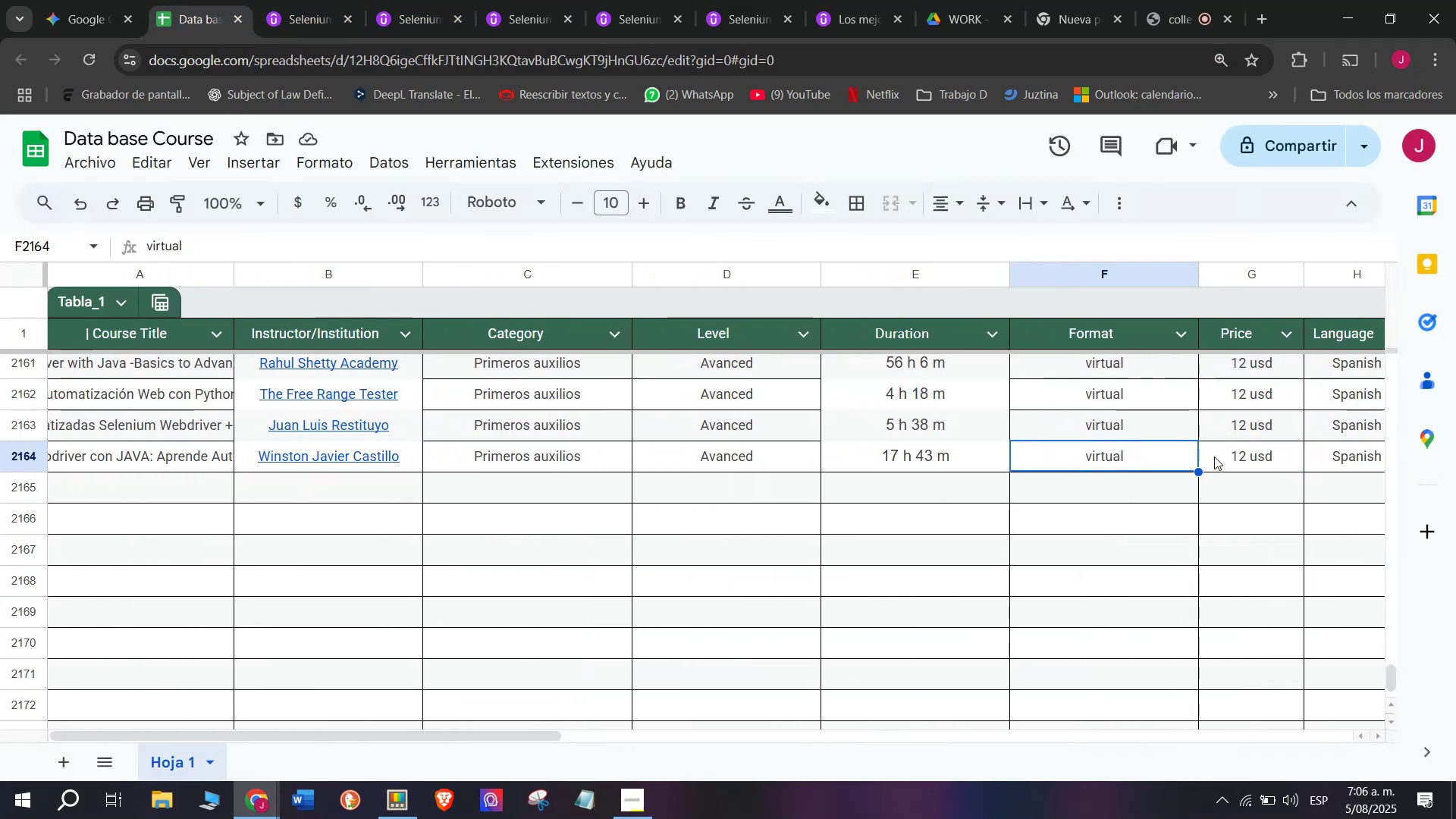 
double_click([1229, 459])
 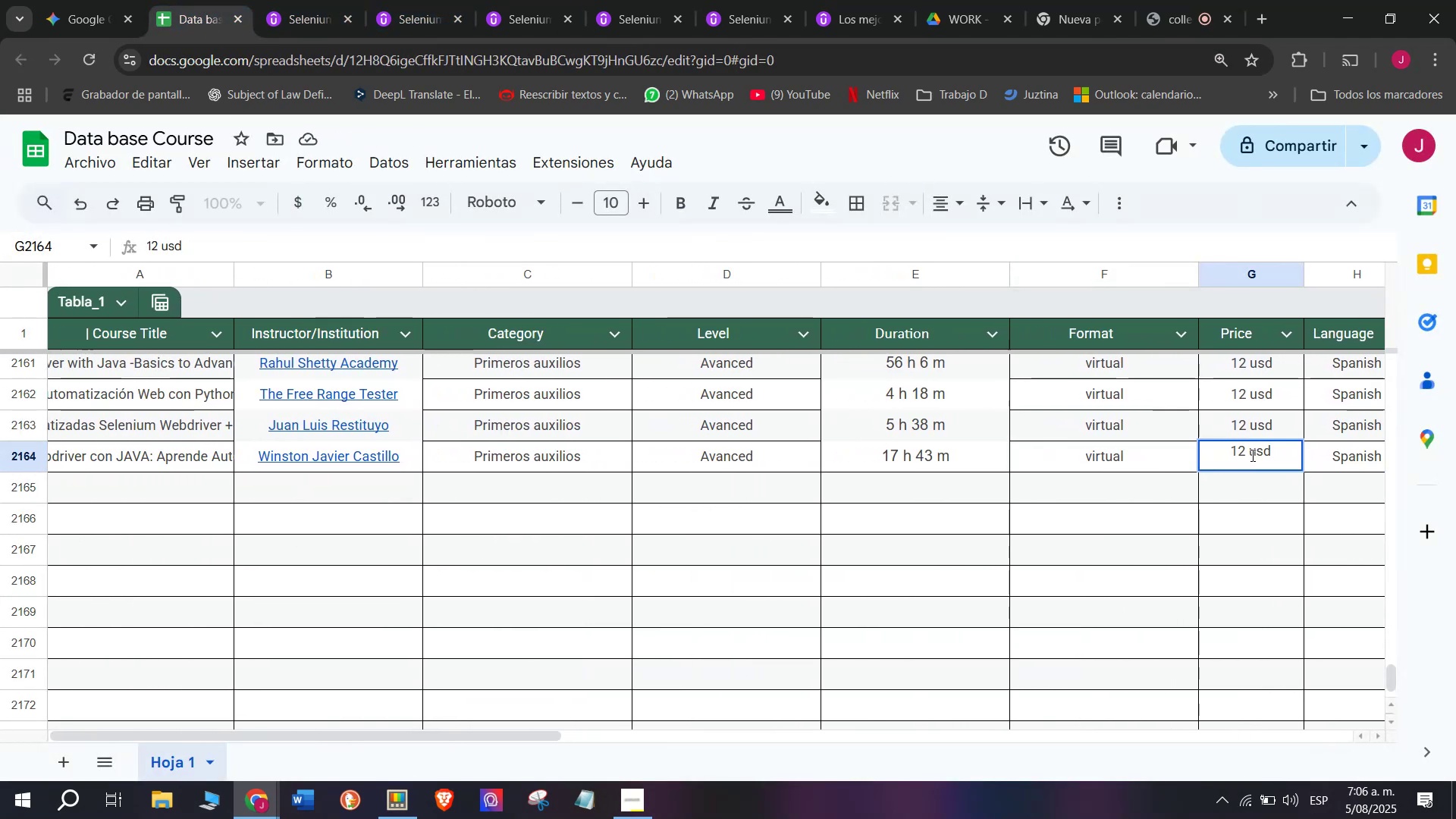 
left_click_drag(start_coordinate=[1247, 455], to_coordinate=[1226, 455])
 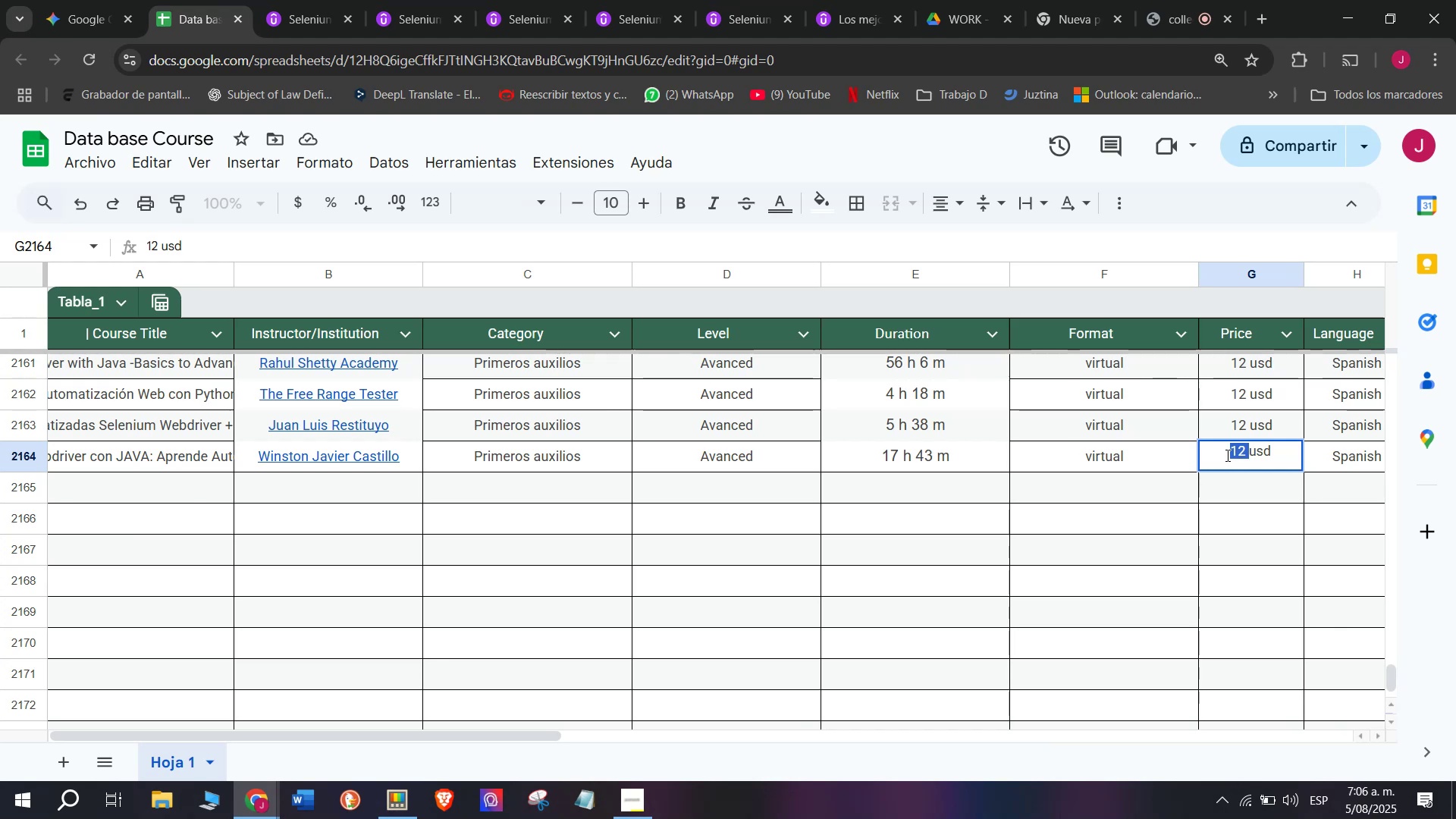 
type(20 )
 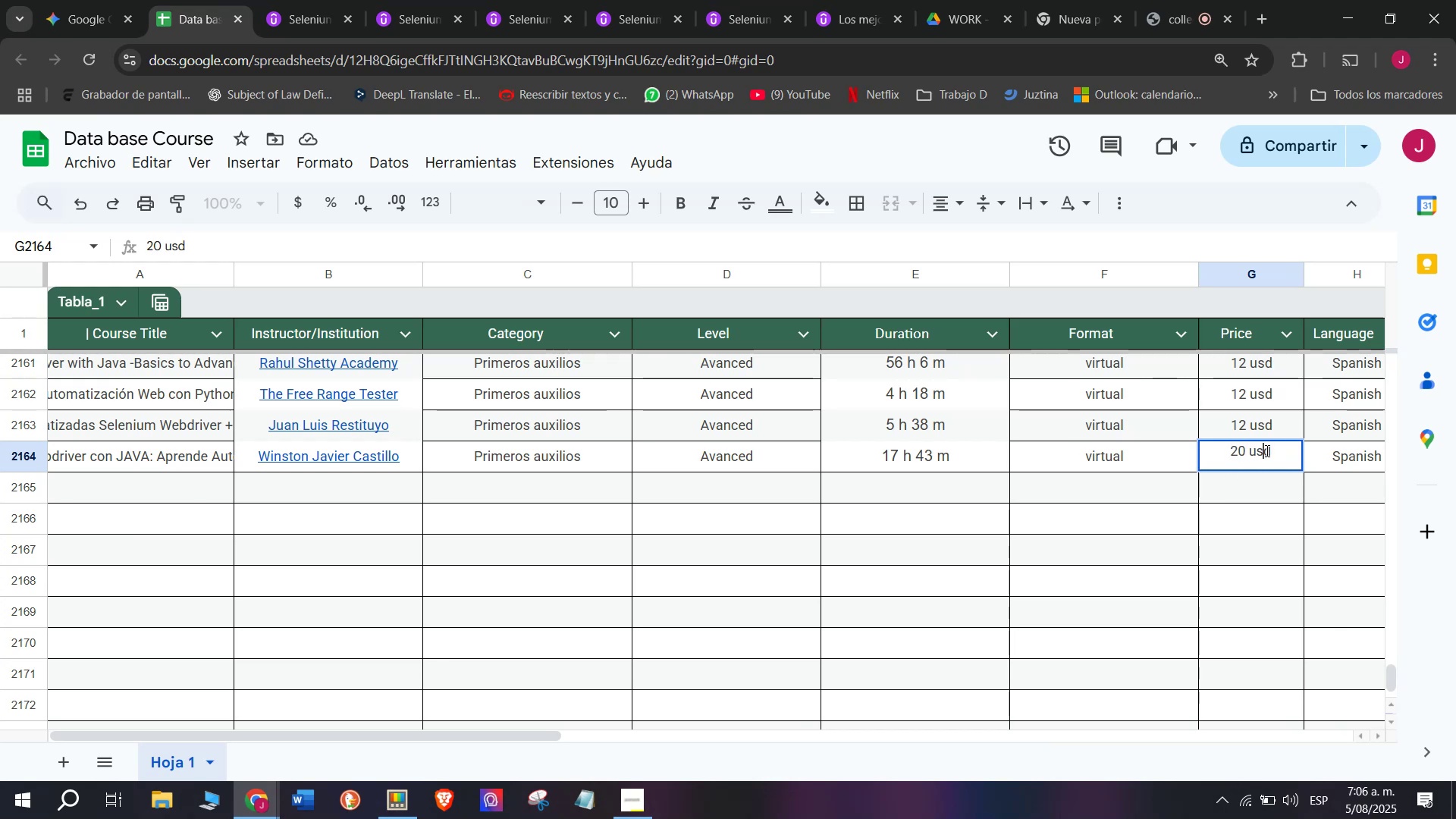 
double_click([1284, 425])
 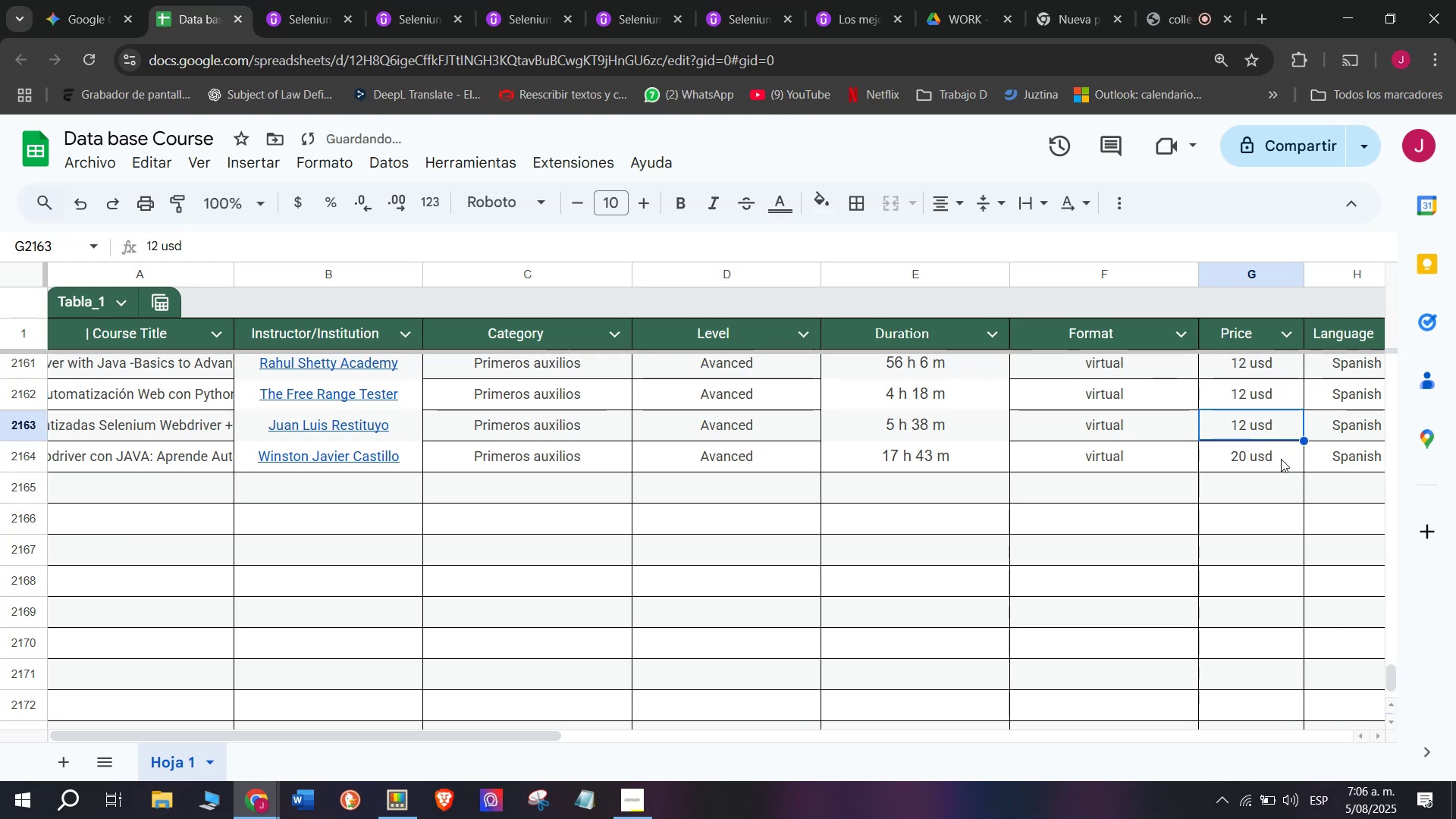 
left_click([1281, 459])
 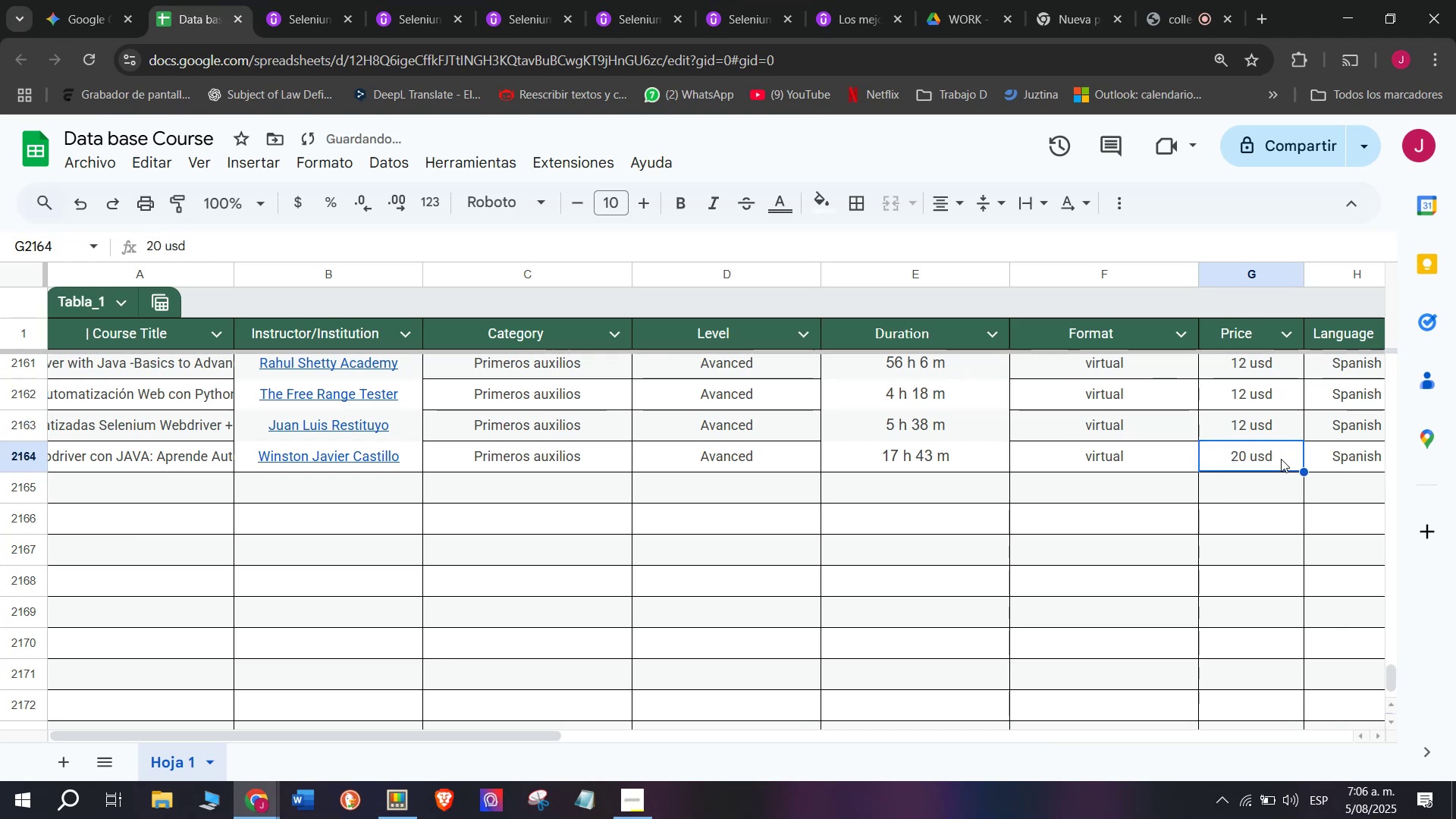 
key(Control+ControlLeft)
 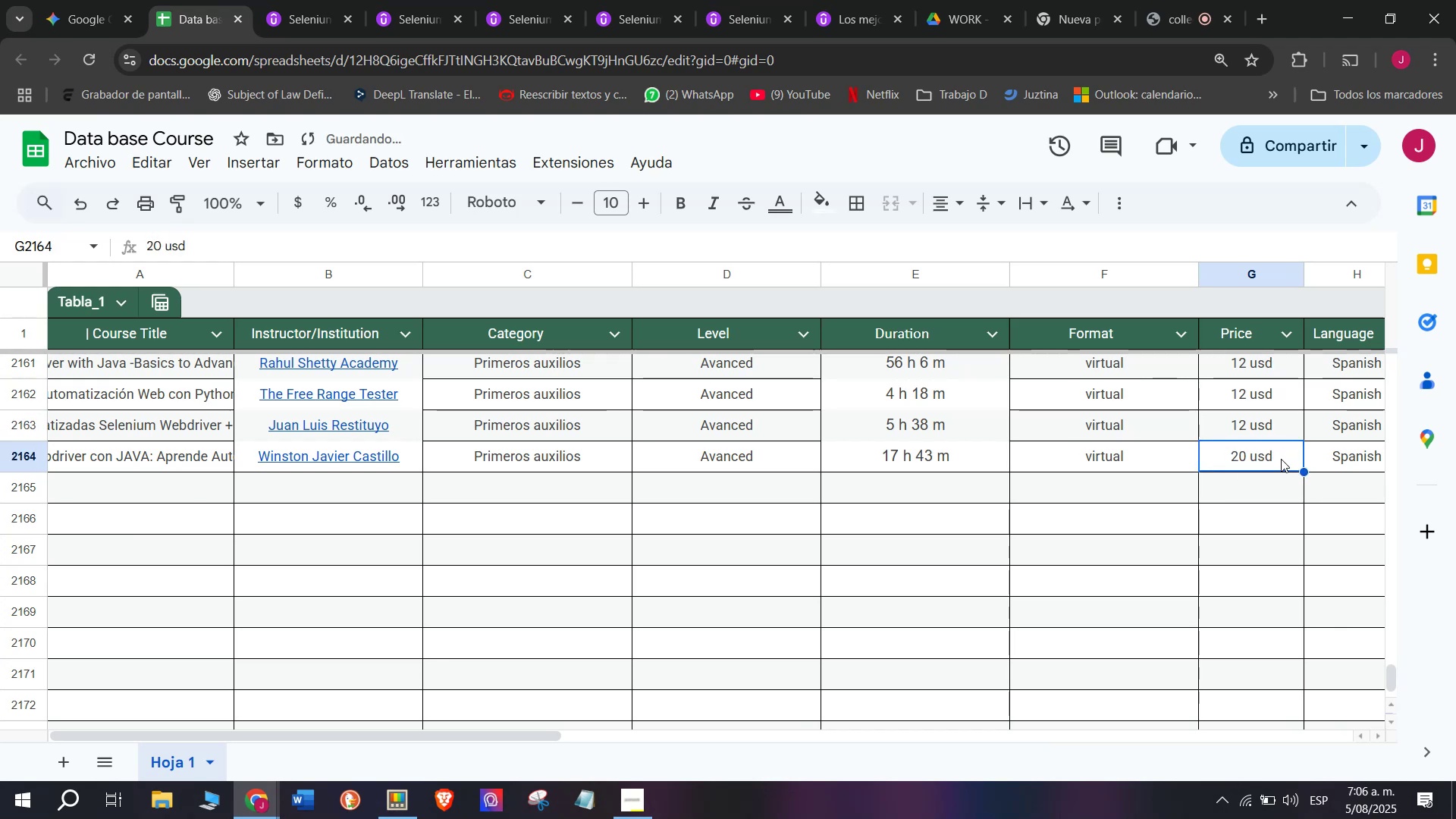 
key(Break)
 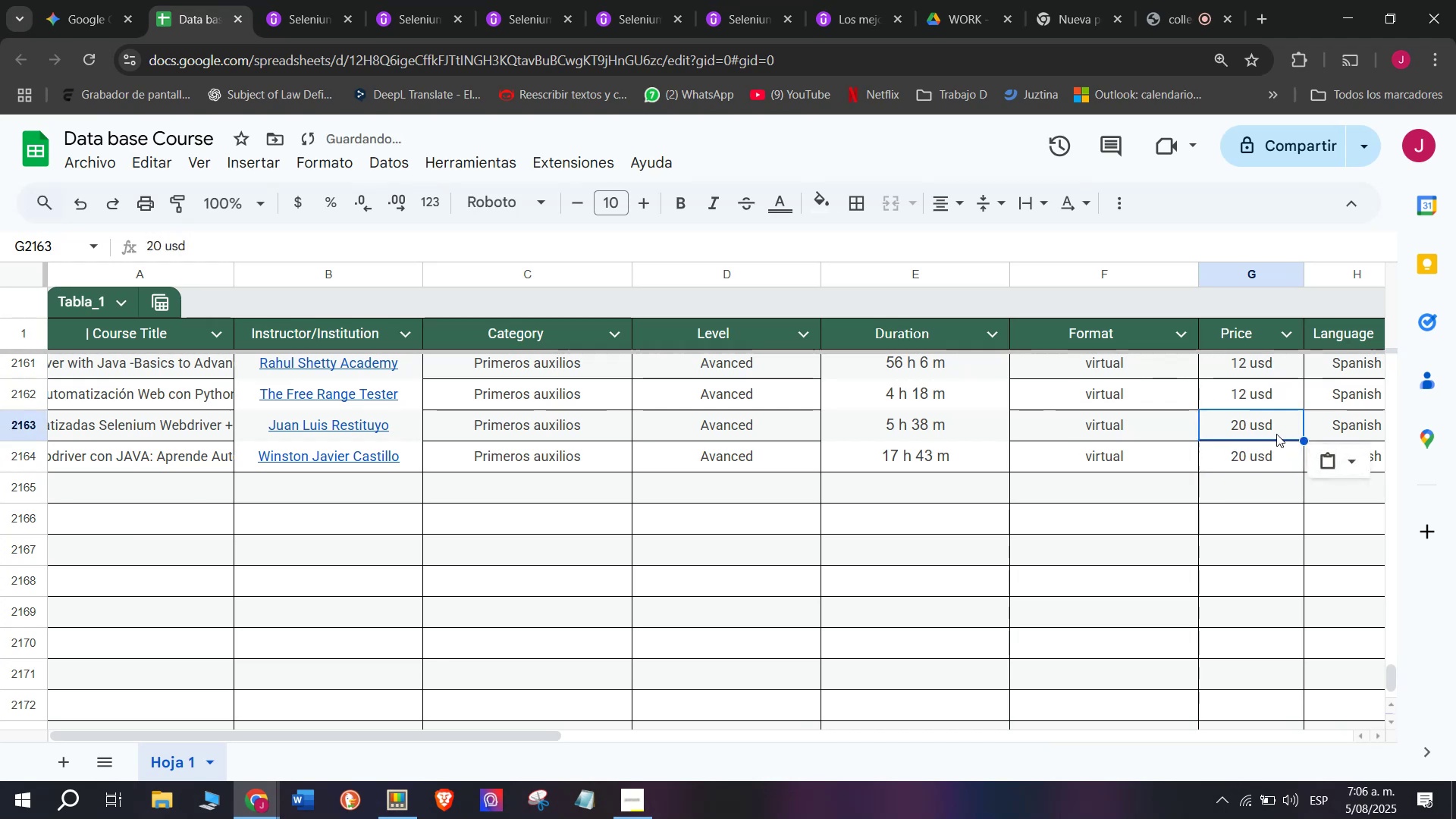 
key(Control+C)
 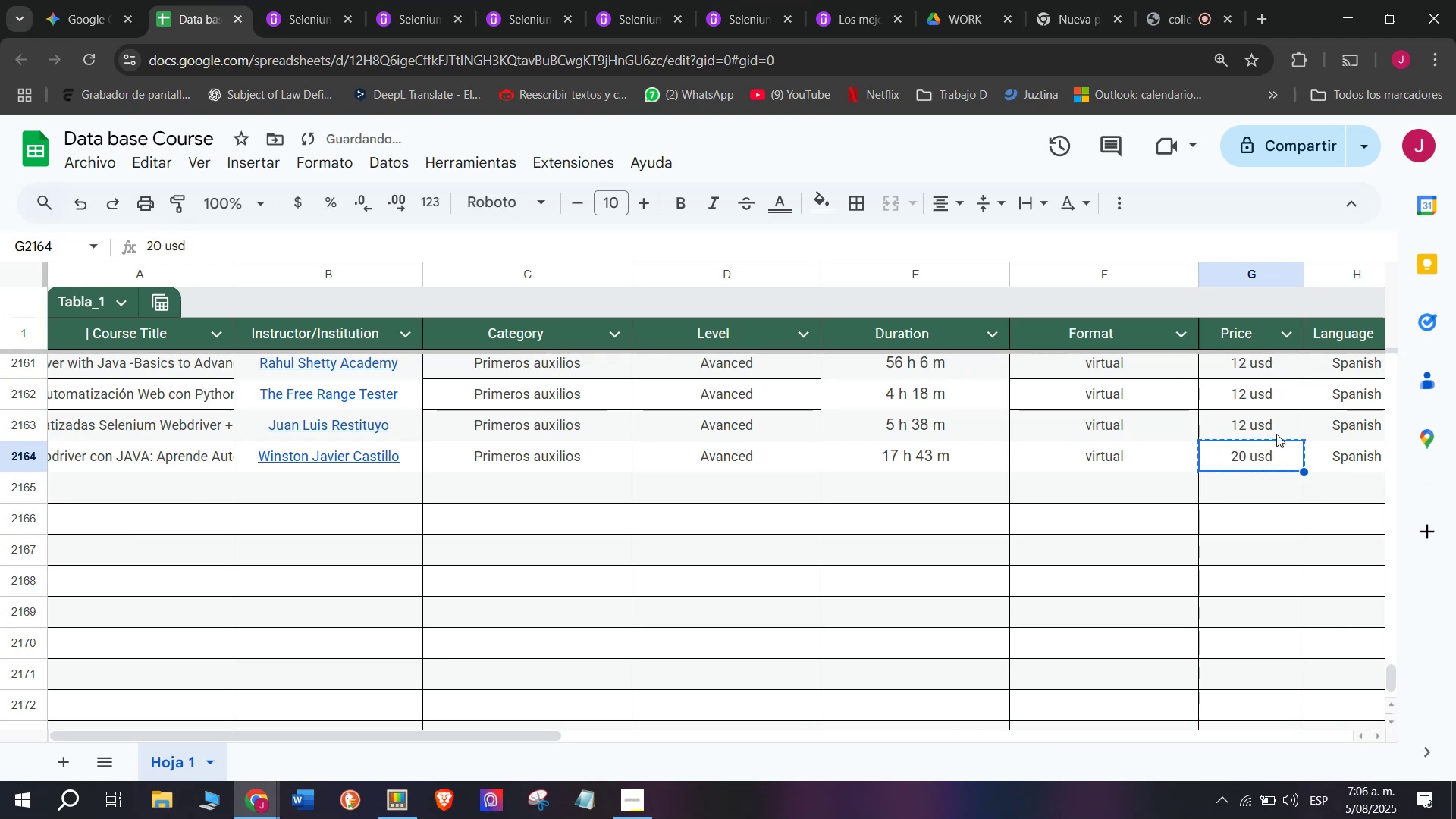 
left_click([1276, 434])
 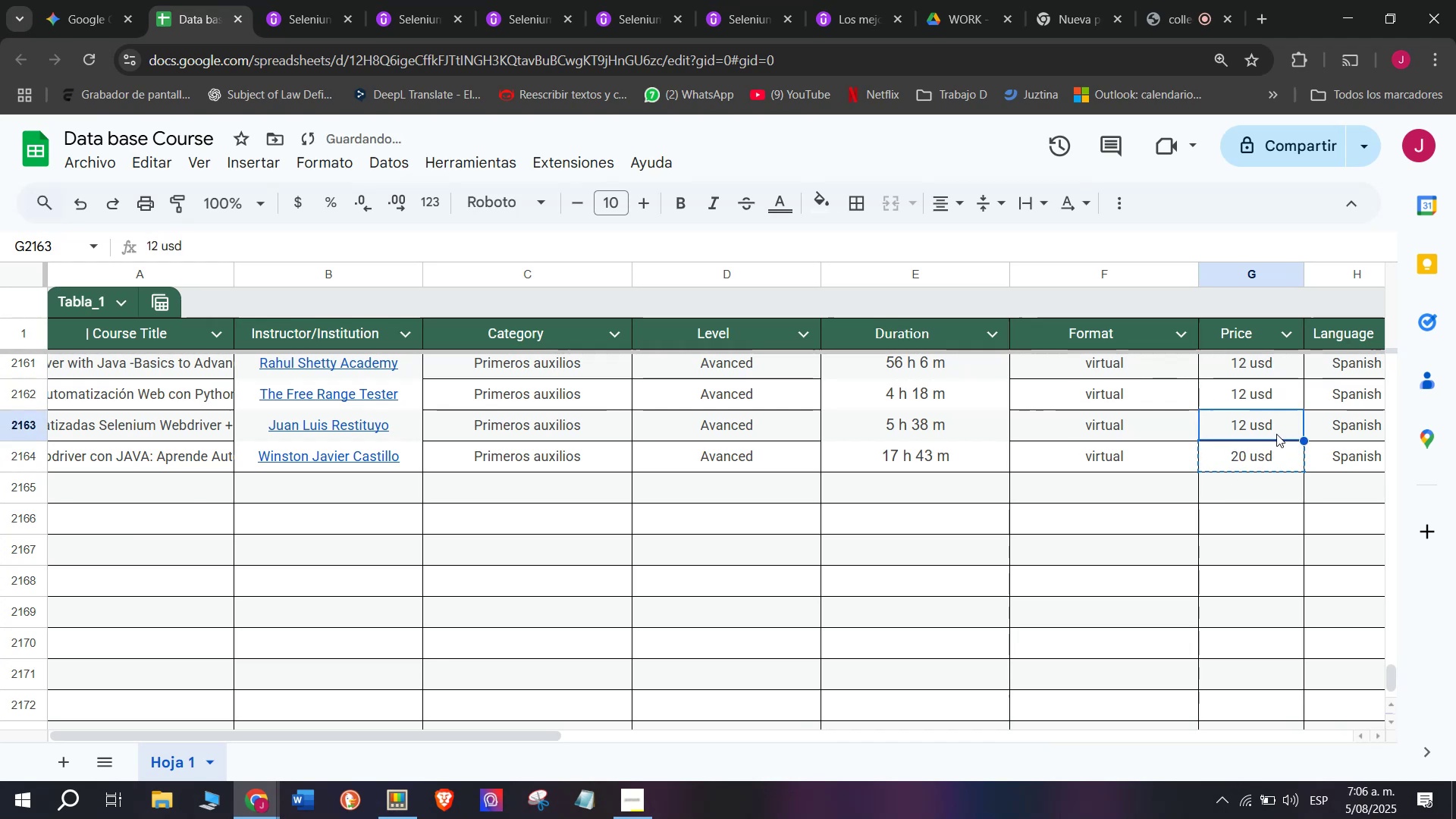 
key(Control+ControlLeft)
 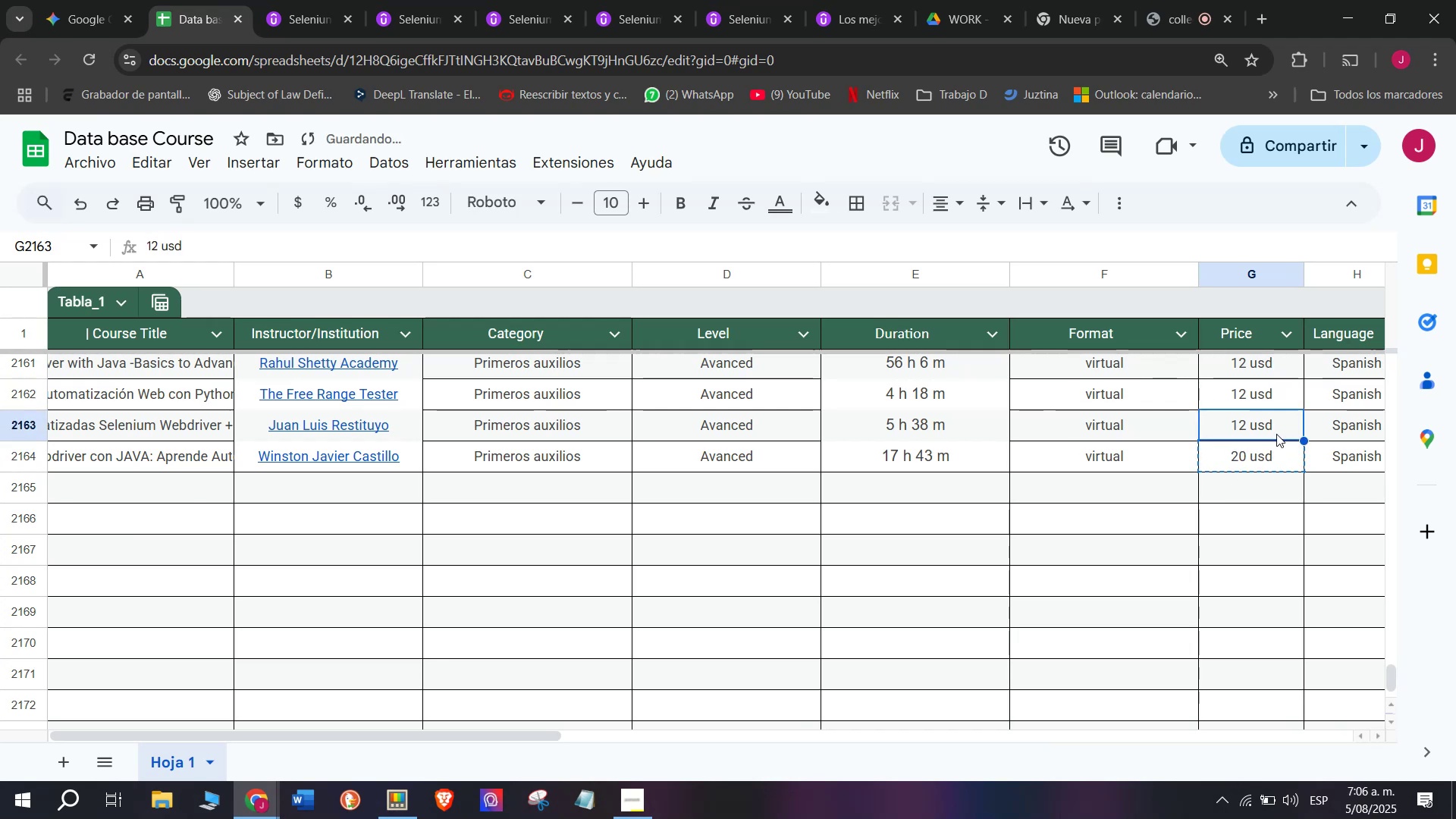 
key(Z)
 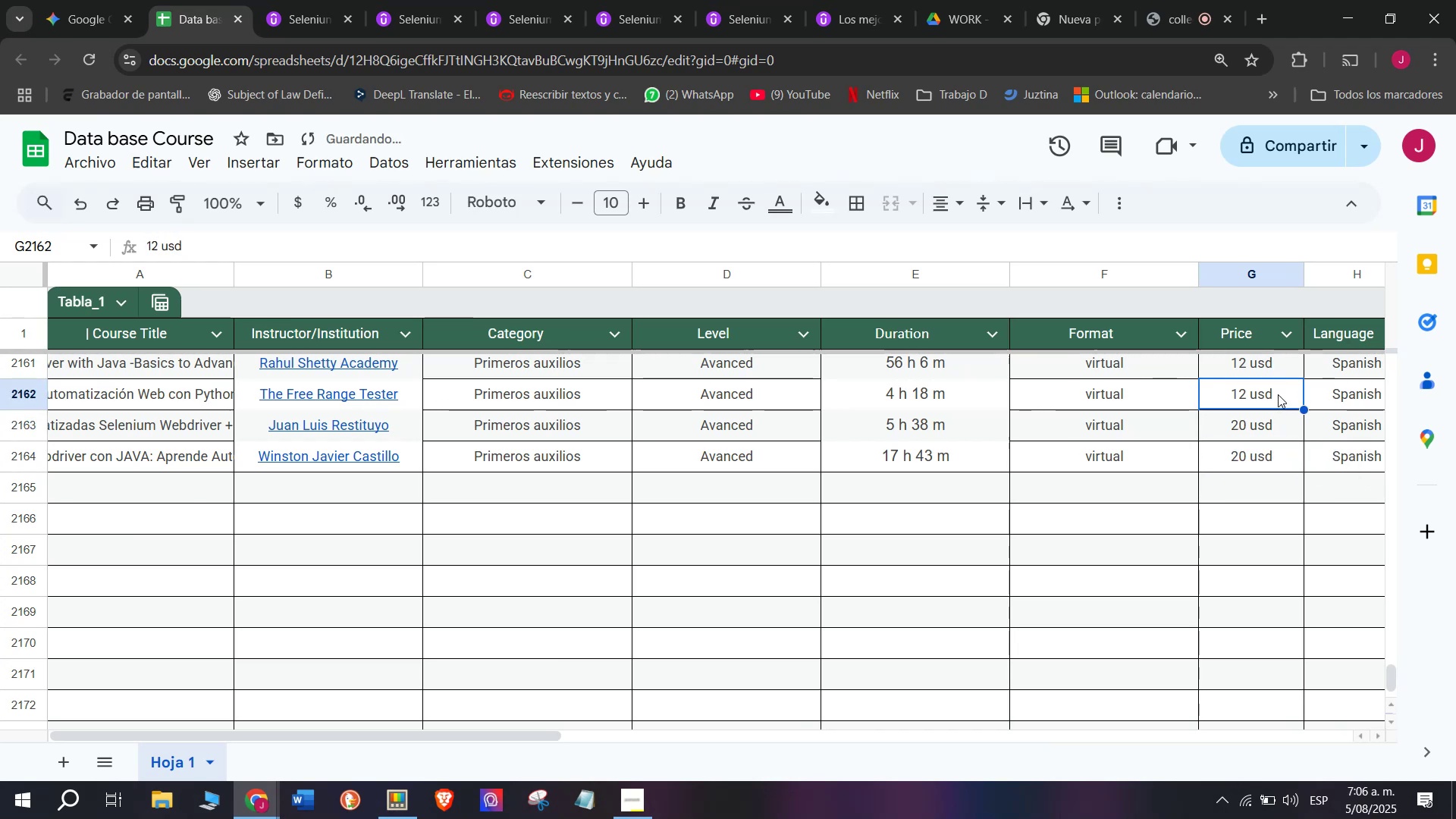 
key(Control+V)
 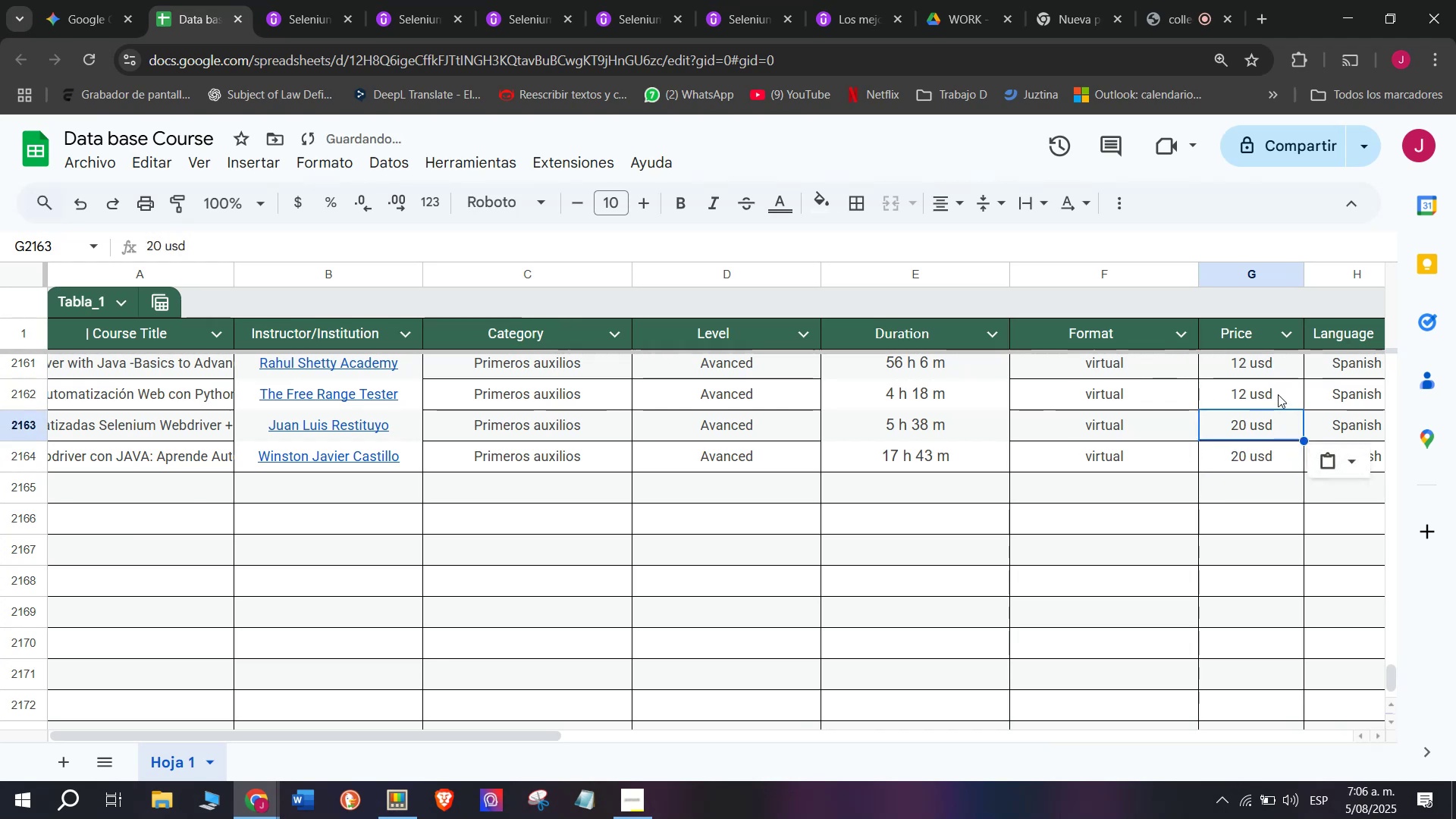 
double_click([1278, 394])
 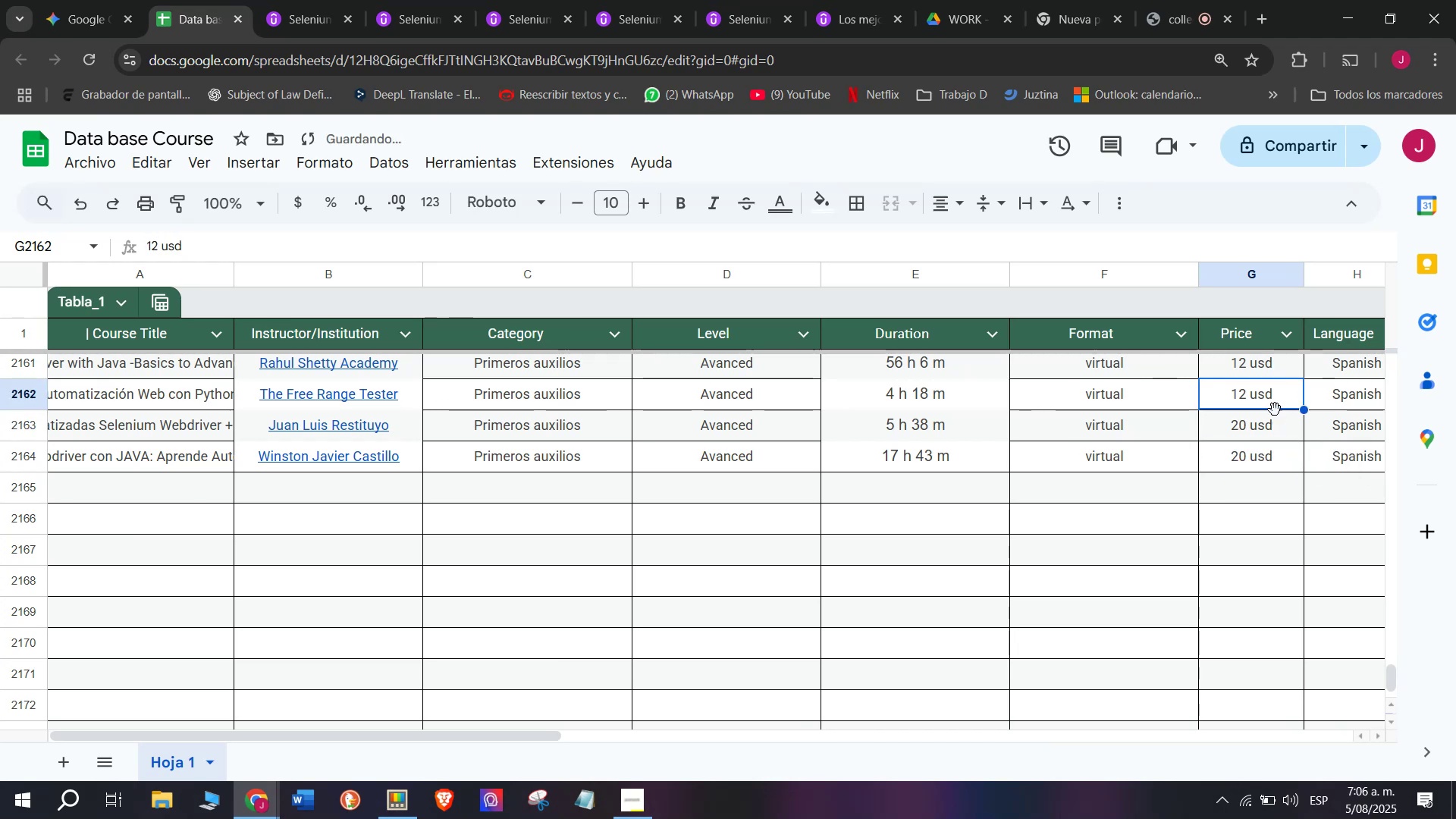 
key(Z)
 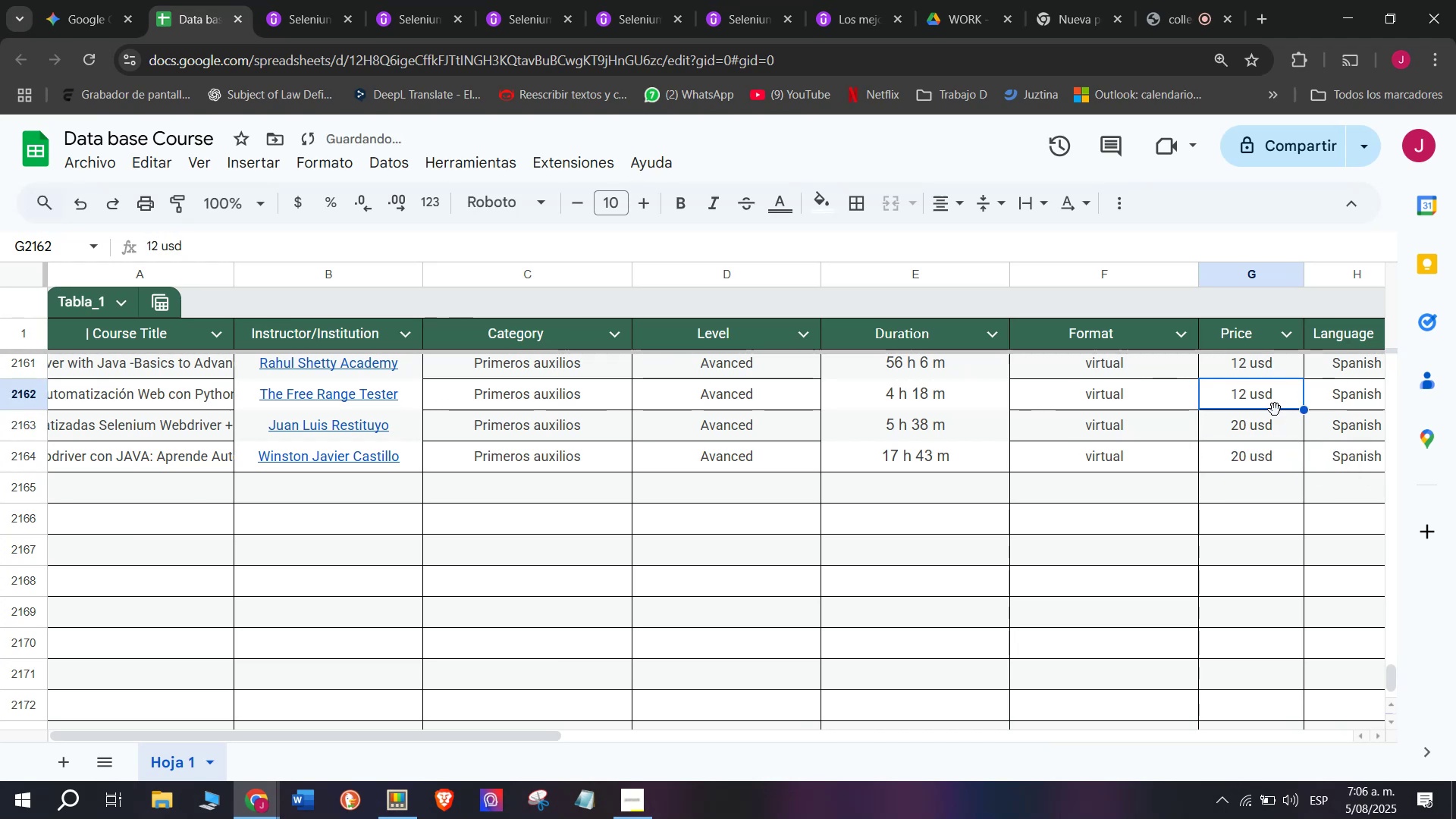 
key(Control+ControlLeft)
 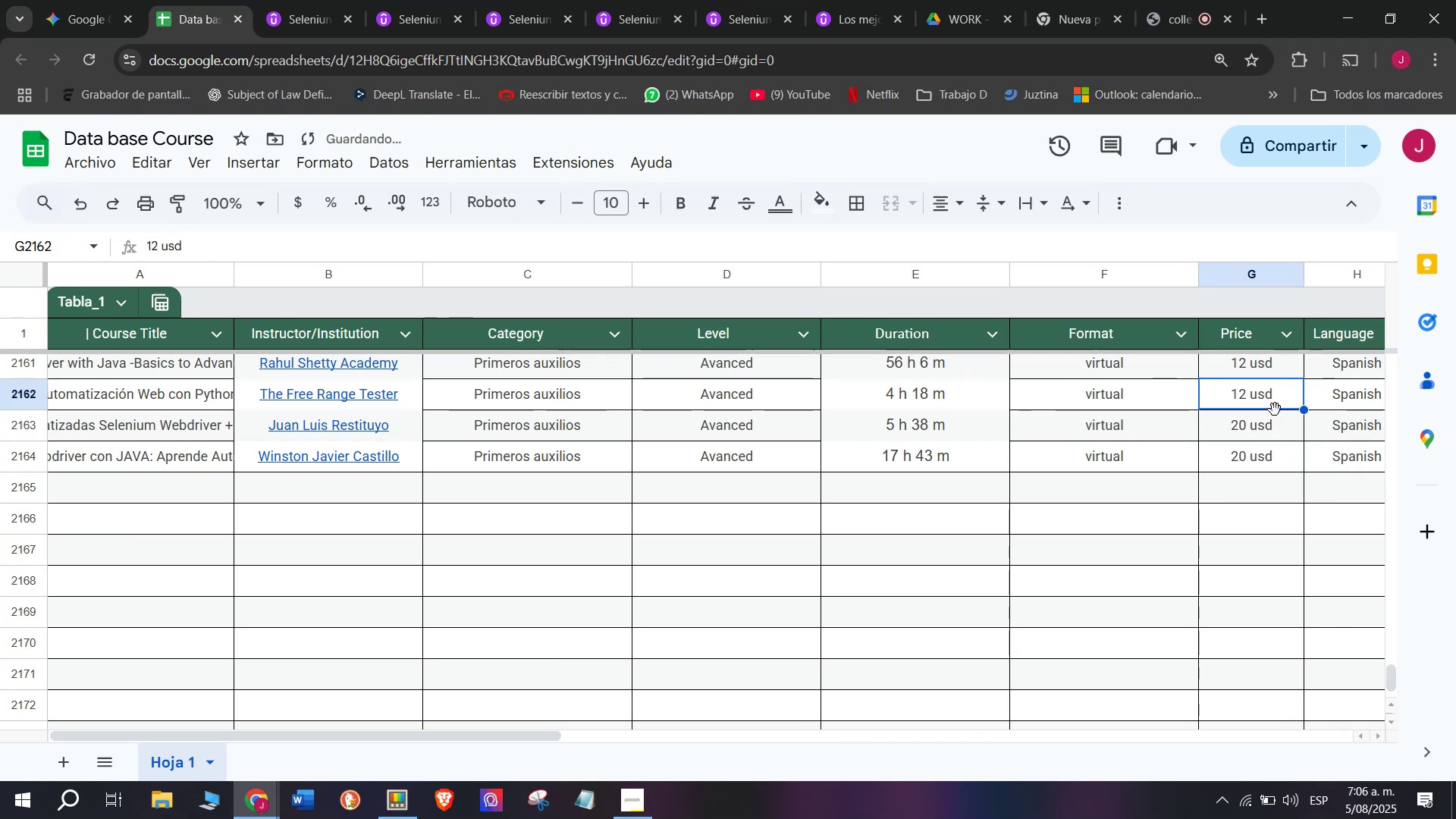 
key(Control+V)
 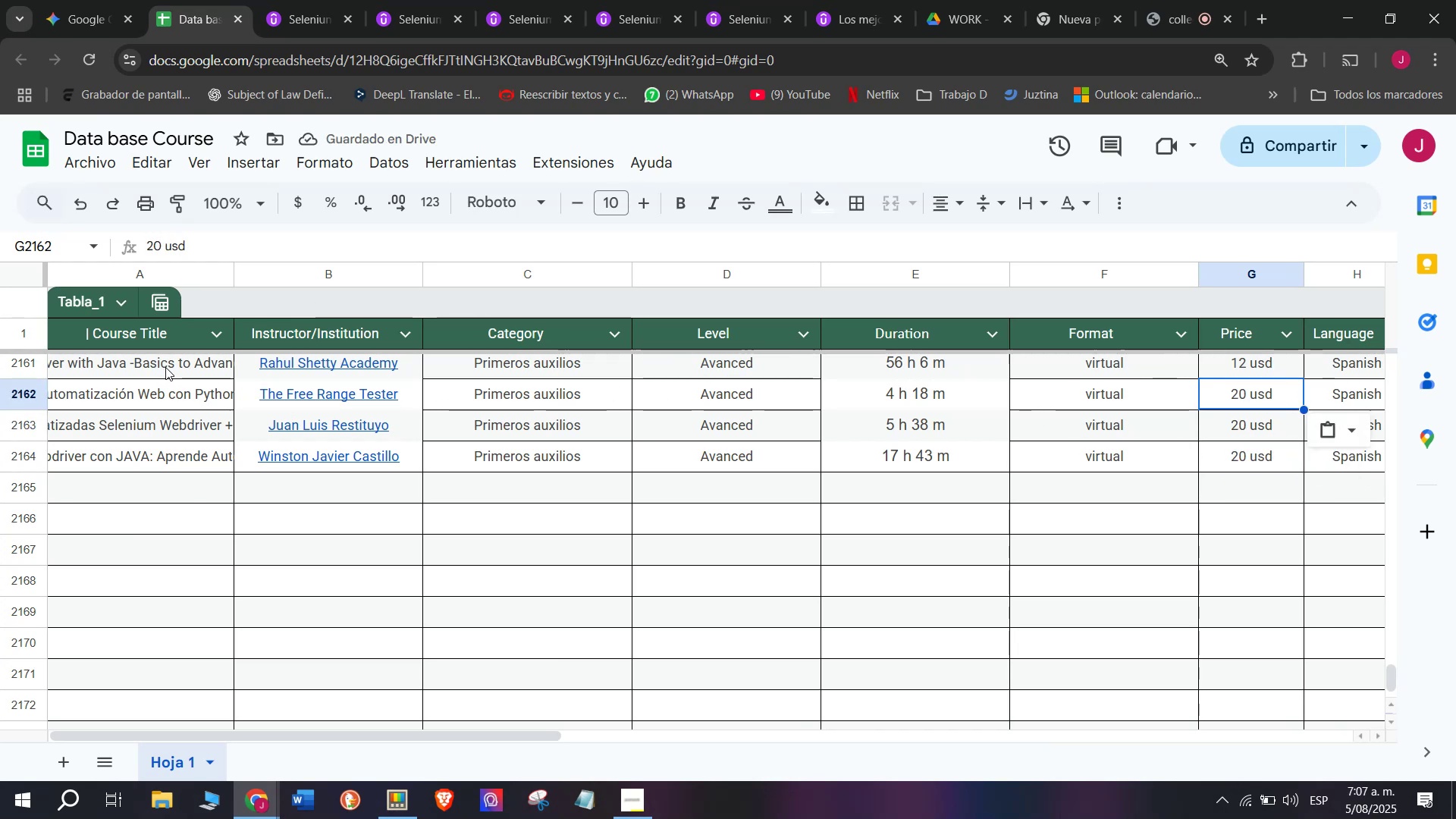 
left_click([1220, 373])
 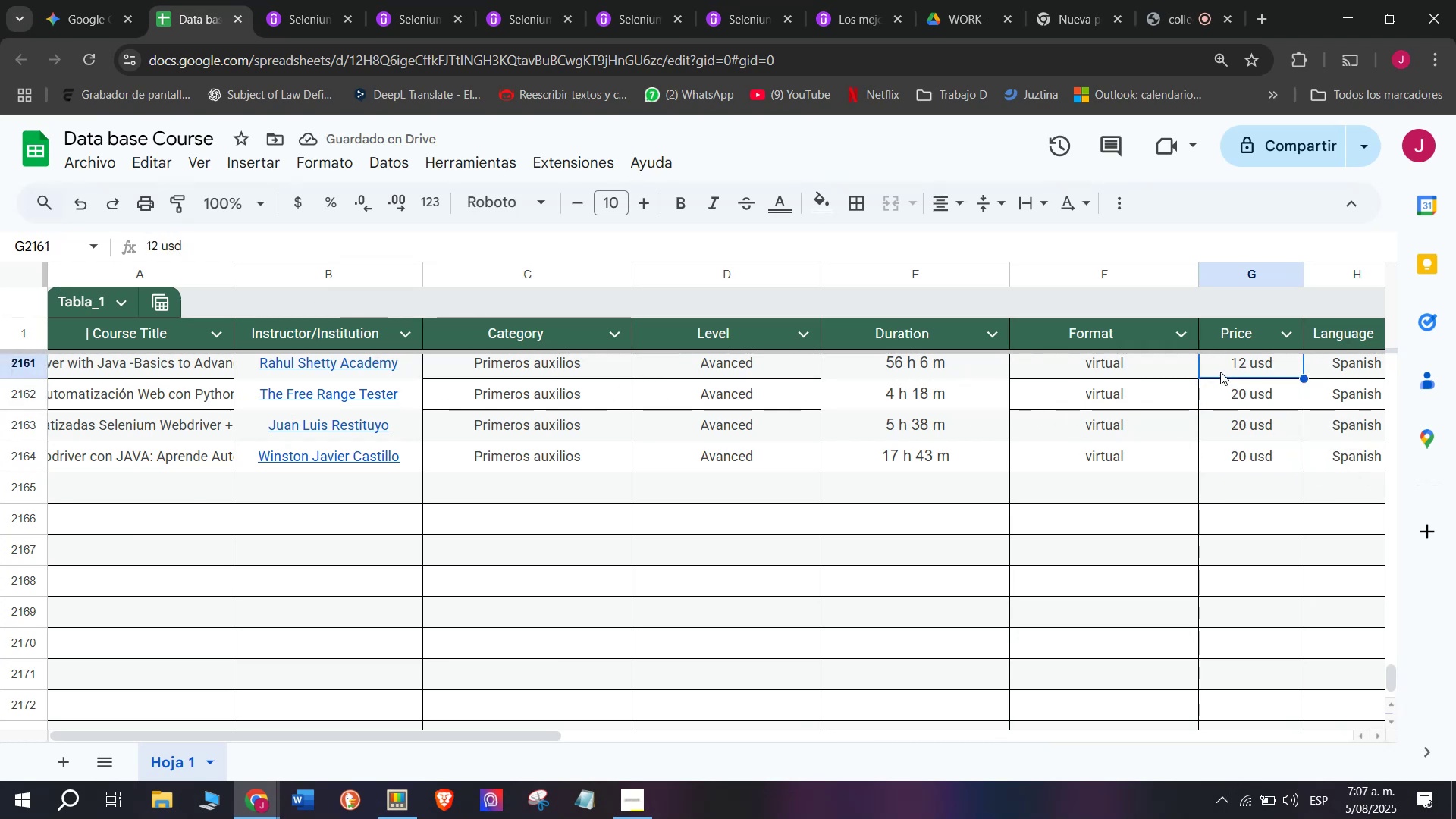 
key(Control+ControlLeft)
 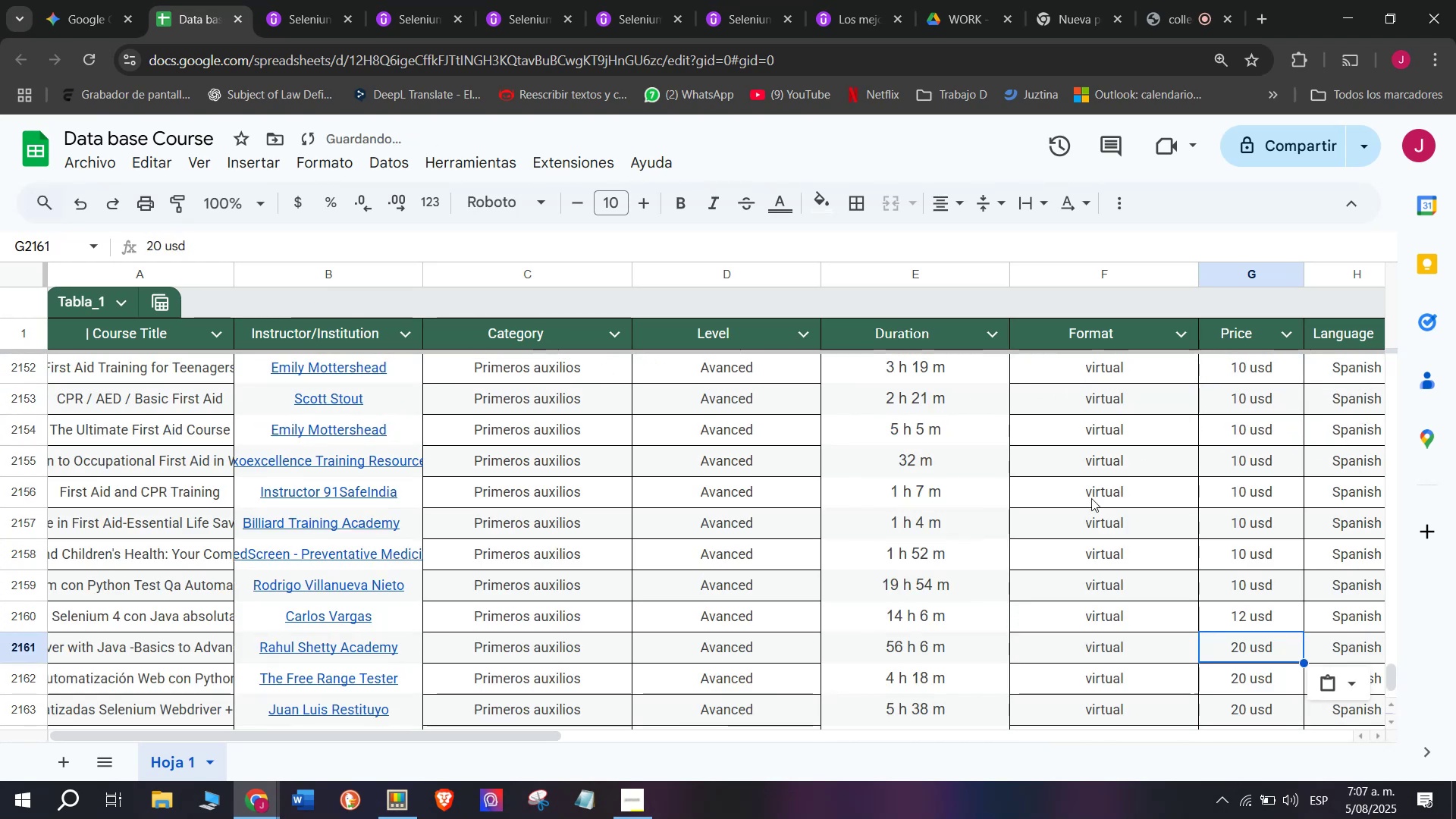 
key(Z)
 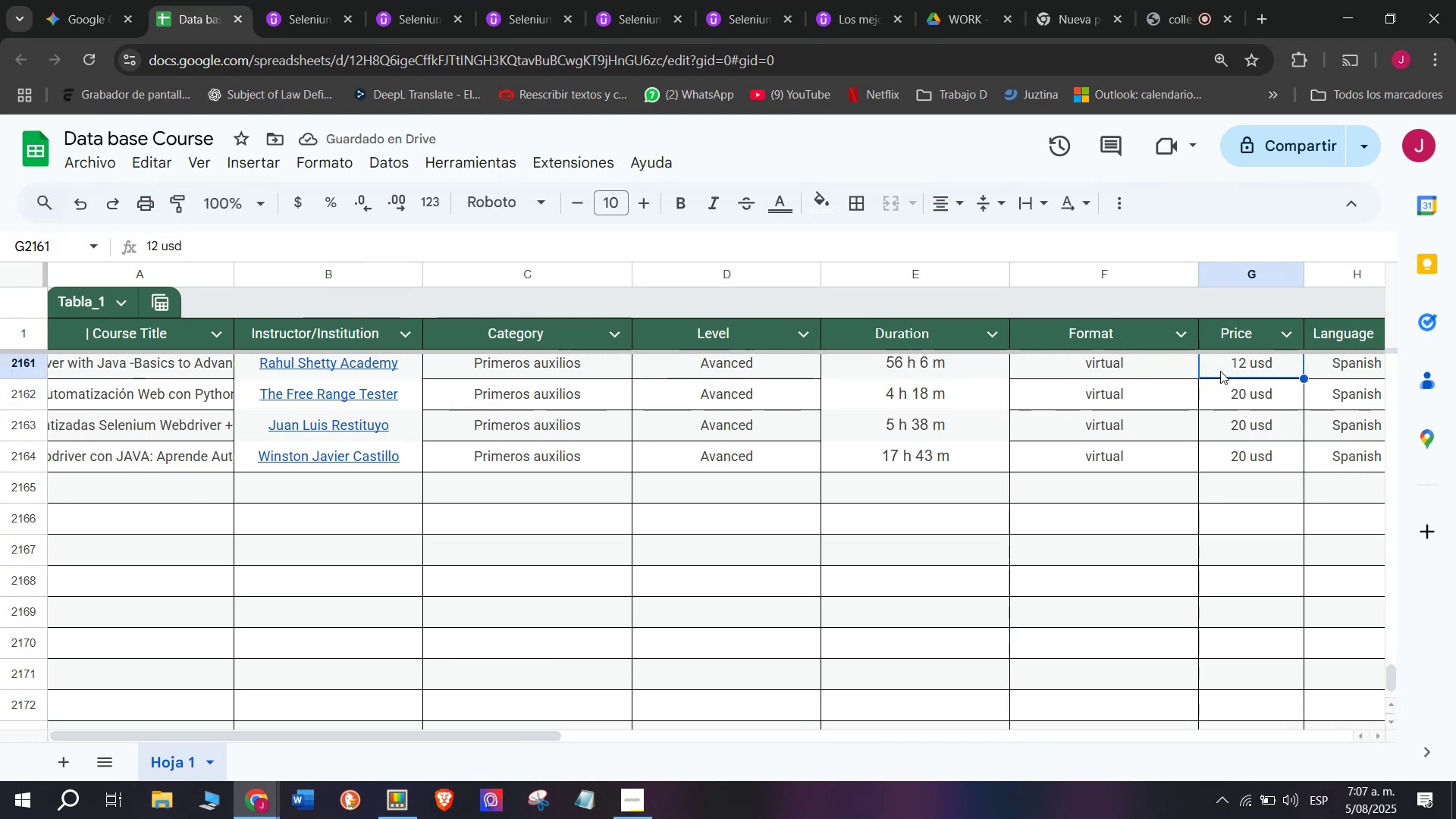 
key(Control+V)
 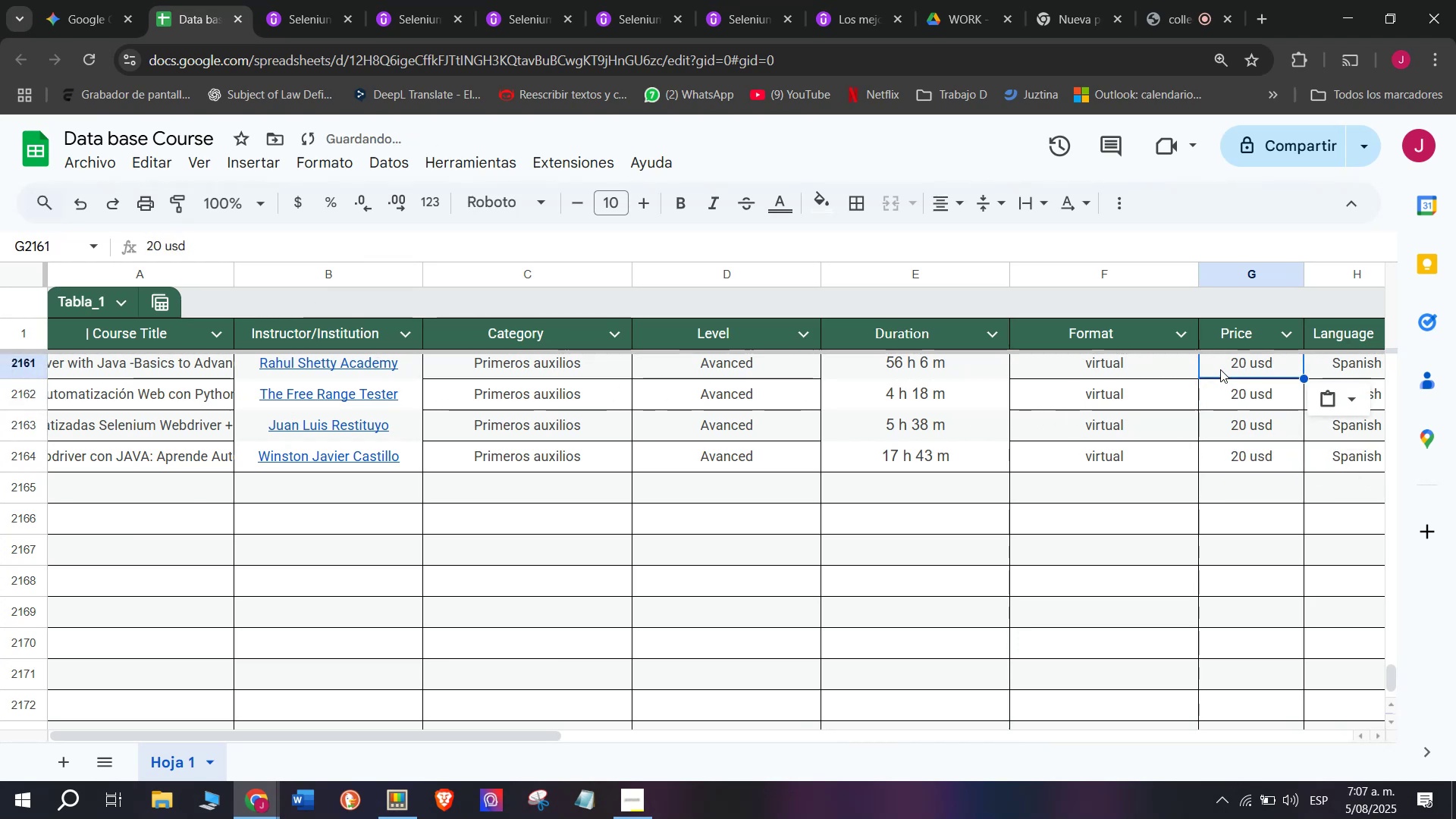 
scroll: coordinate [1220, 367], scroll_direction: up, amount: 1.0
 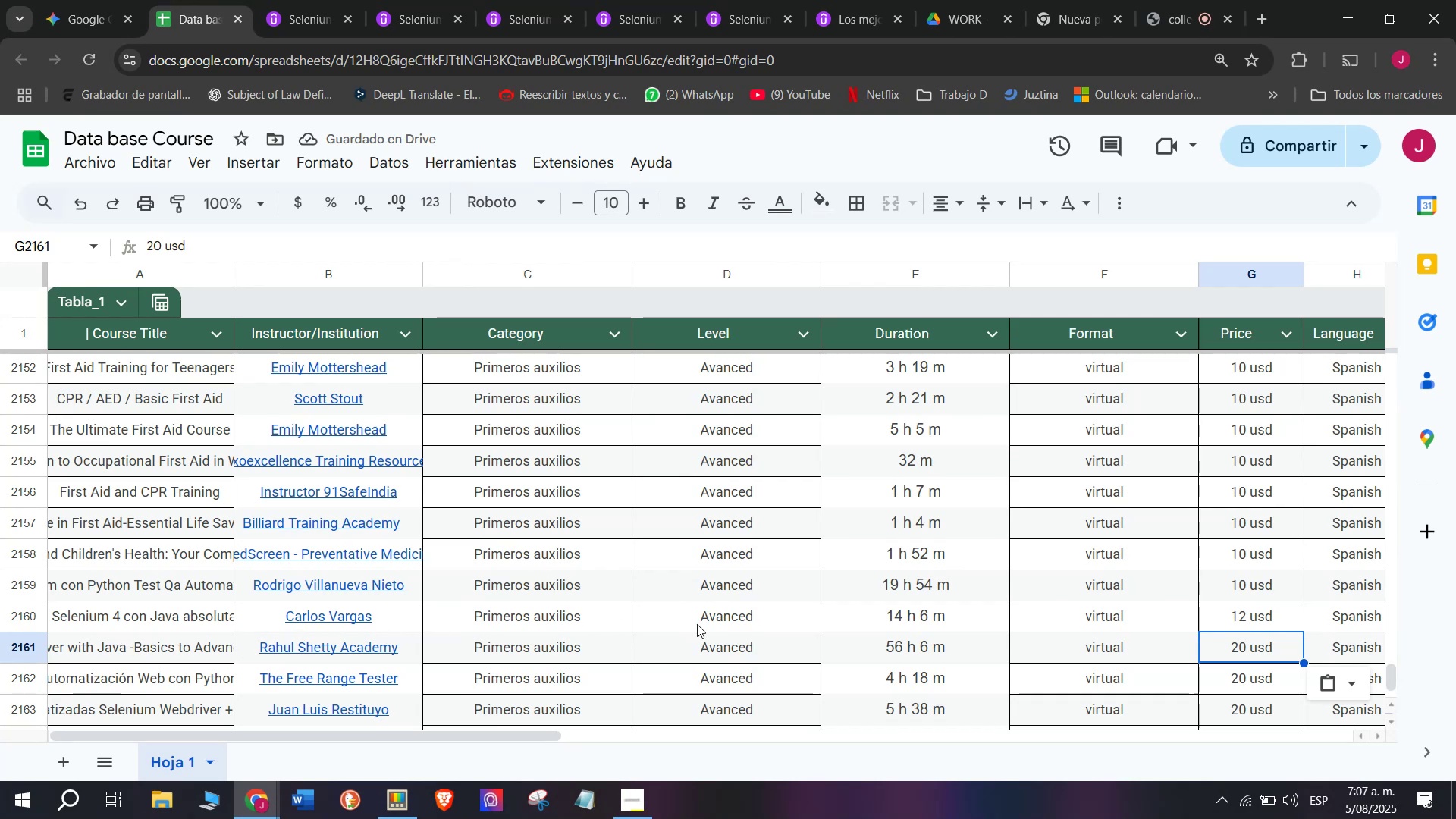 
key(Z)
 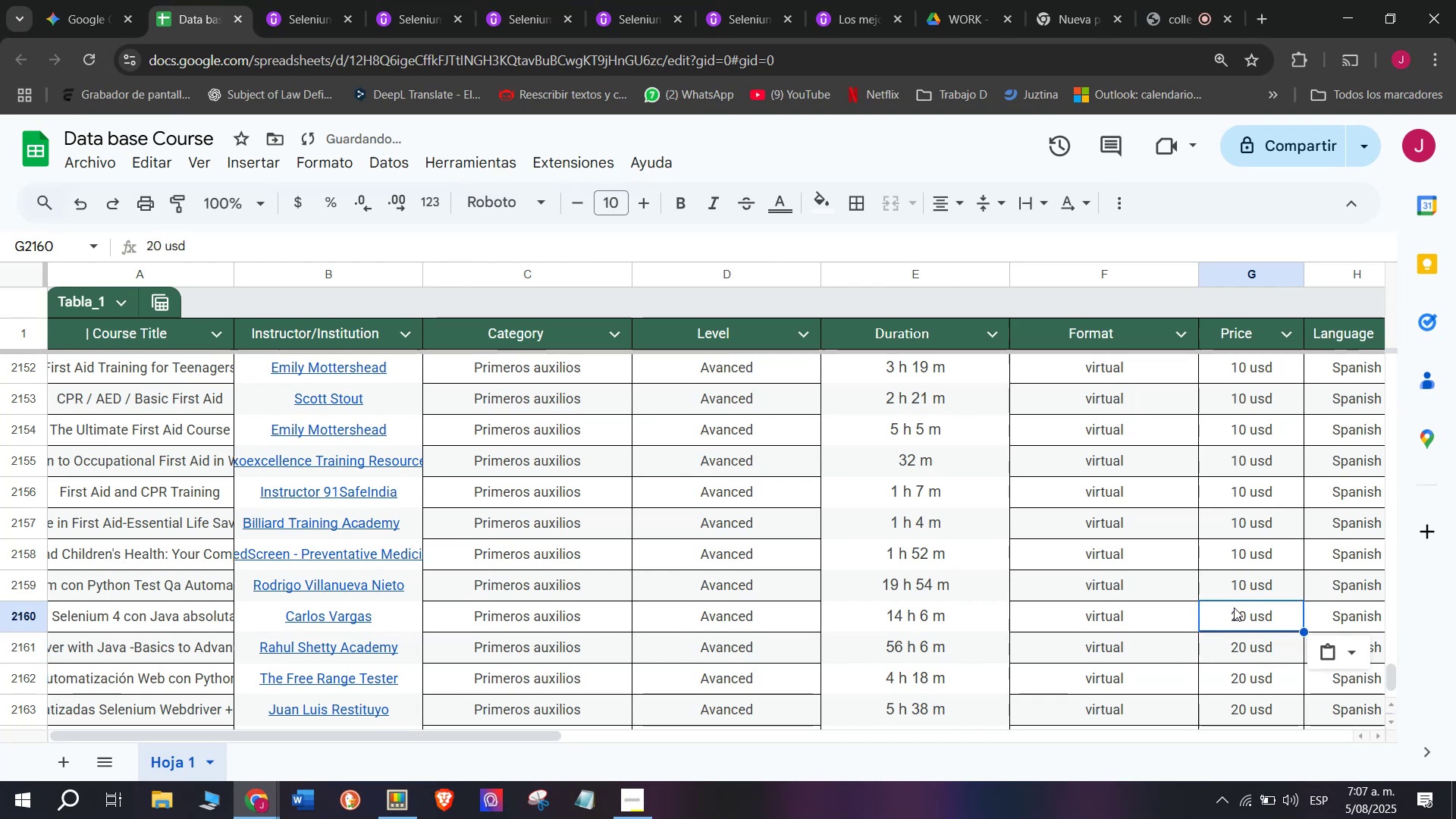 
key(Control+ControlLeft)
 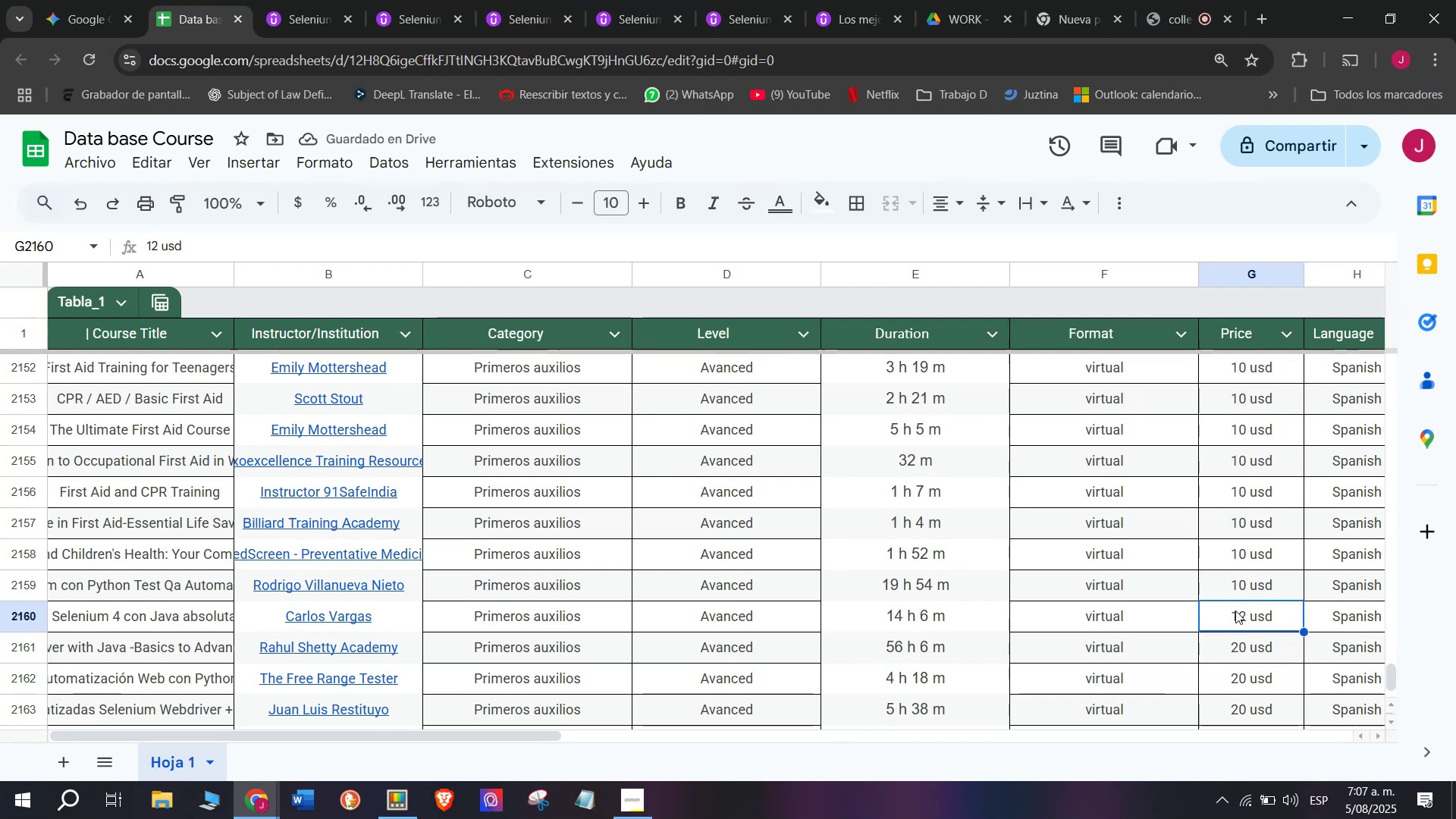 
key(Control+V)
 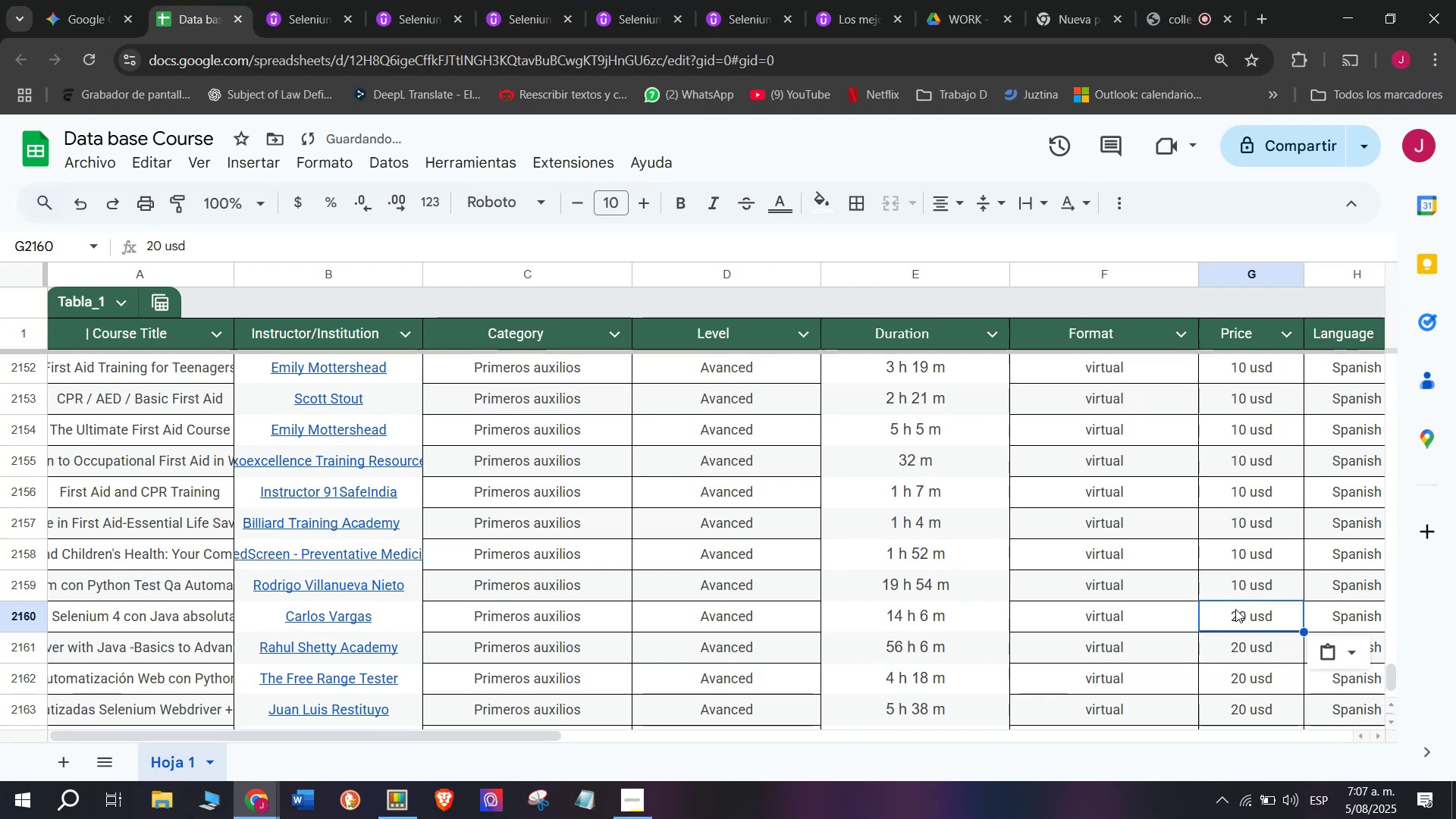 
scroll: coordinate [560, 520], scroll_direction: down, amount: 3.0
 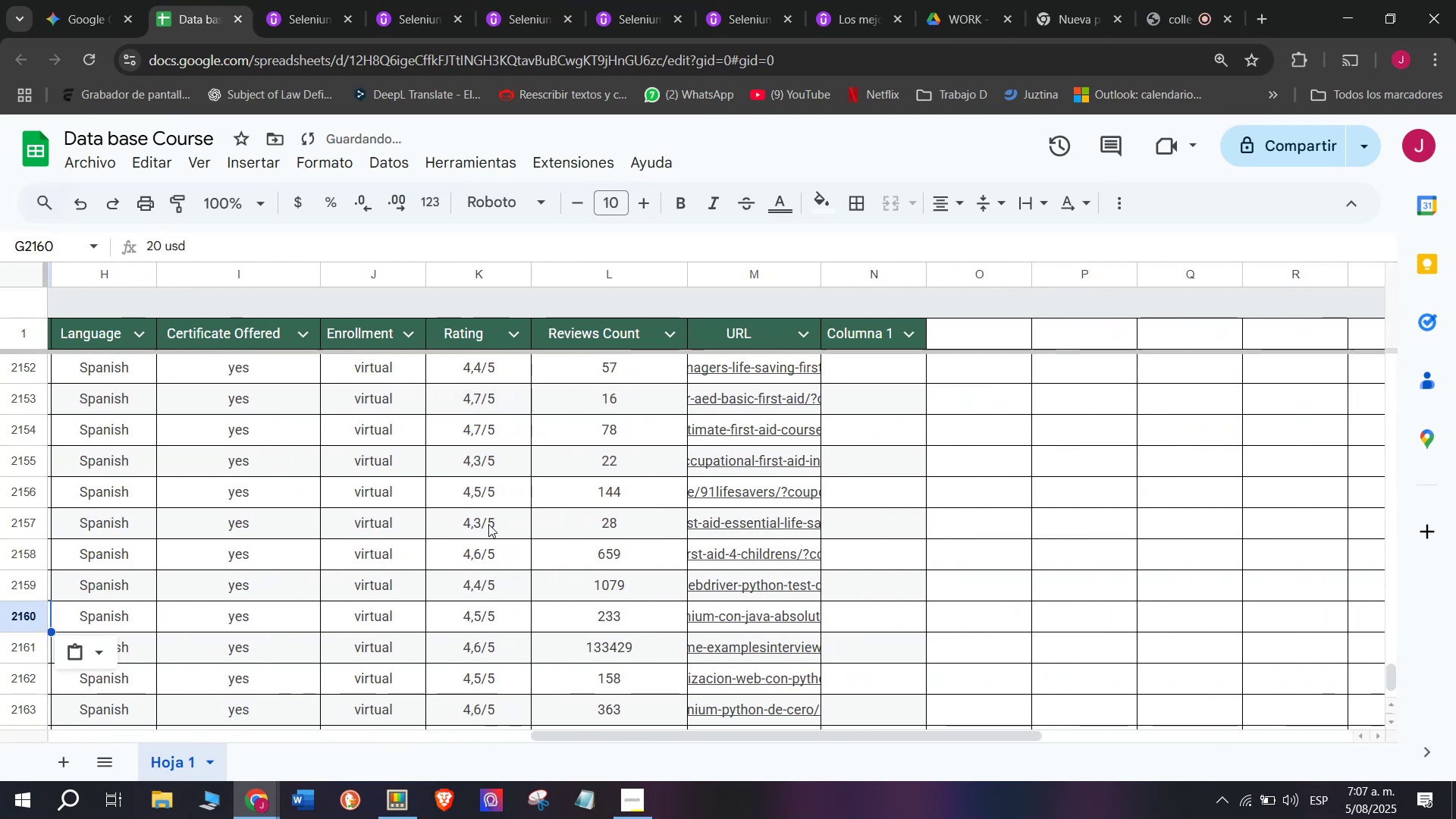 
scroll: coordinate [527, 601], scroll_direction: up, amount: 3.0
 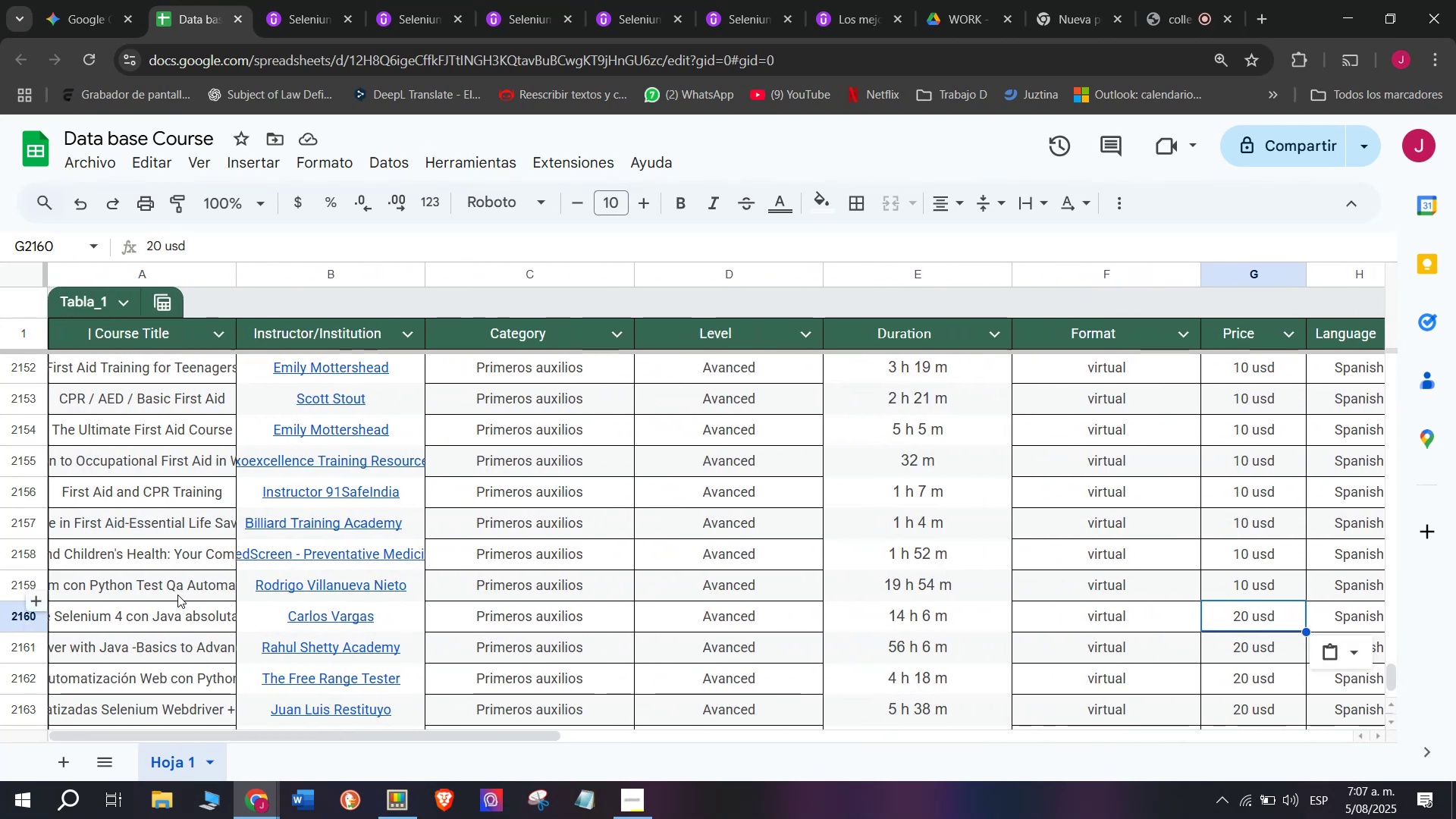 
double_click([178, 588])
 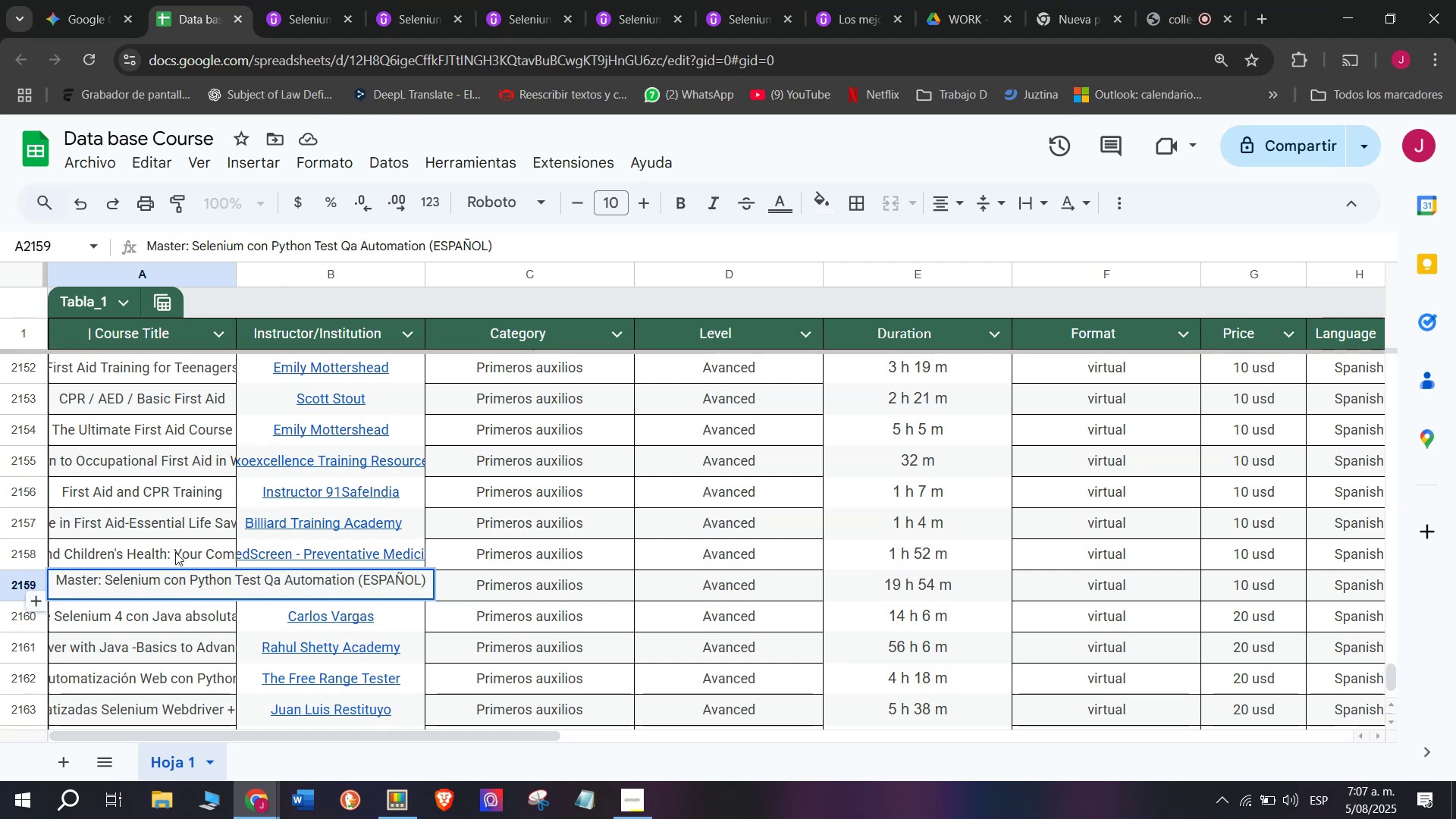 
double_click([175, 551])
 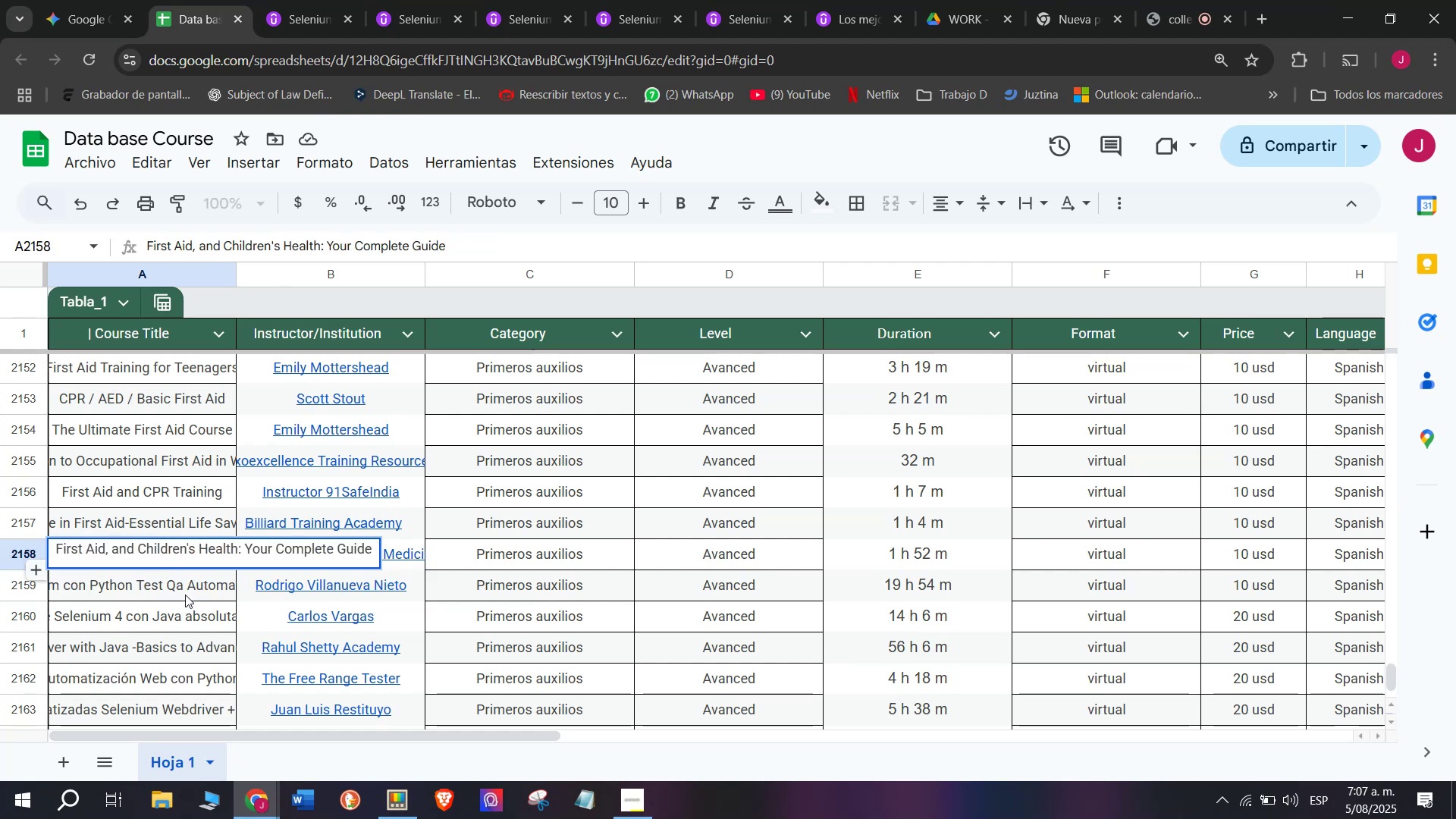 
left_click([189, 582])
 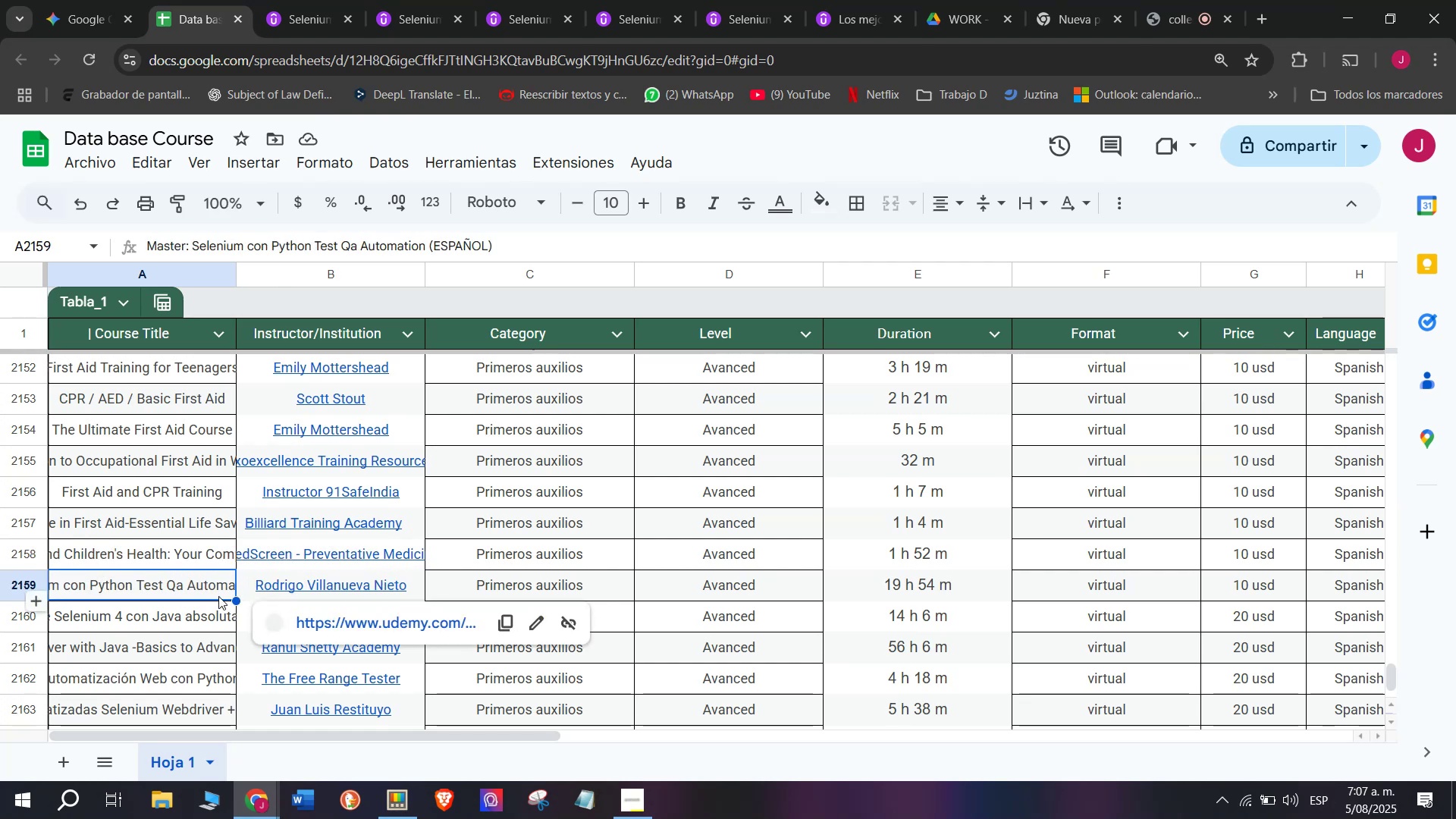 
double_click([196, 595])
 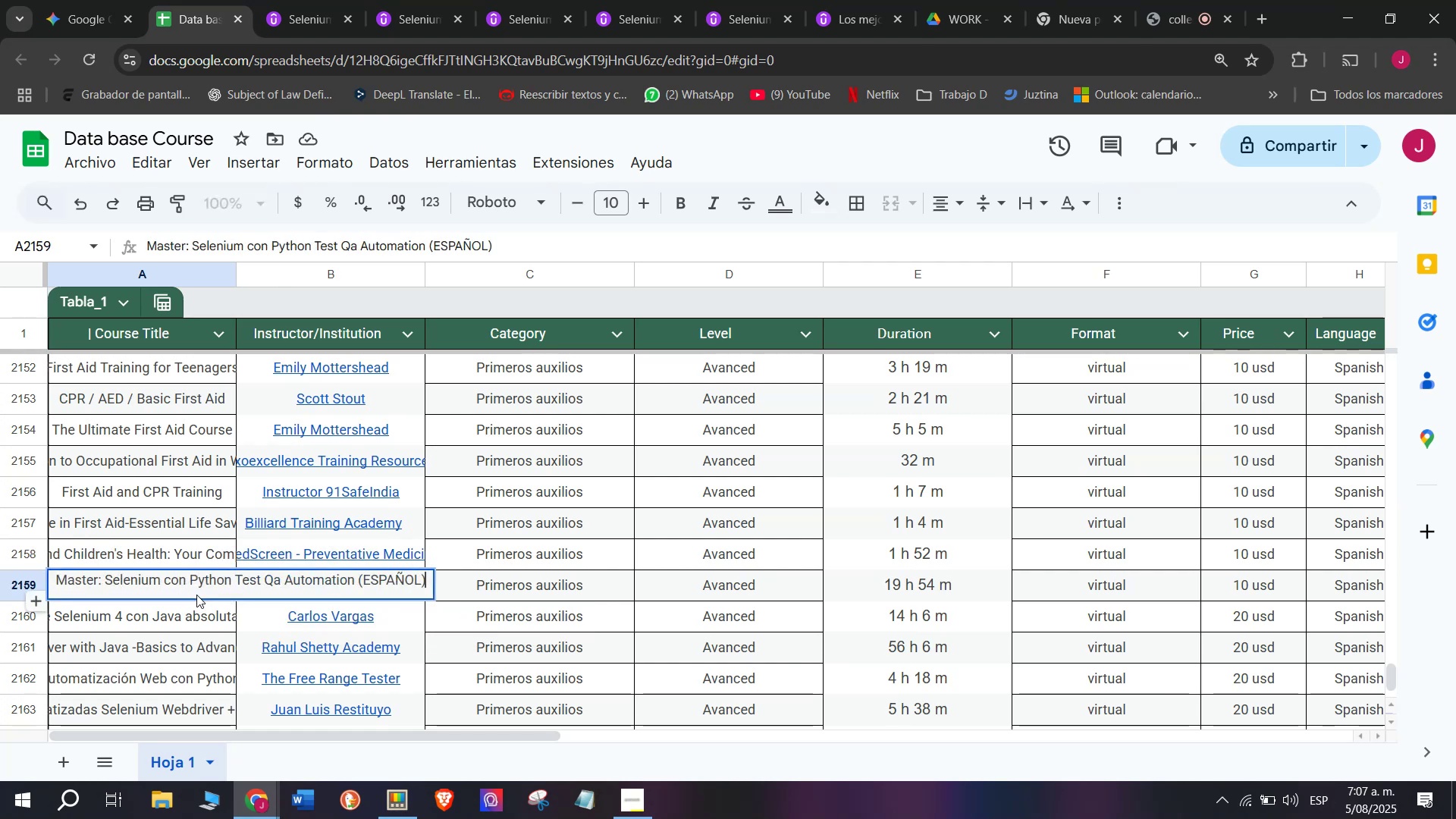 
triple_click([196, 595])
 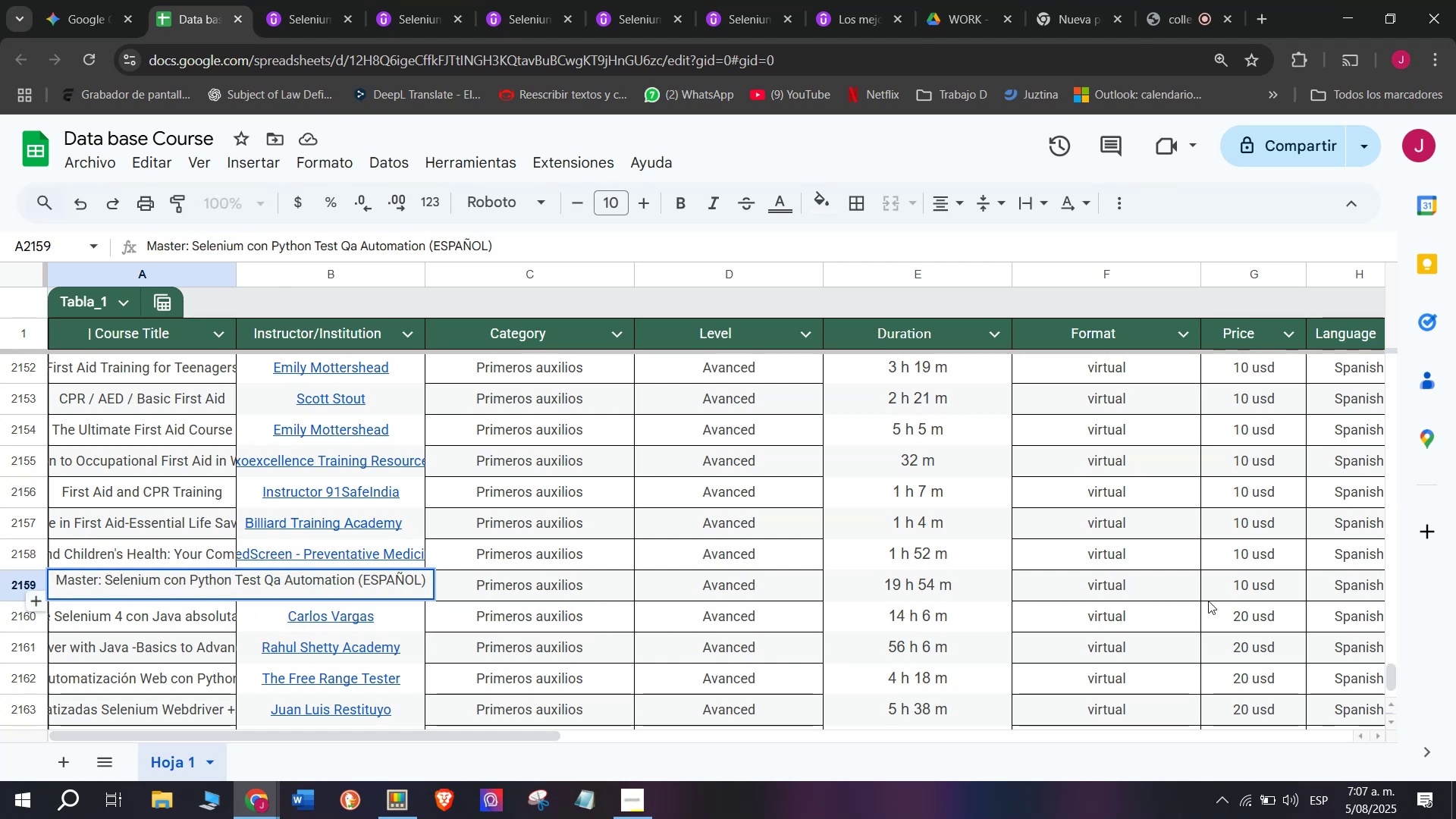 
left_click([1247, 595])
 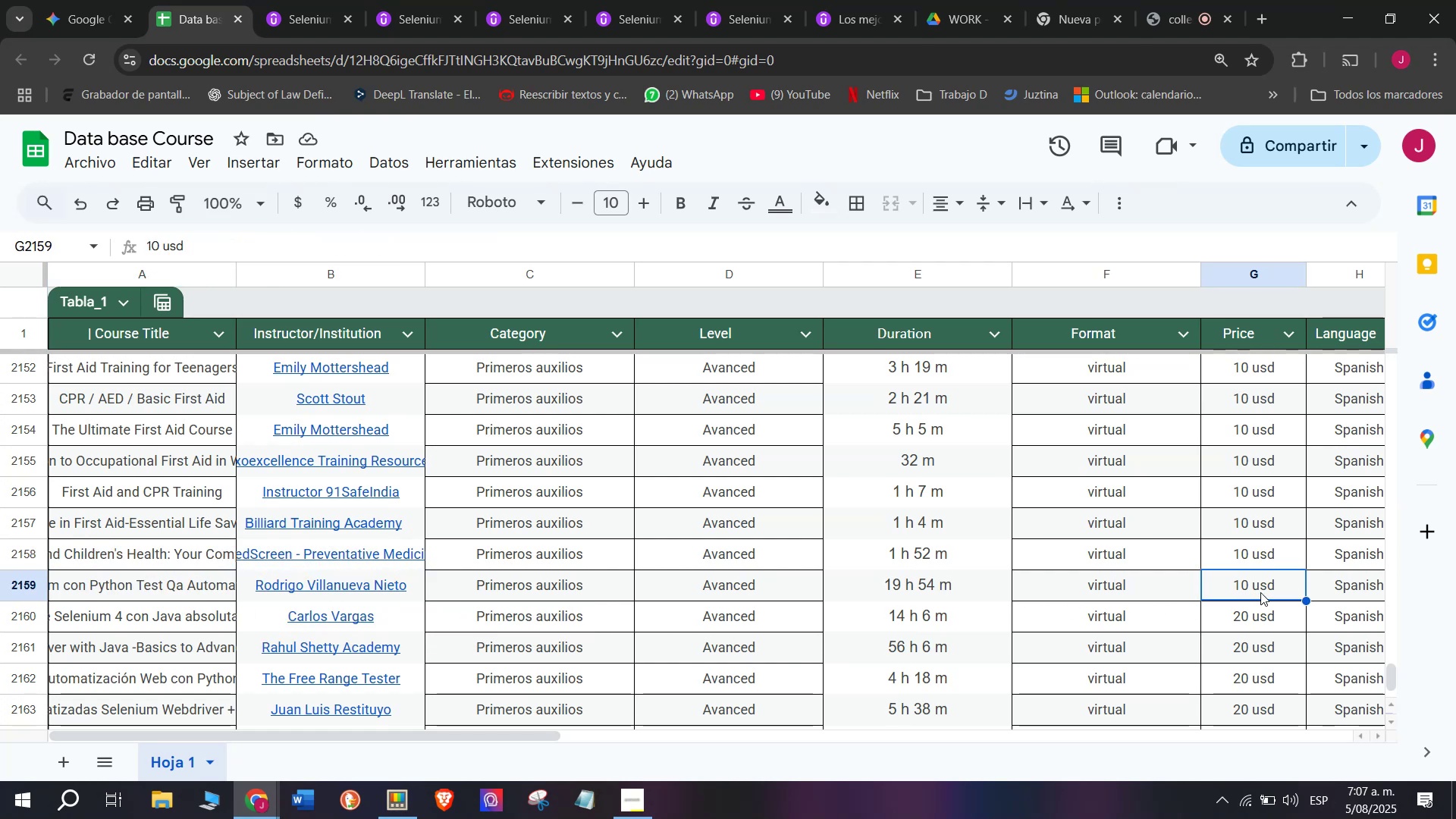 
key(Control+ControlLeft)
 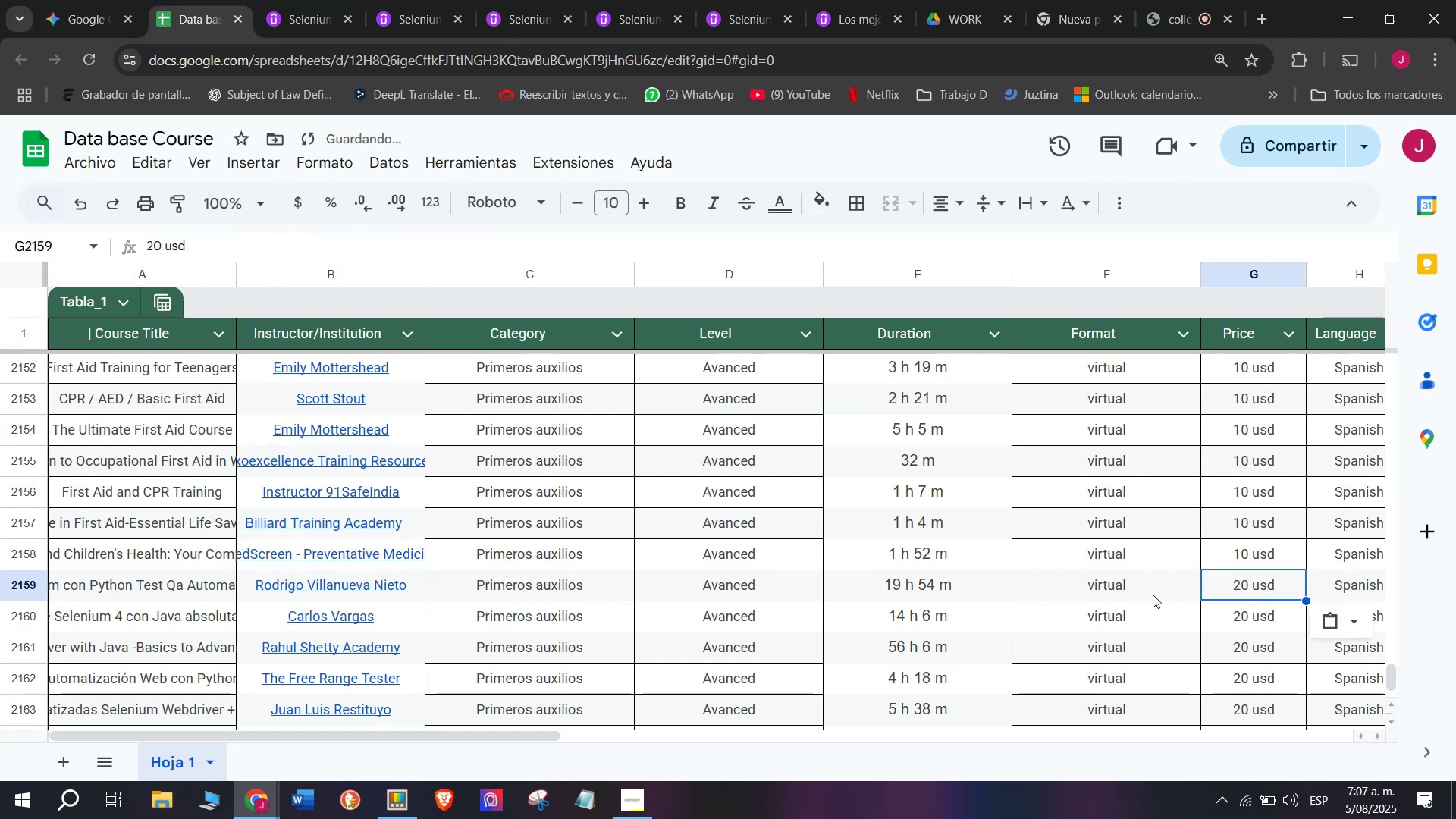 
key(Z)
 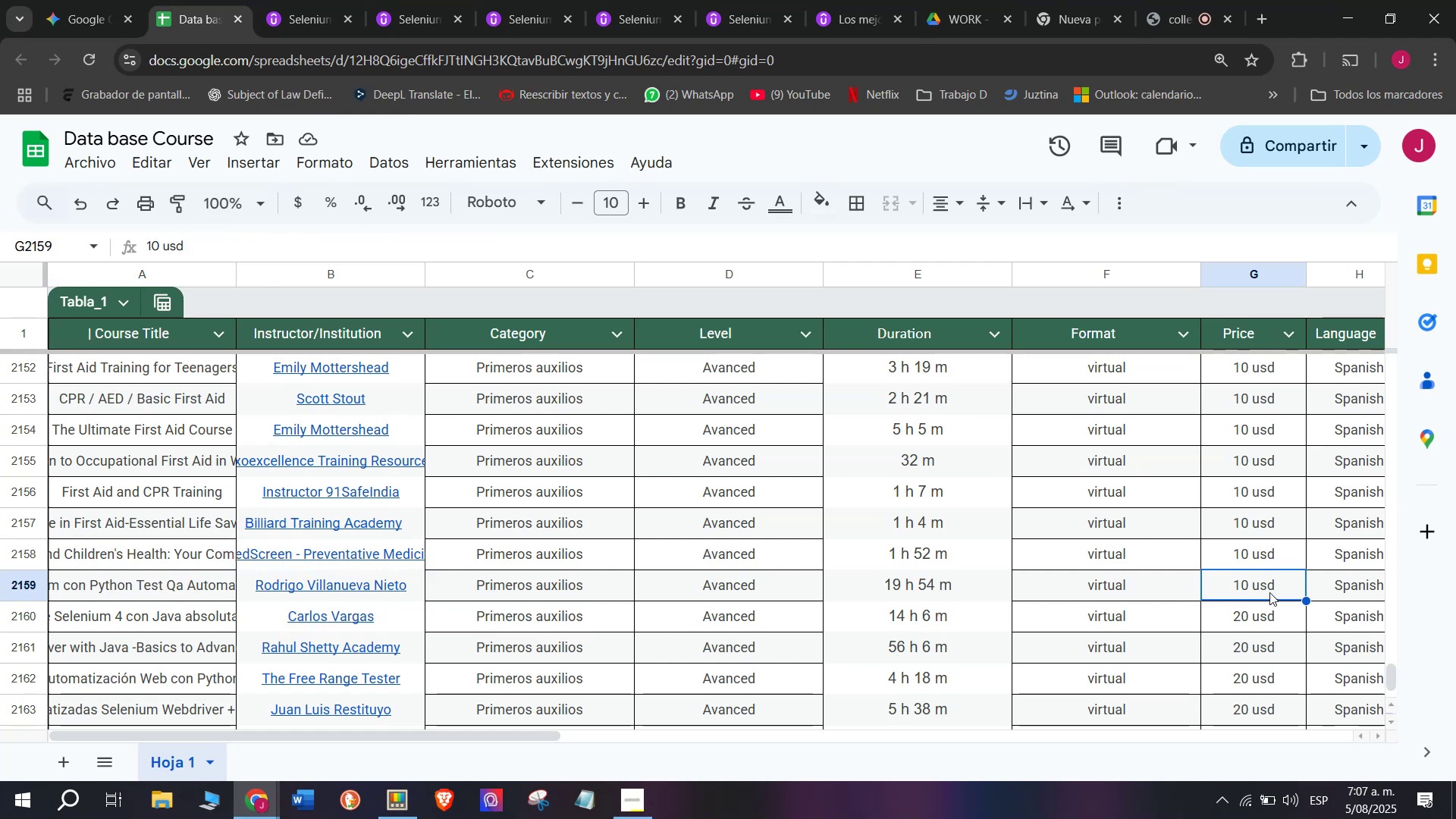 
key(Control+V)
 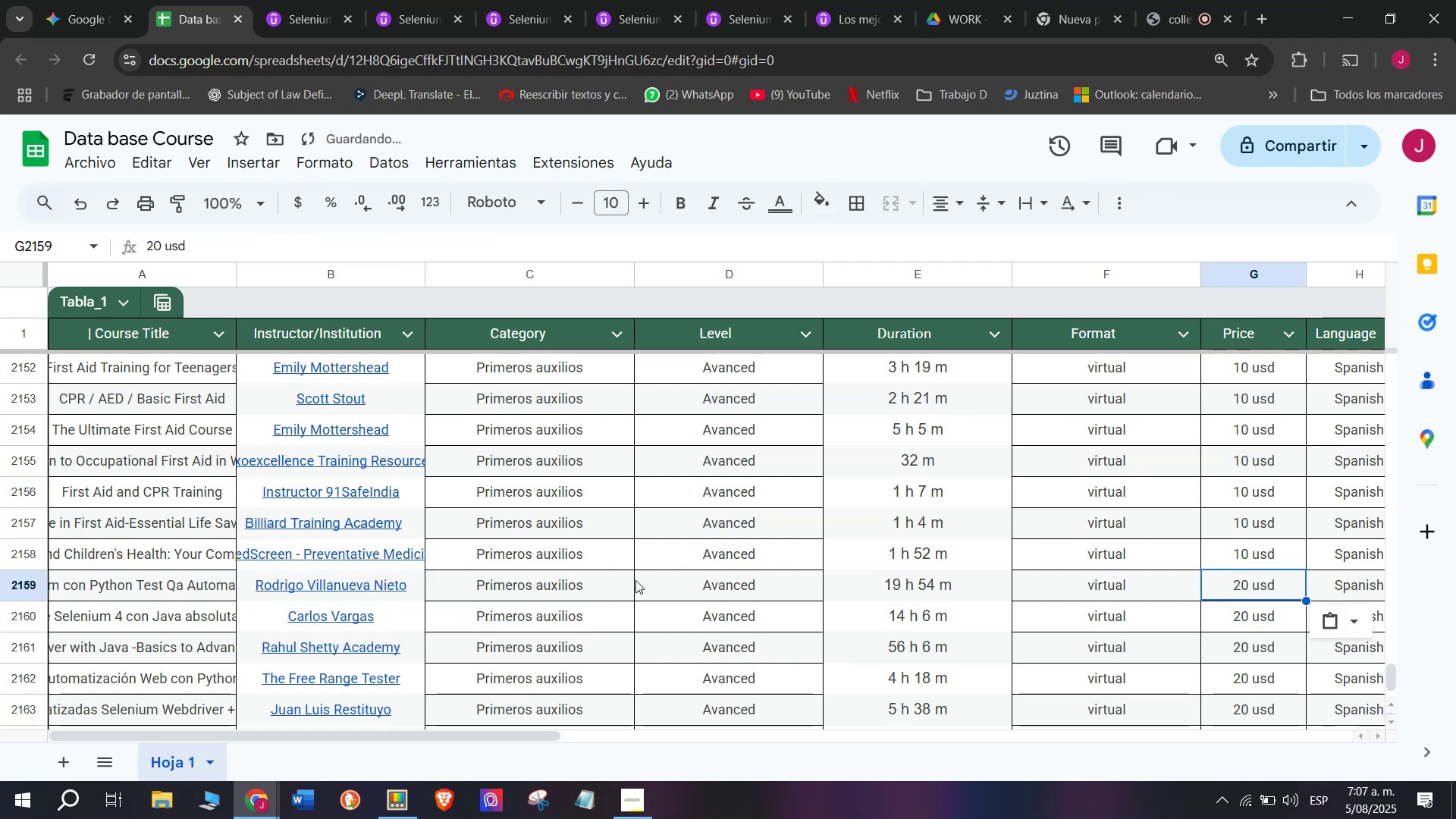 
left_click([556, 581])
 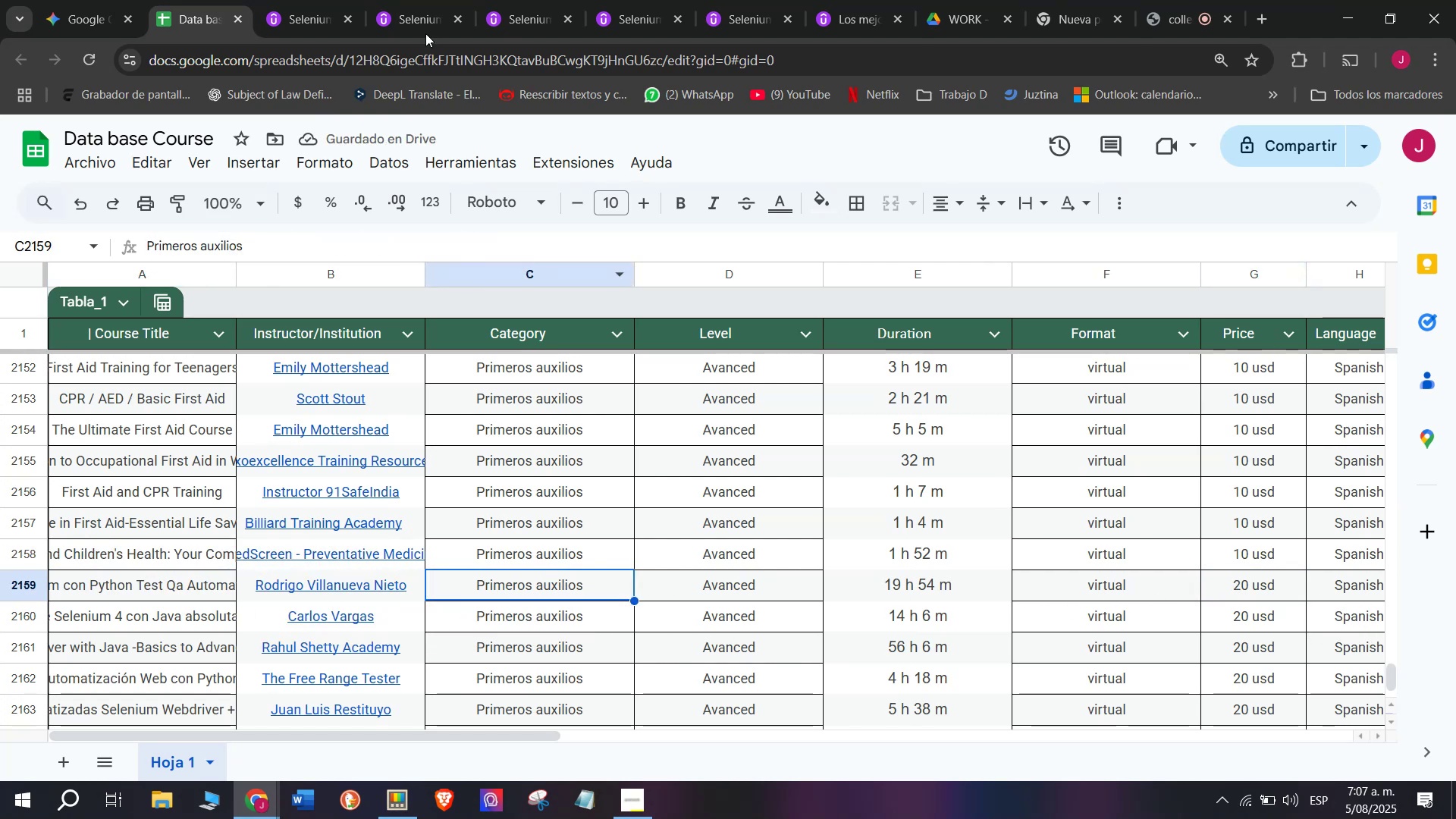 
left_click([312, 0])
 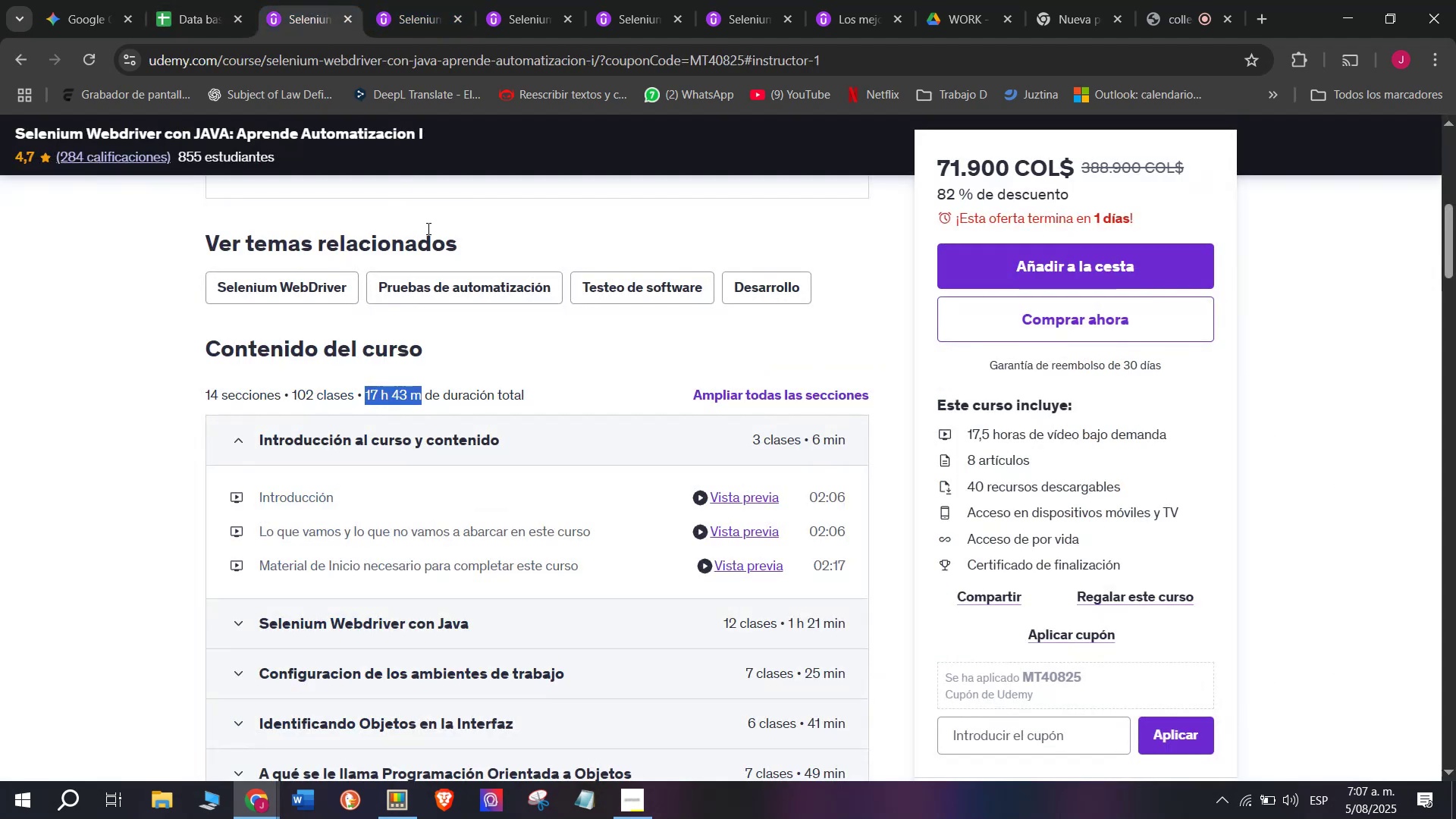 
scroll: coordinate [454, 334], scroll_direction: up, amount: 9.0
 